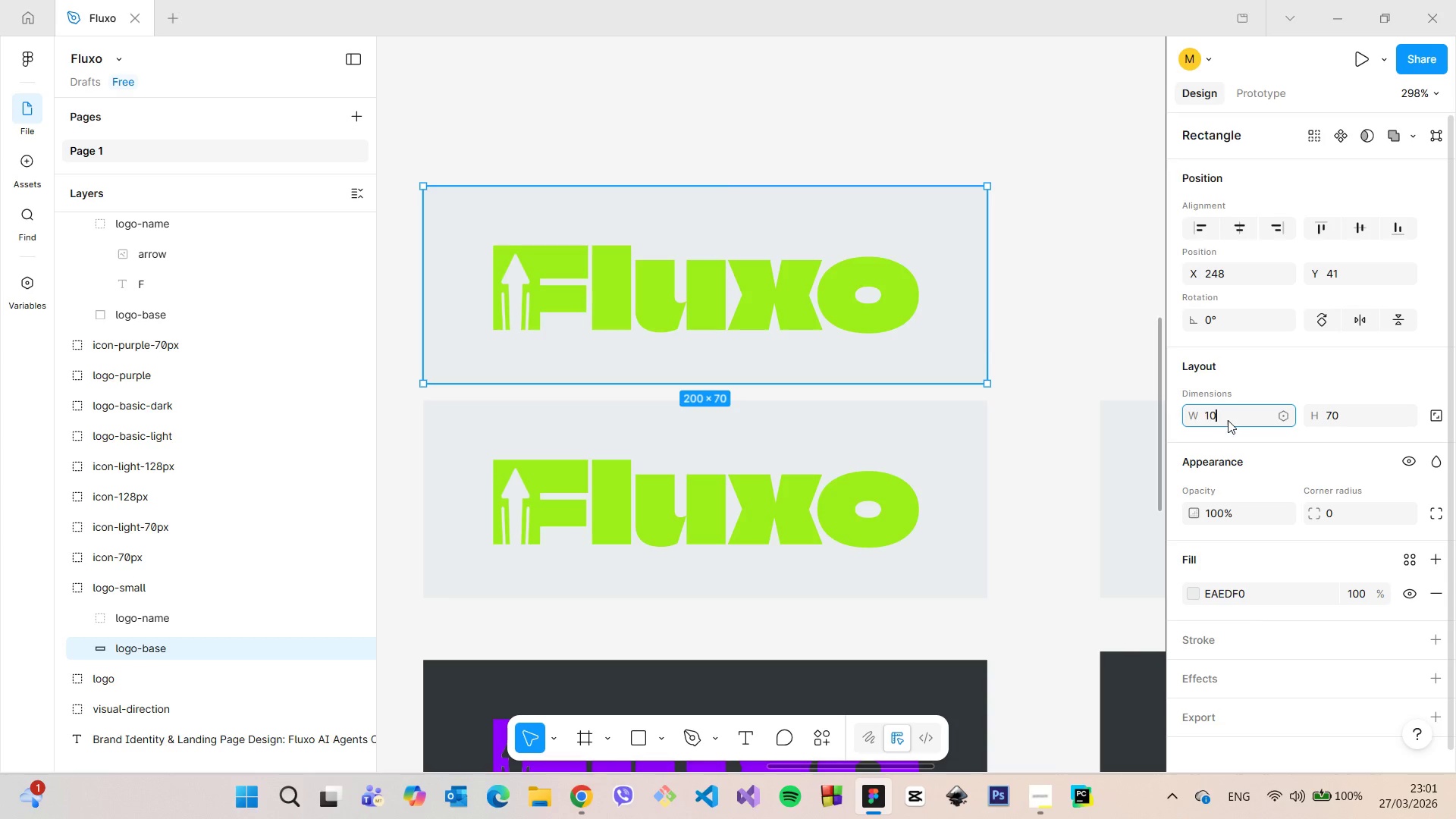 
type(100)
 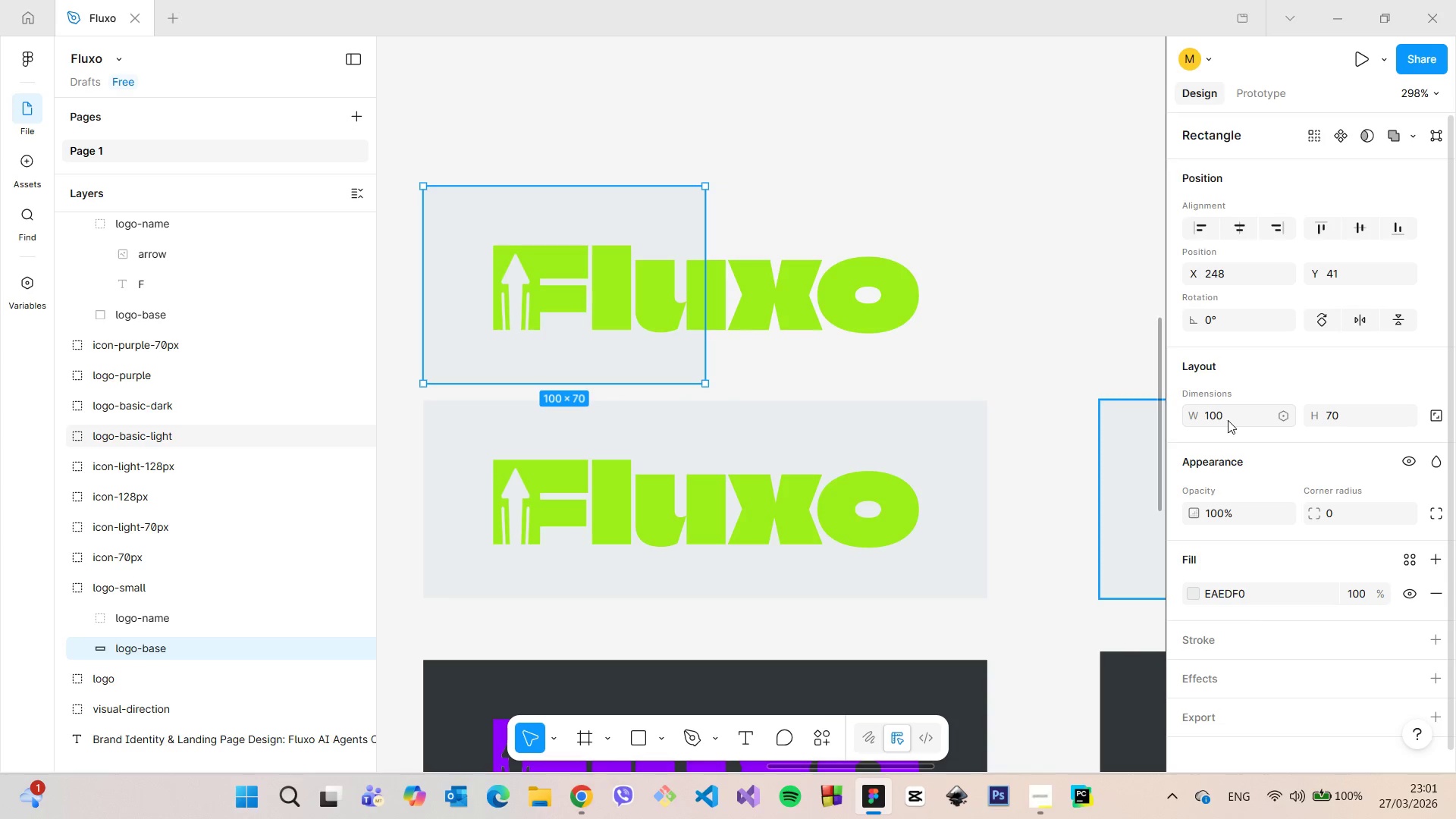 
key(Enter)
 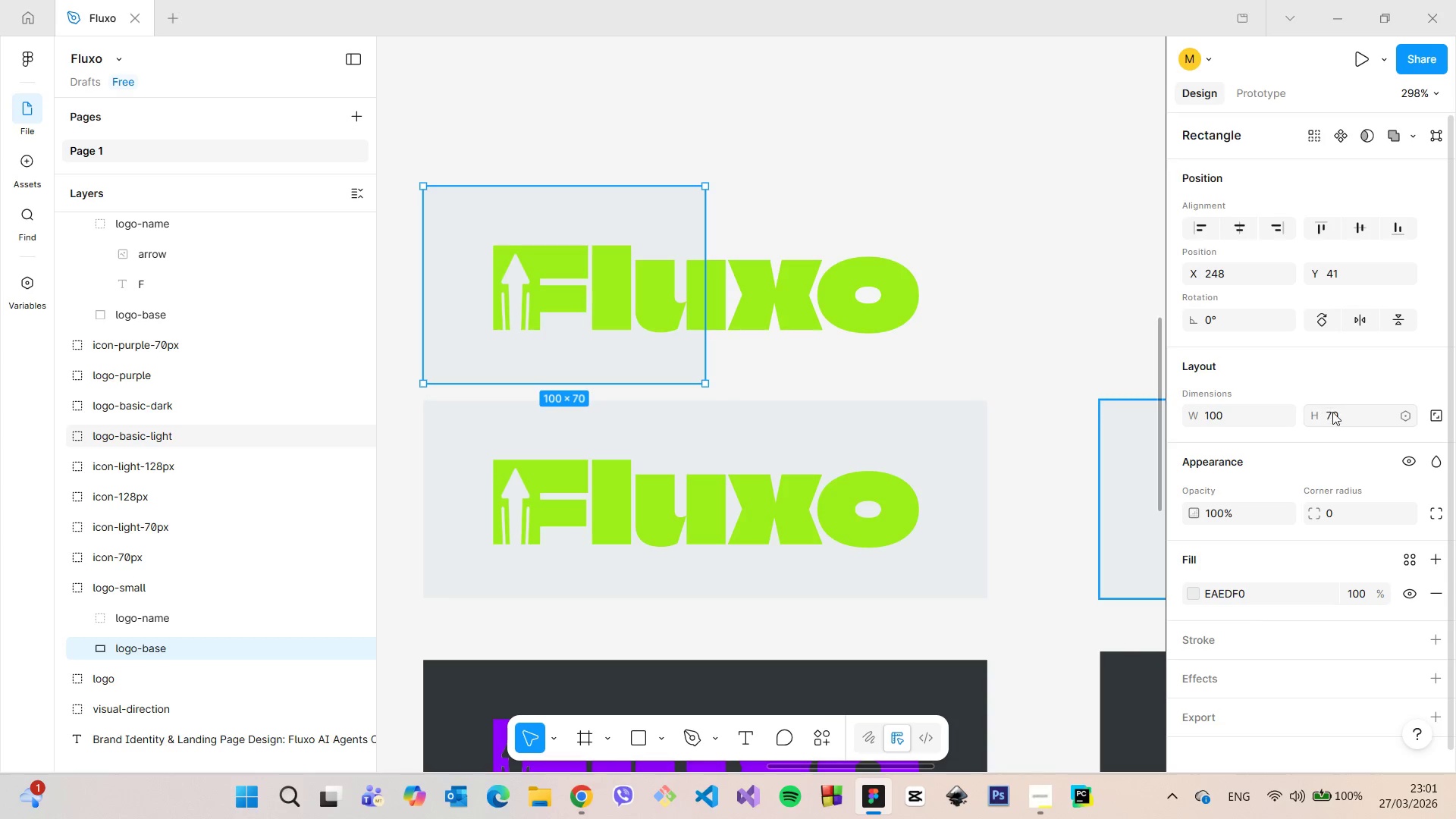 
left_click([1332, 412])
 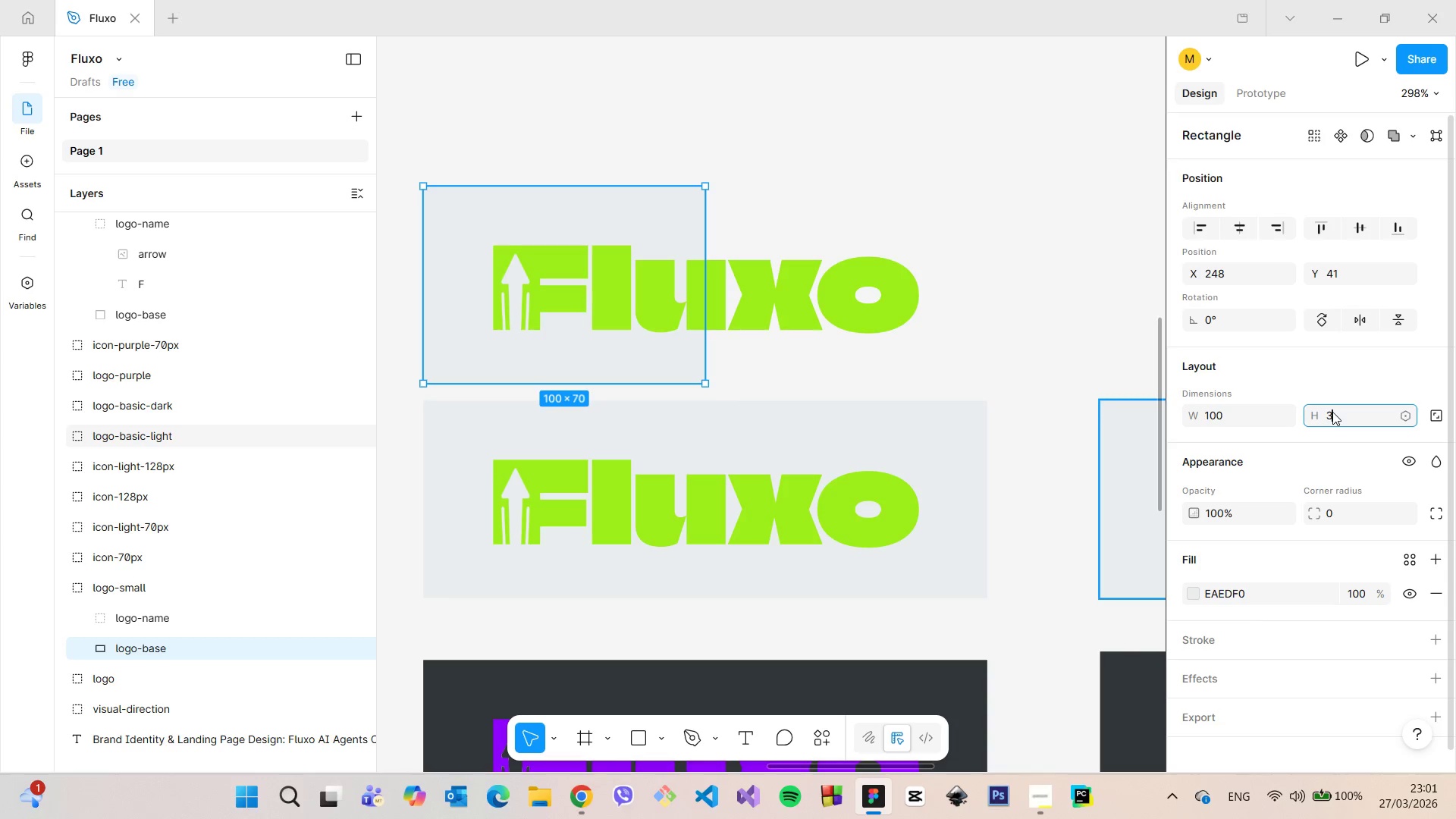 
type(34)
key(Backspace)
type(5)
 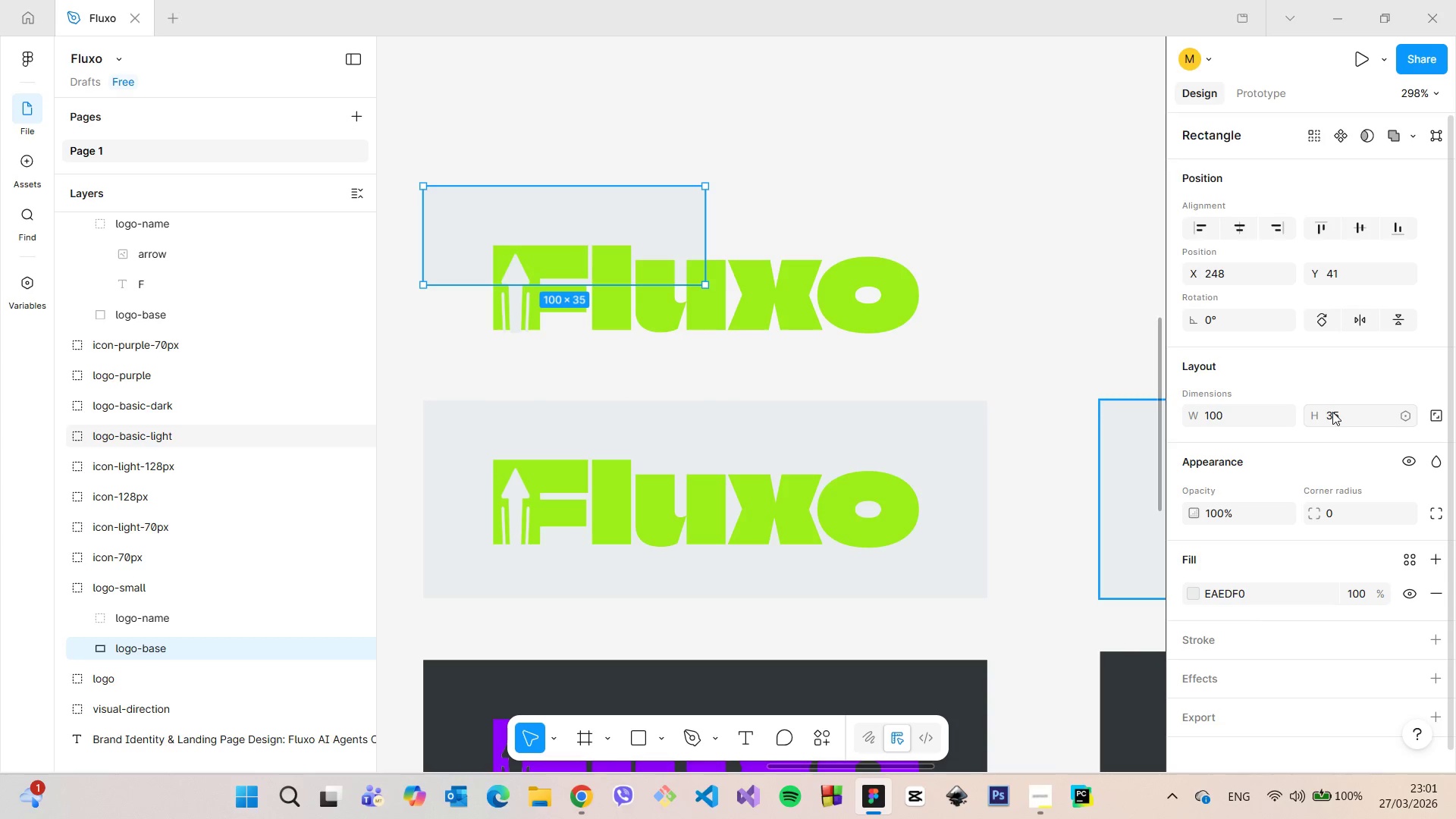 
key(Enter)
 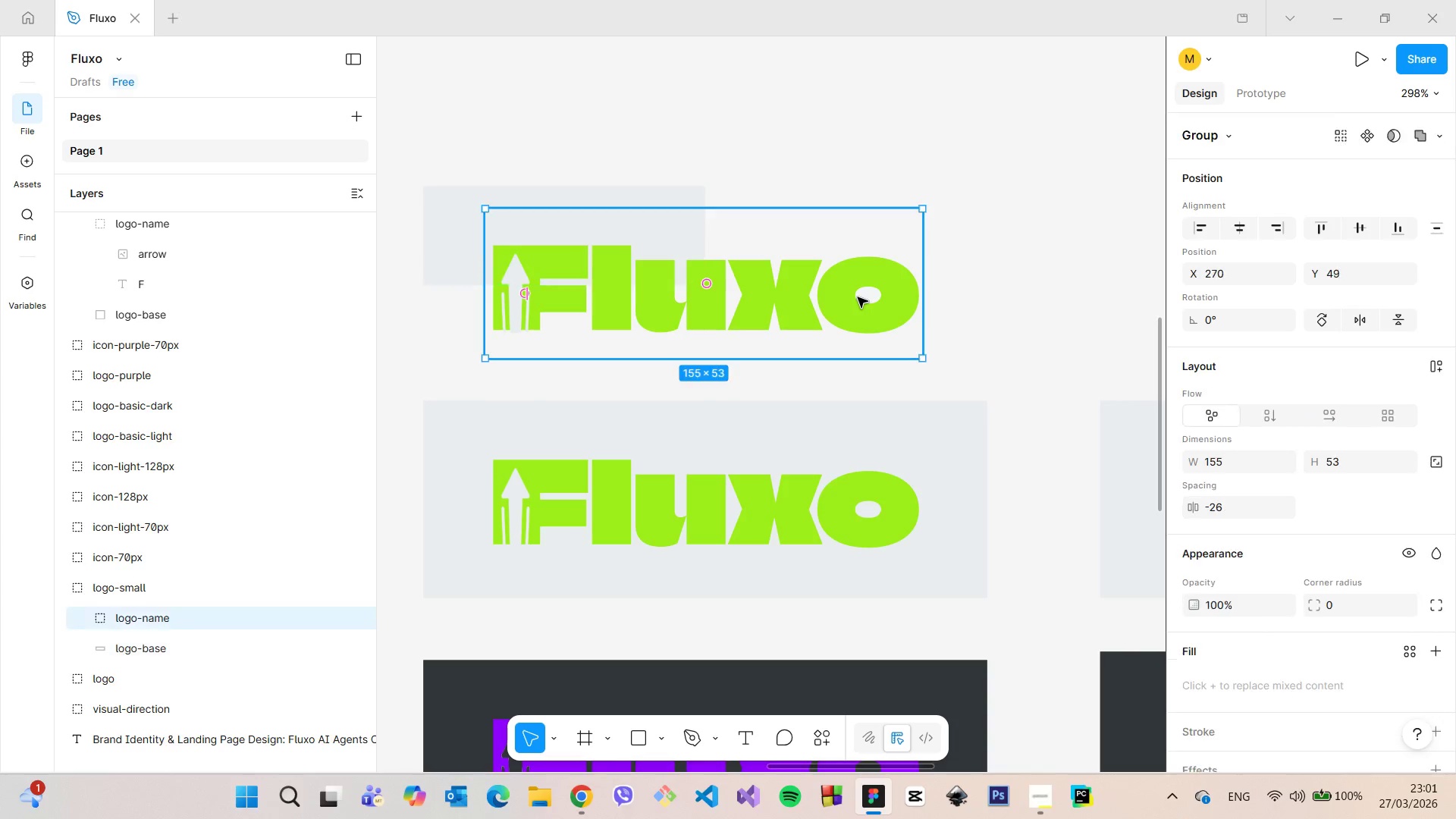 
double_click([858, 297])
 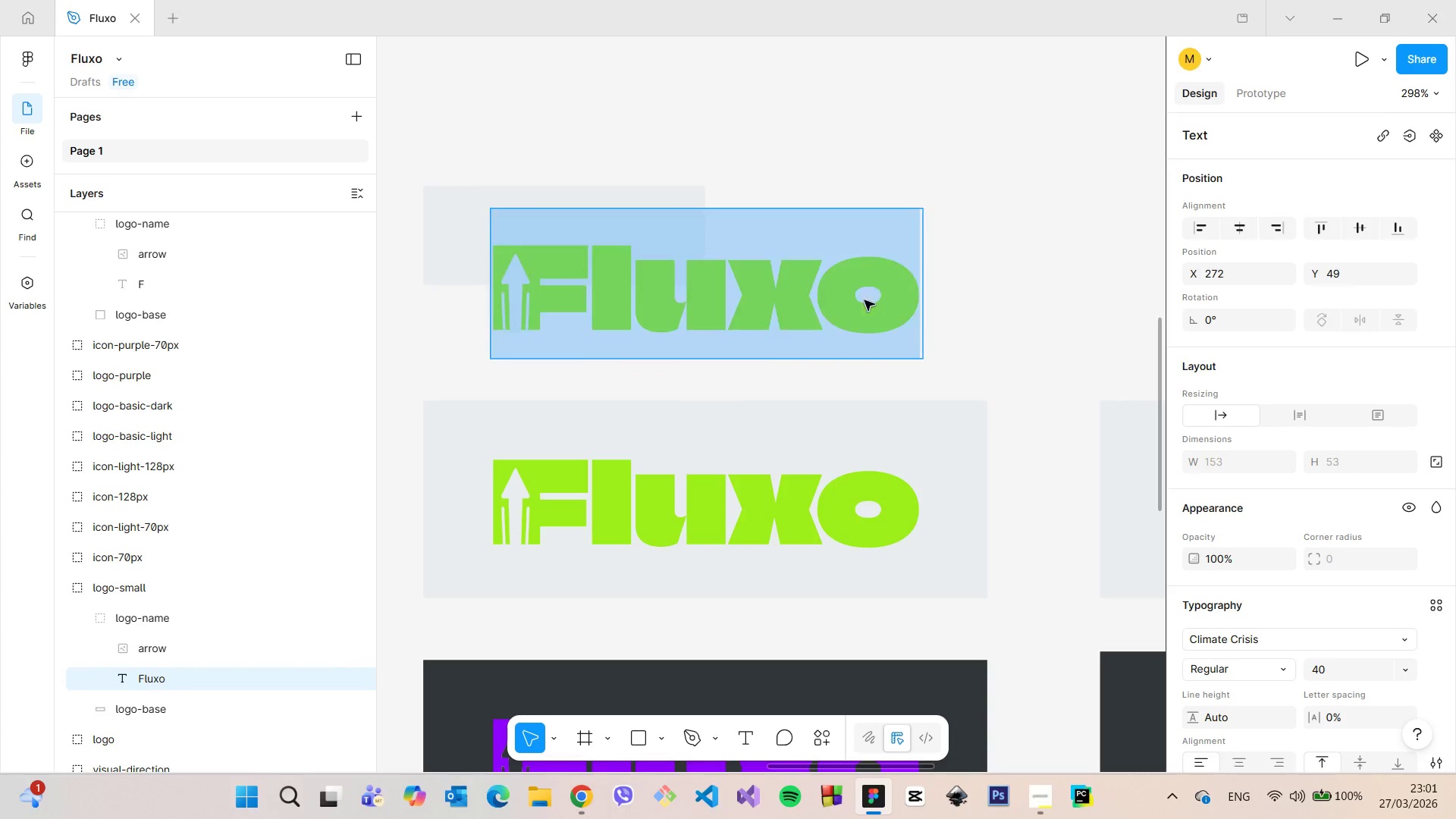 
double_click([864, 300])
 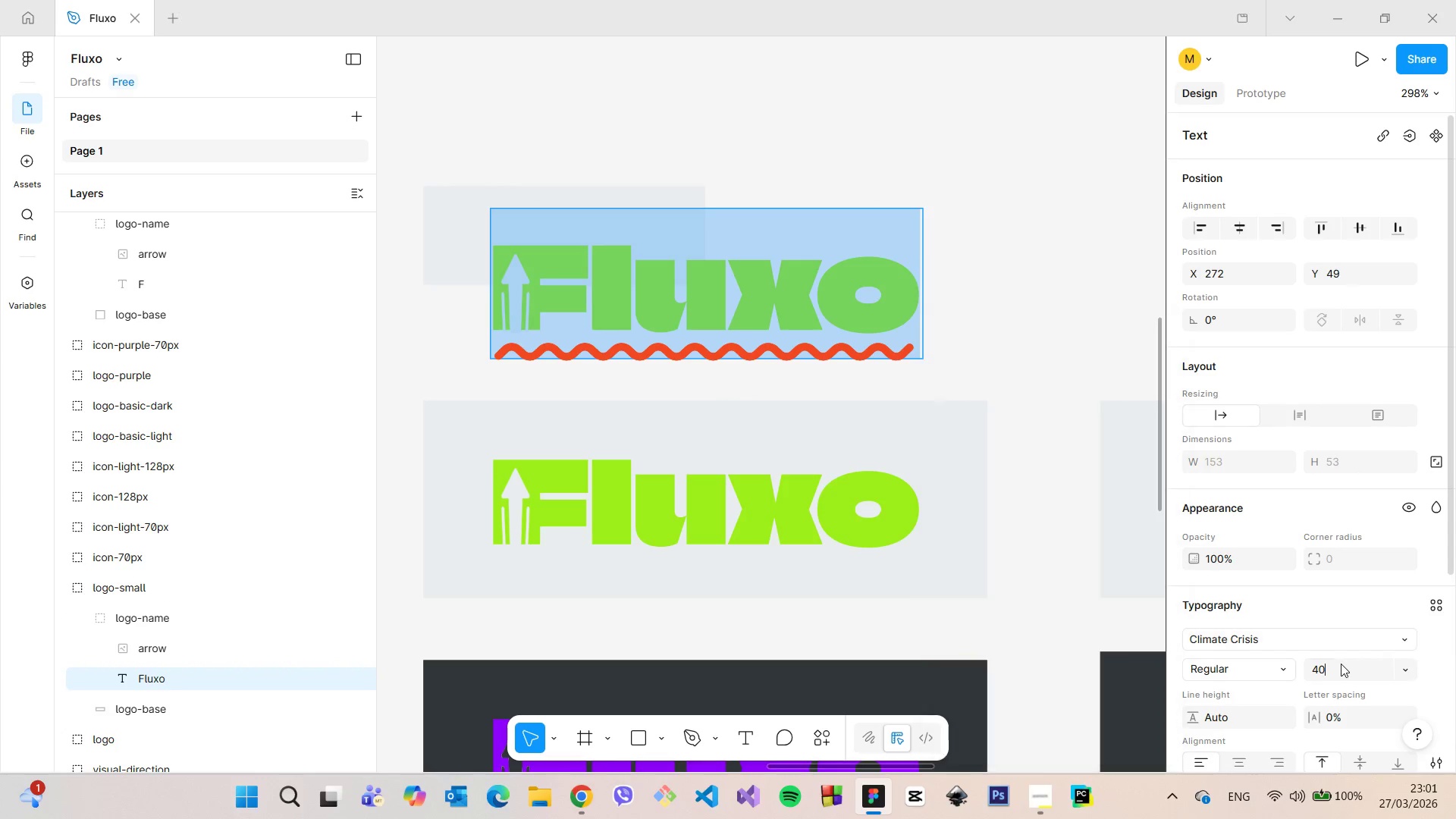 
double_click([1341, 664])
 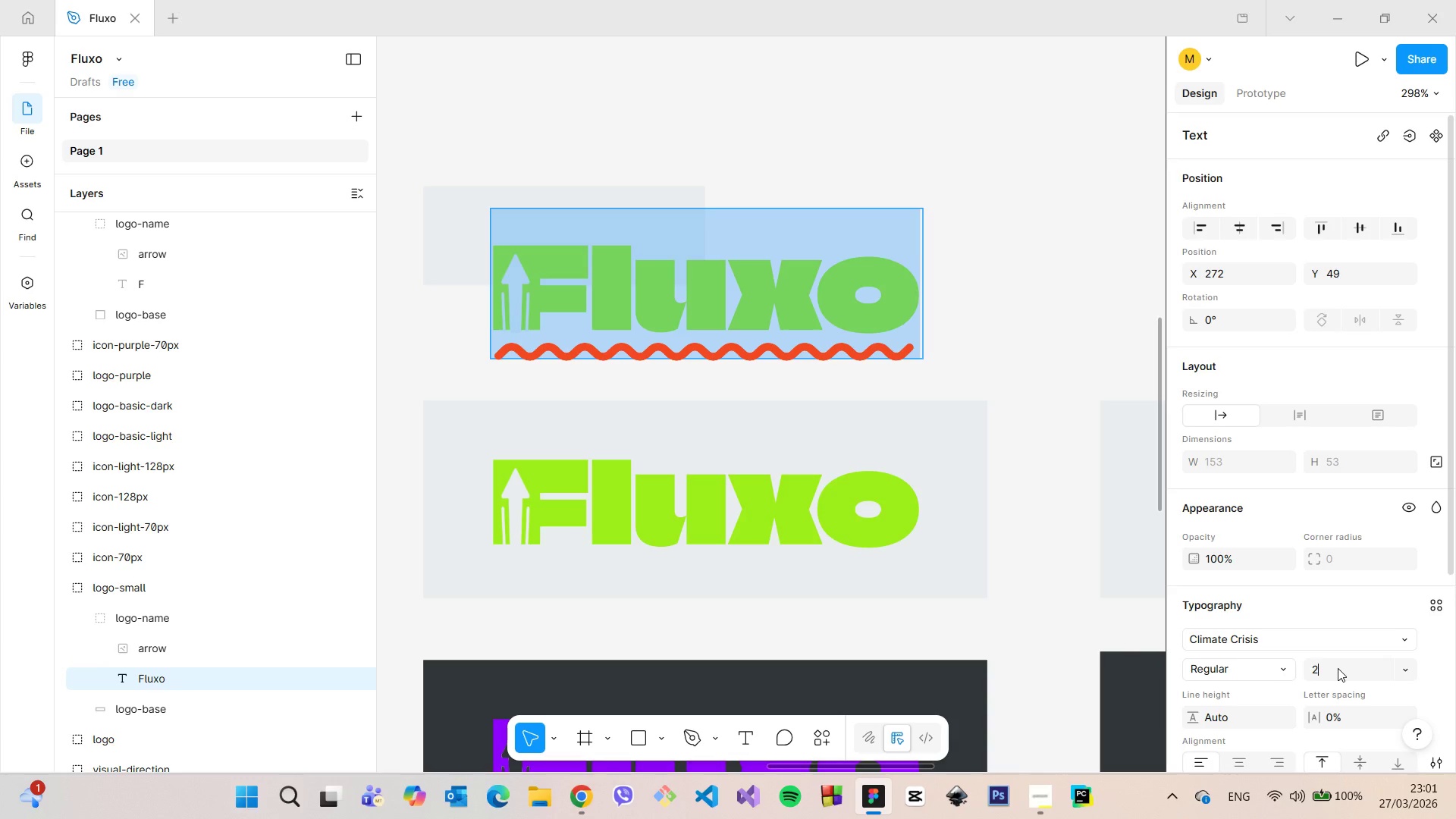 
type(20)
 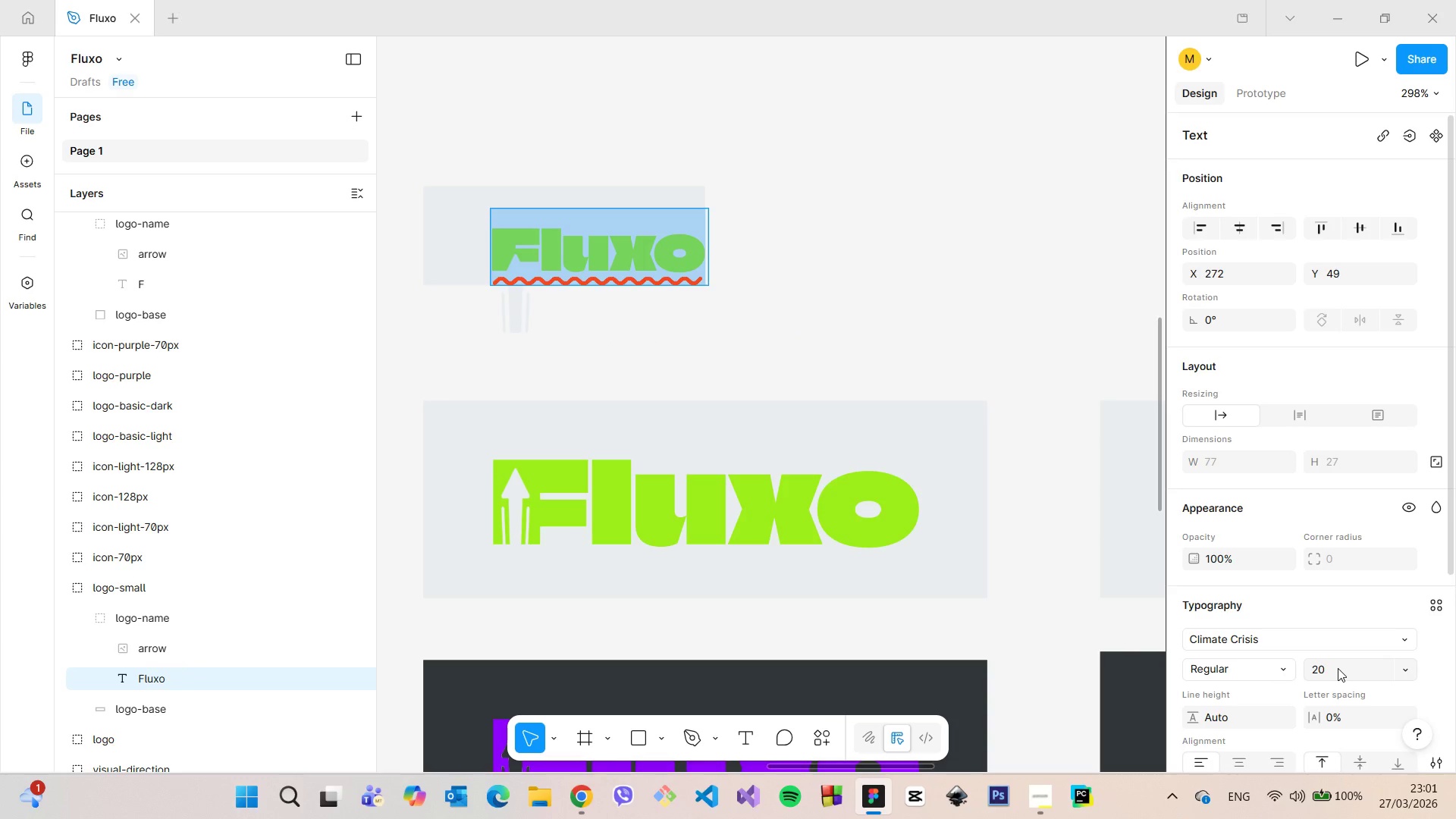 
key(Enter)
 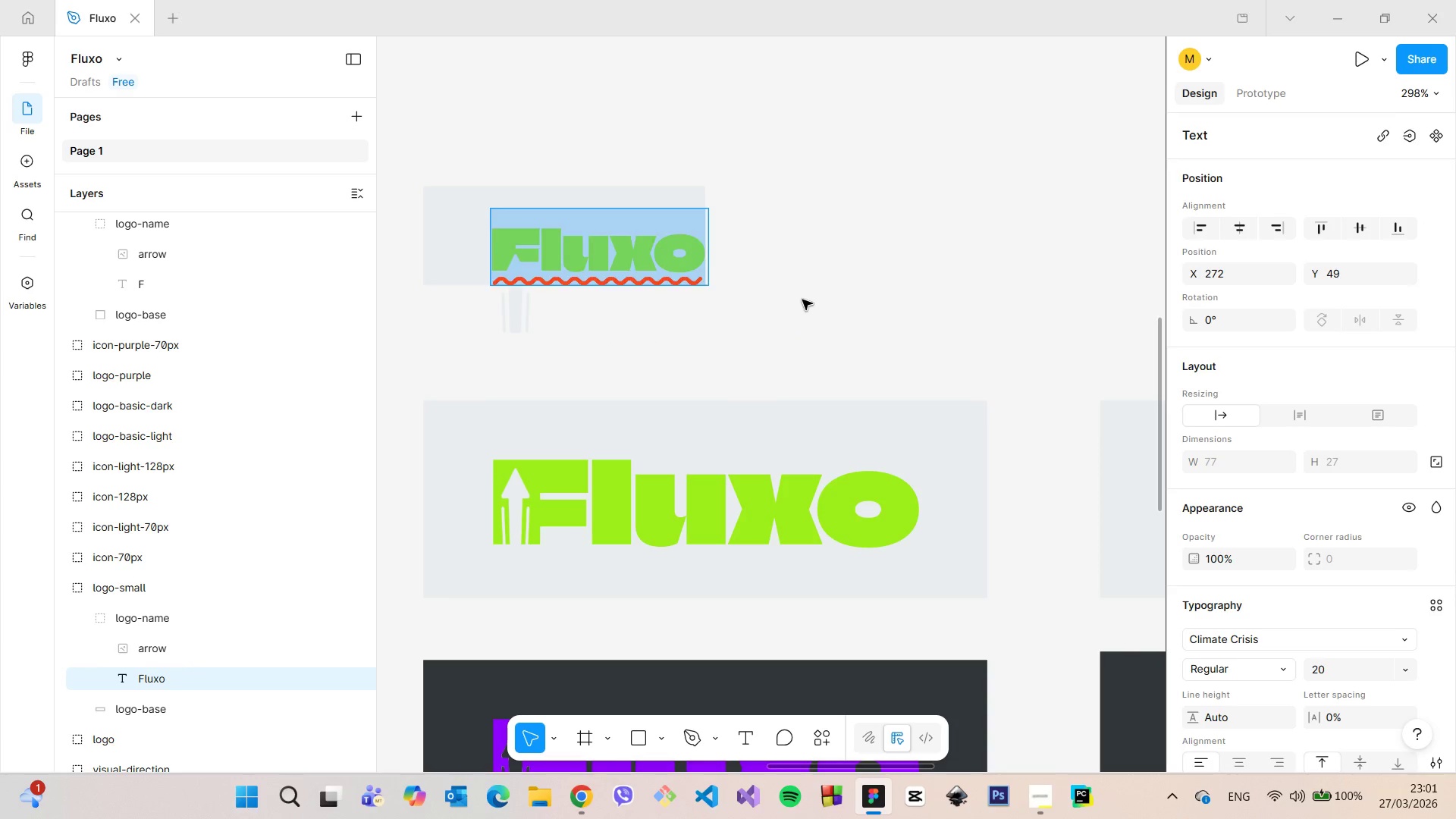 
left_click([802, 300])
 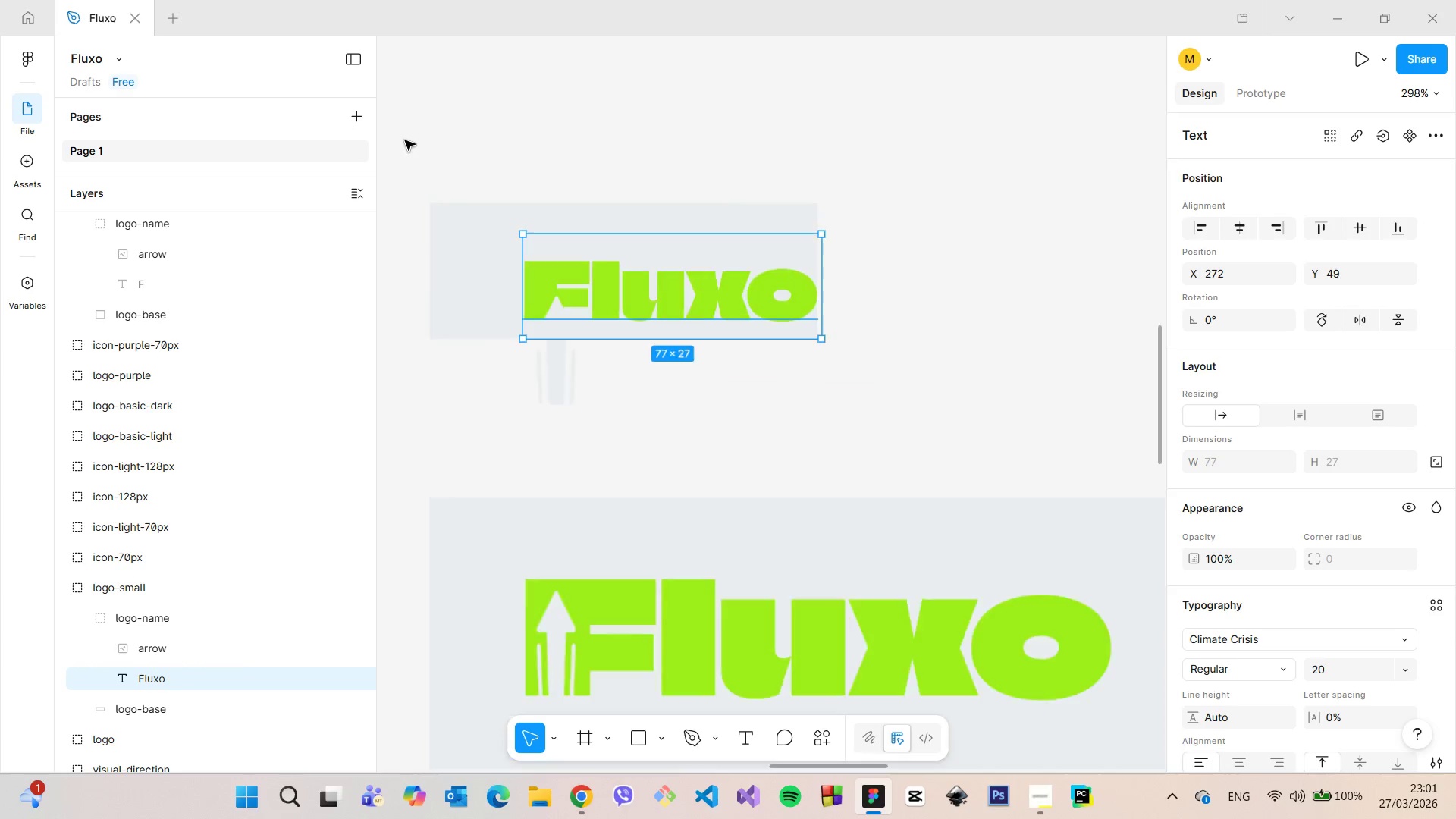 
scroll: coordinate [403, 150], scroll_direction: up, amount: 7.0
 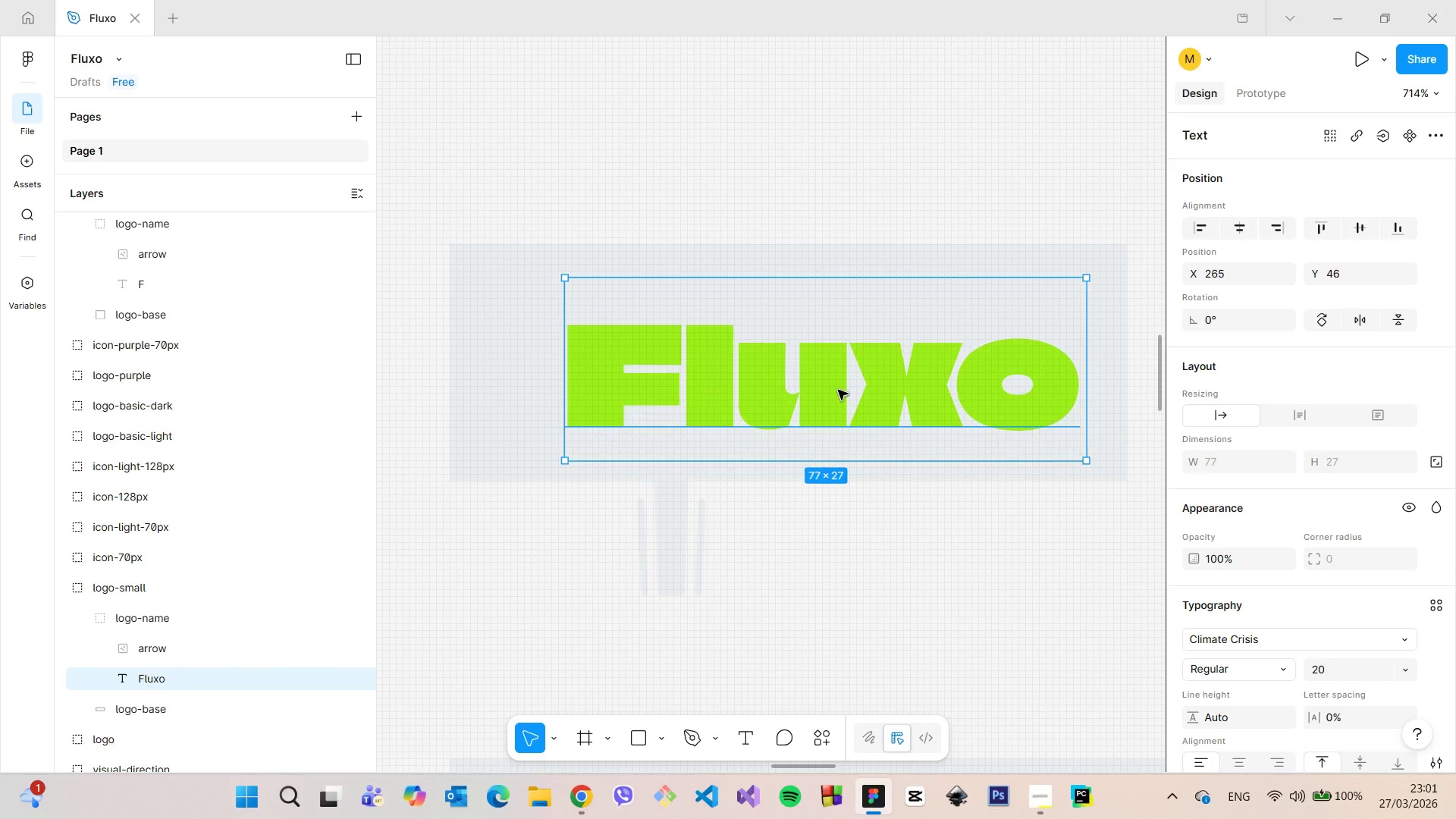 
left_click_drag(start_coordinate=[887, 410], to_coordinate=[798, 373])
 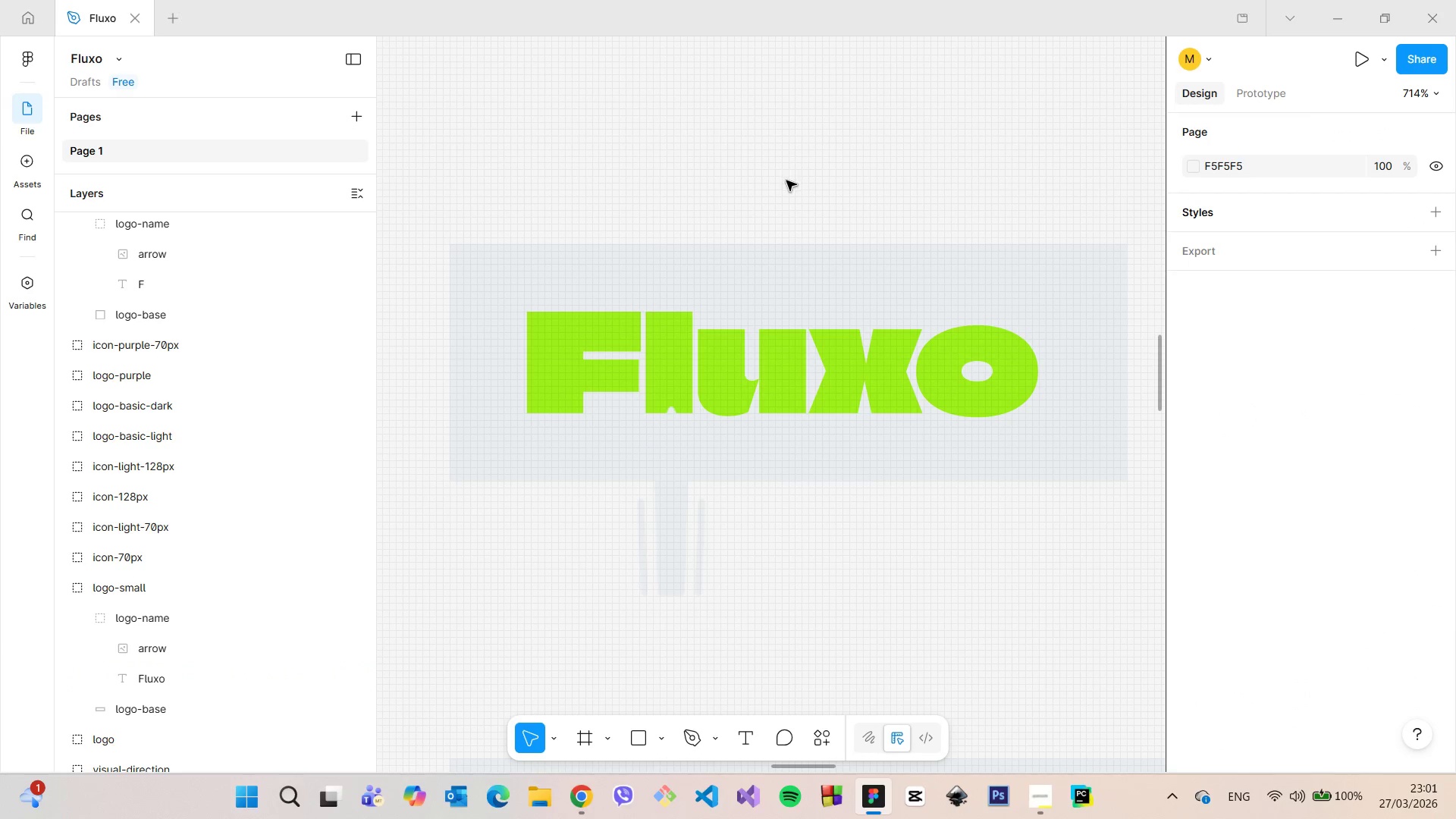 
left_click([786, 180])
 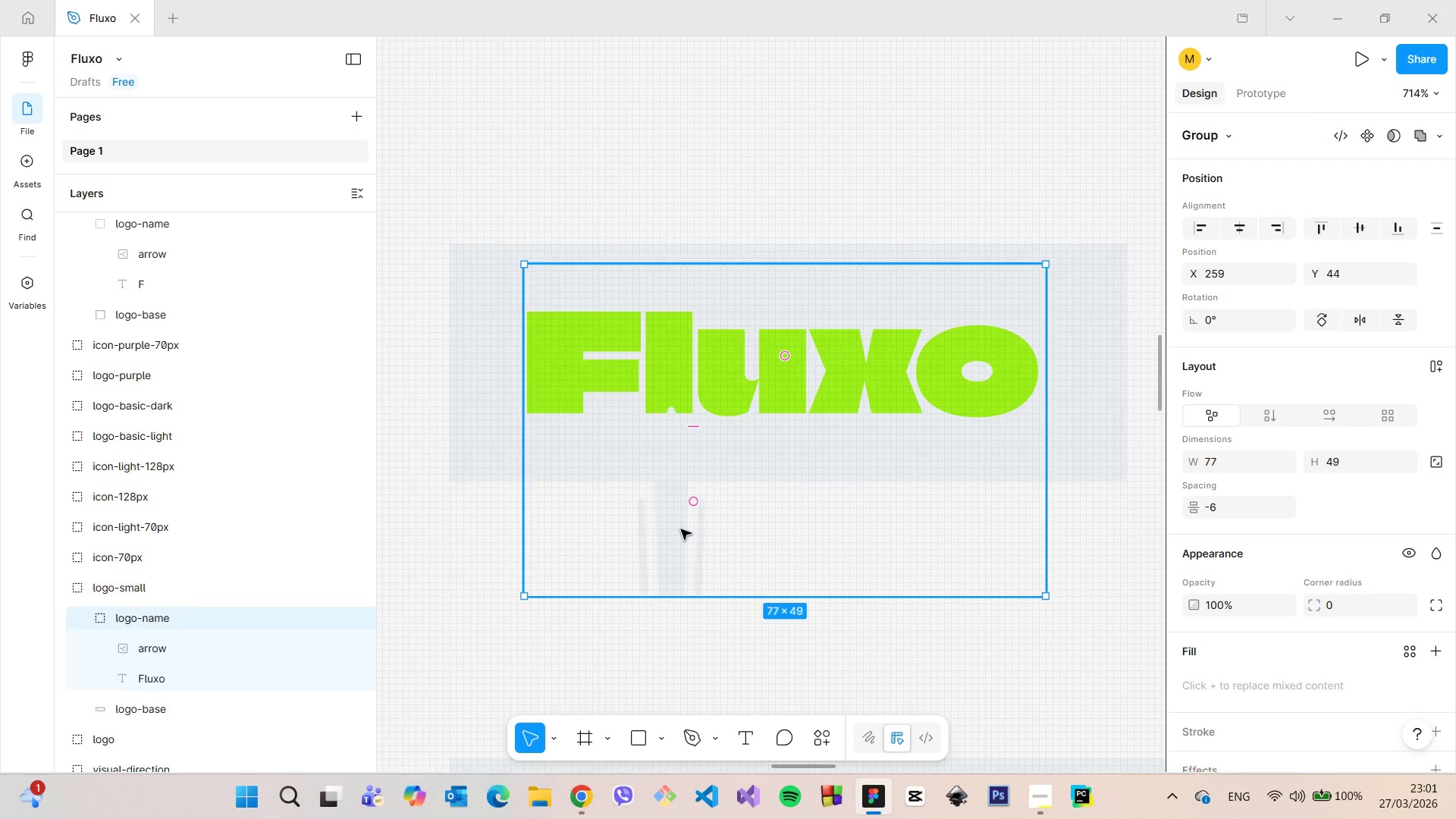 
double_click([681, 529])
 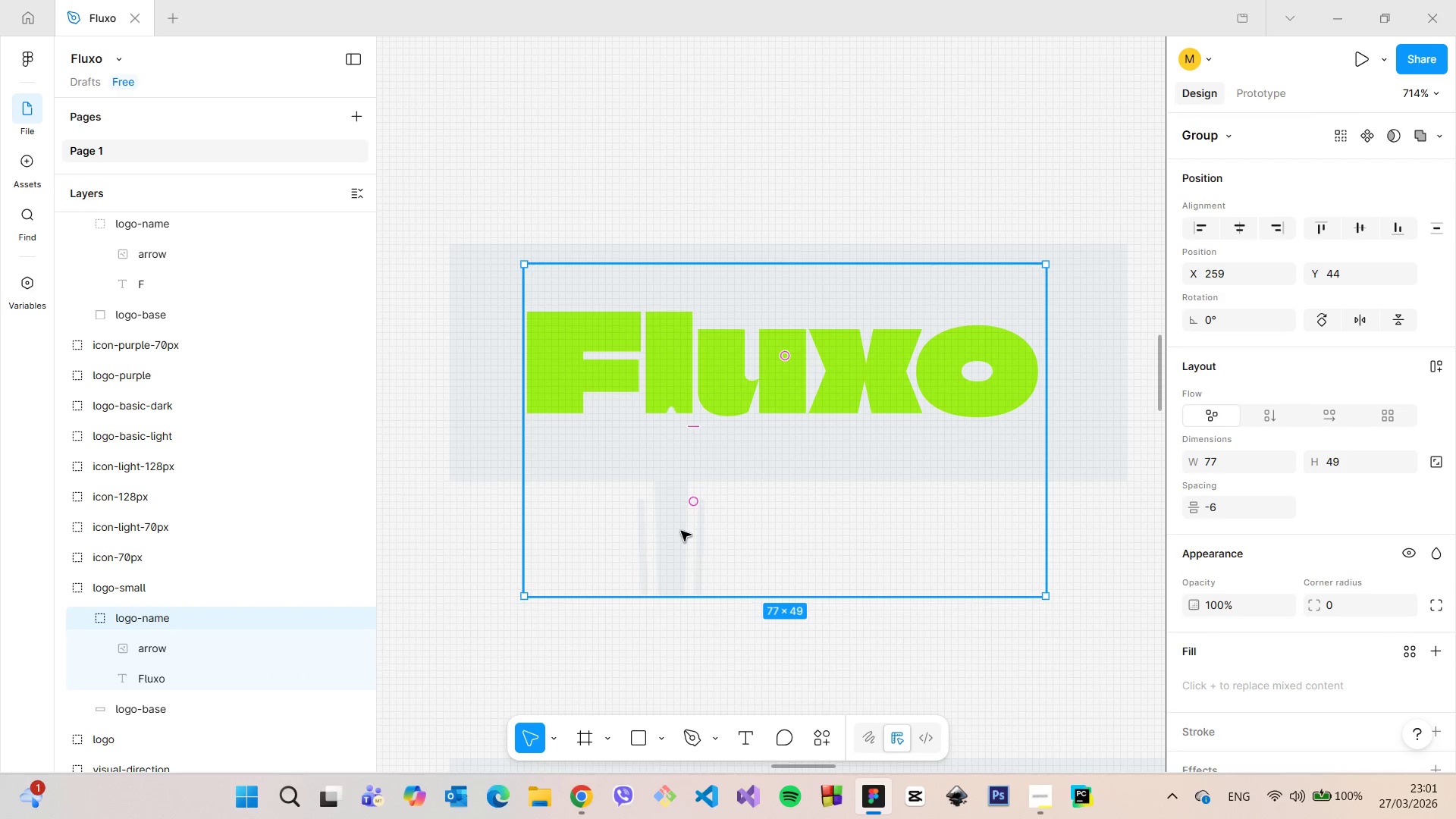 
left_click([681, 531])
 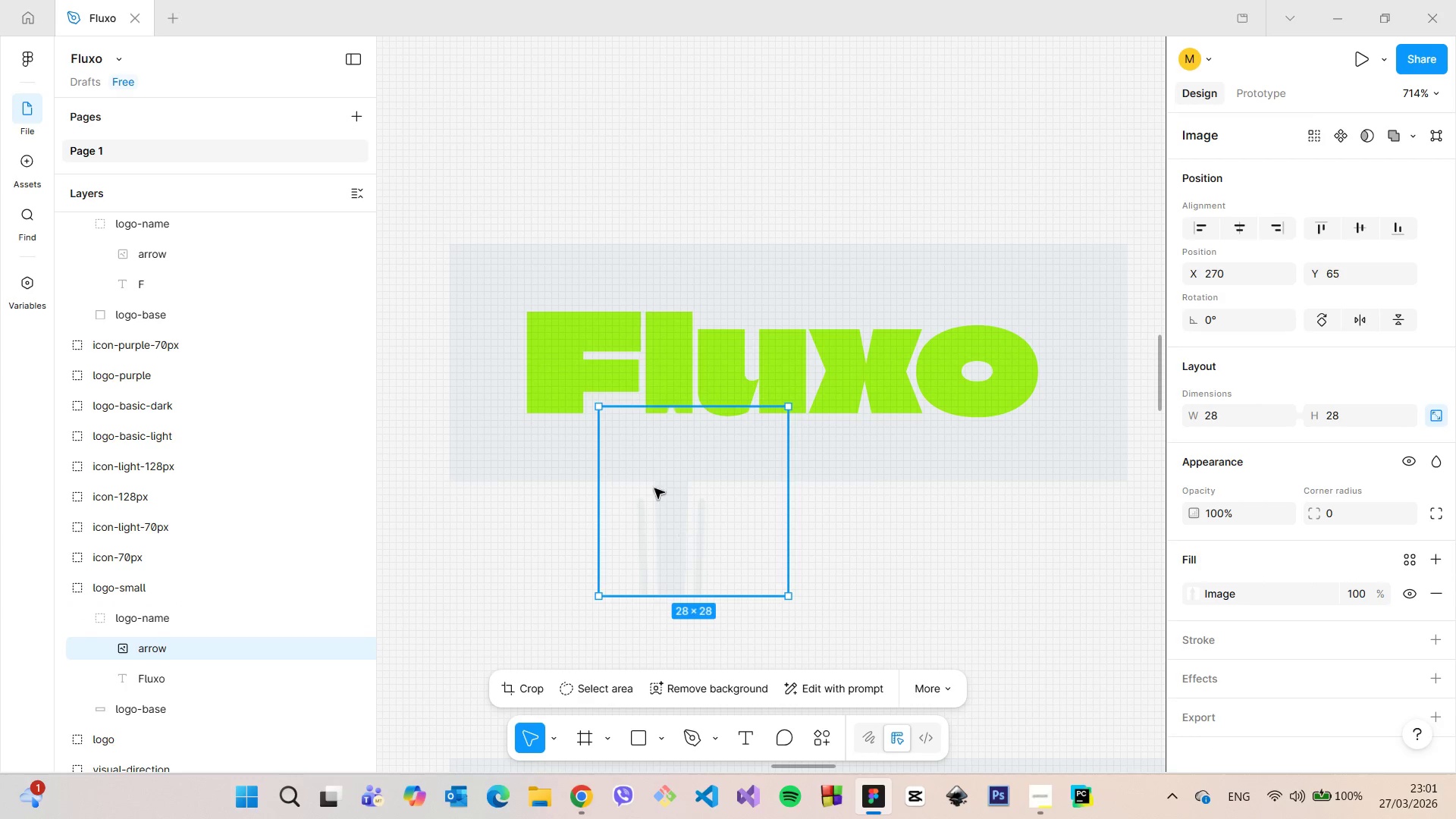 
left_click_drag(start_coordinate=[684, 540], to_coordinate=[583, 406])
 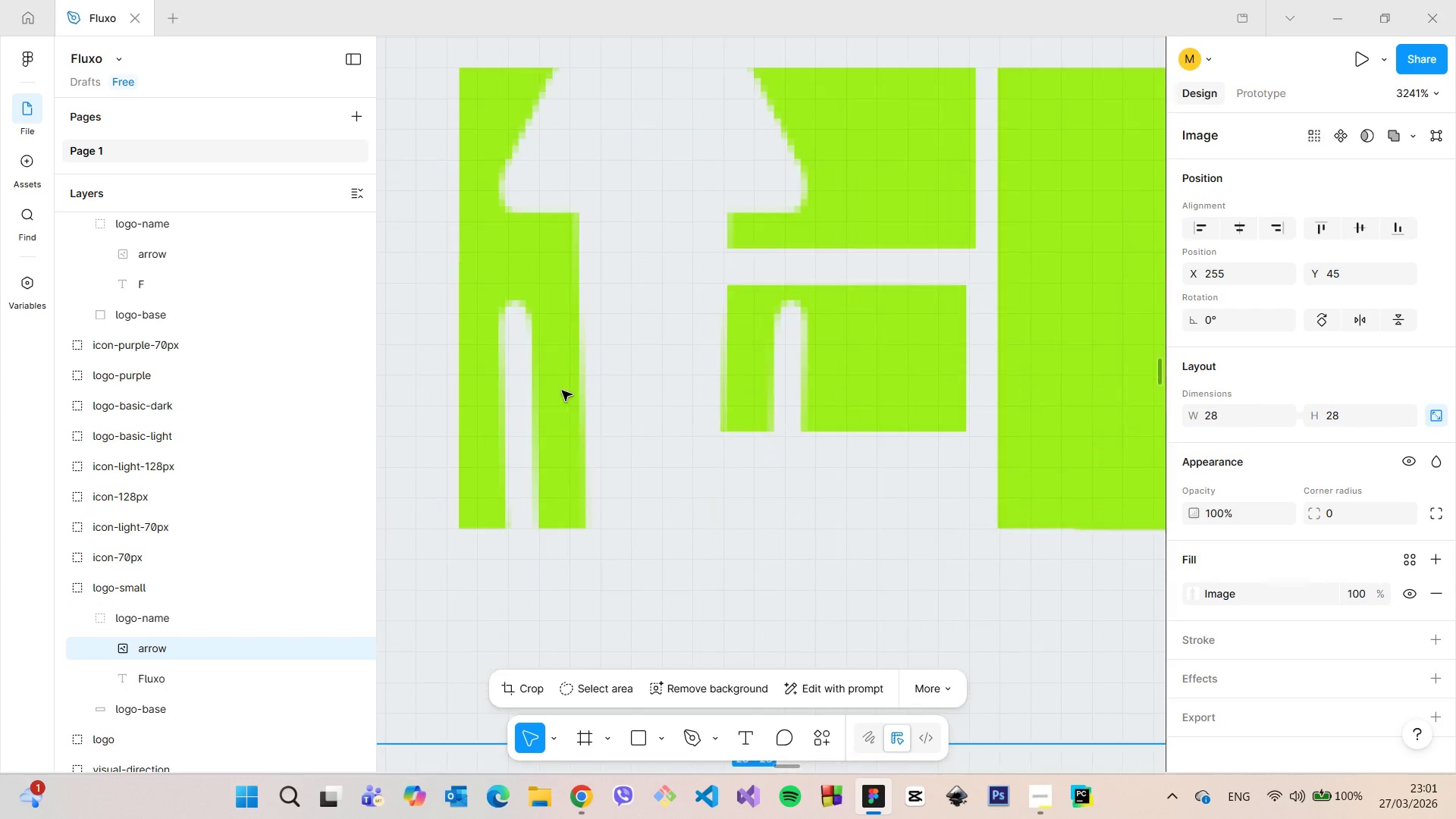 
scroll: coordinate [788, 562], scroll_direction: none, amount: 0.0
 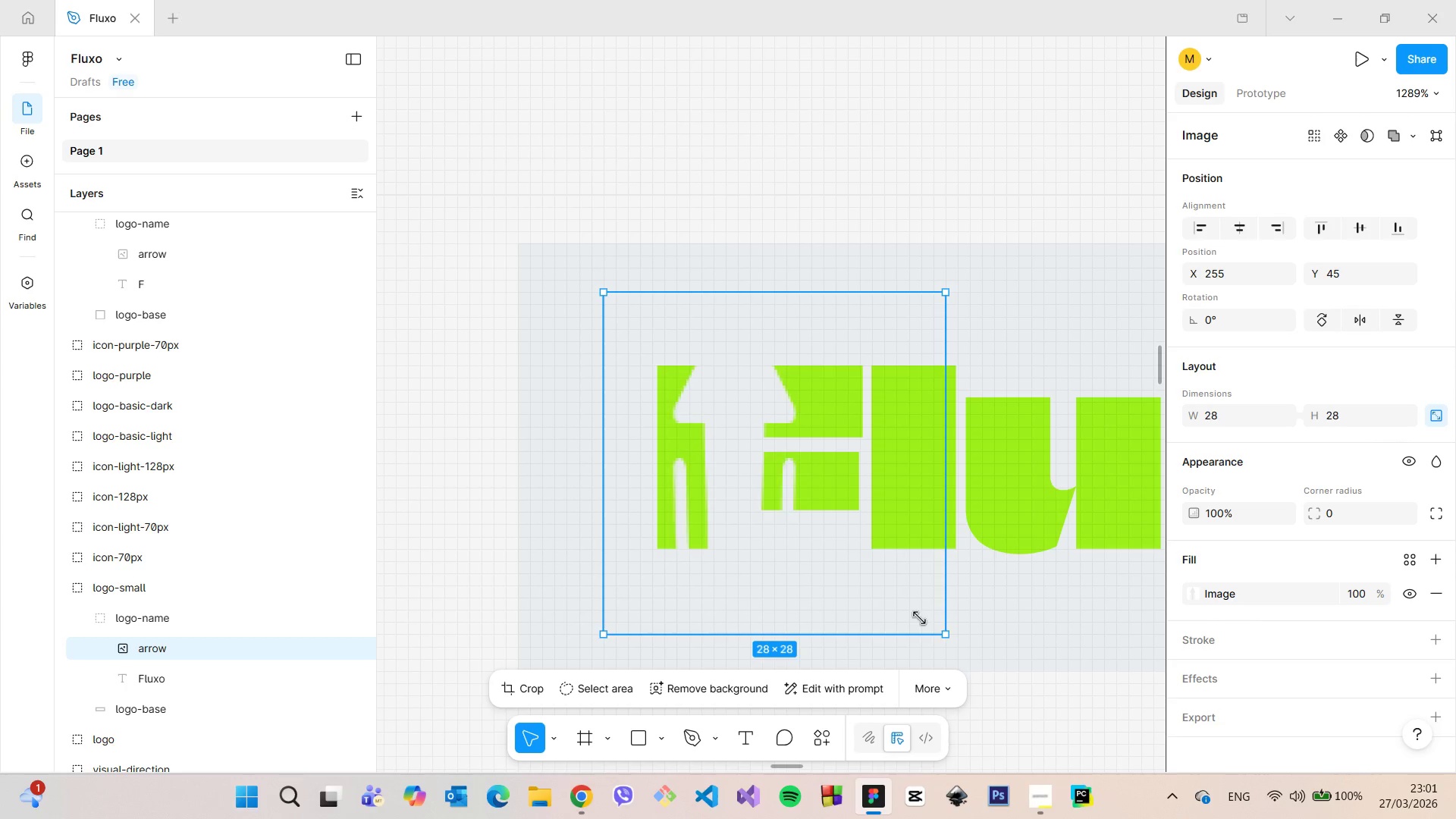 
left_click_drag(start_coordinate=[942, 634], to_coordinate=[721, 464])
 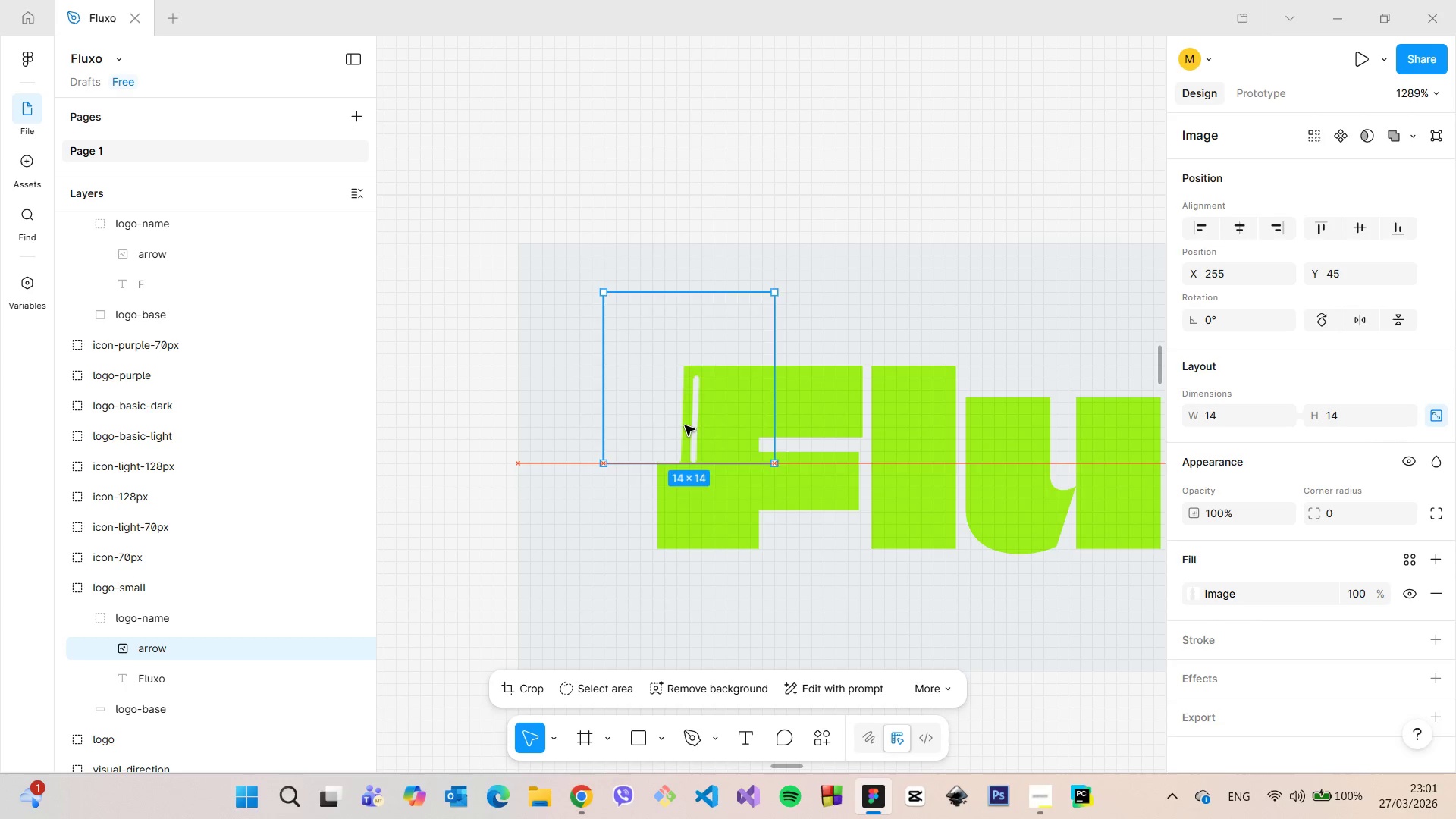 
left_click_drag(start_coordinate=[673, 410], to_coordinate=[715, 492])
 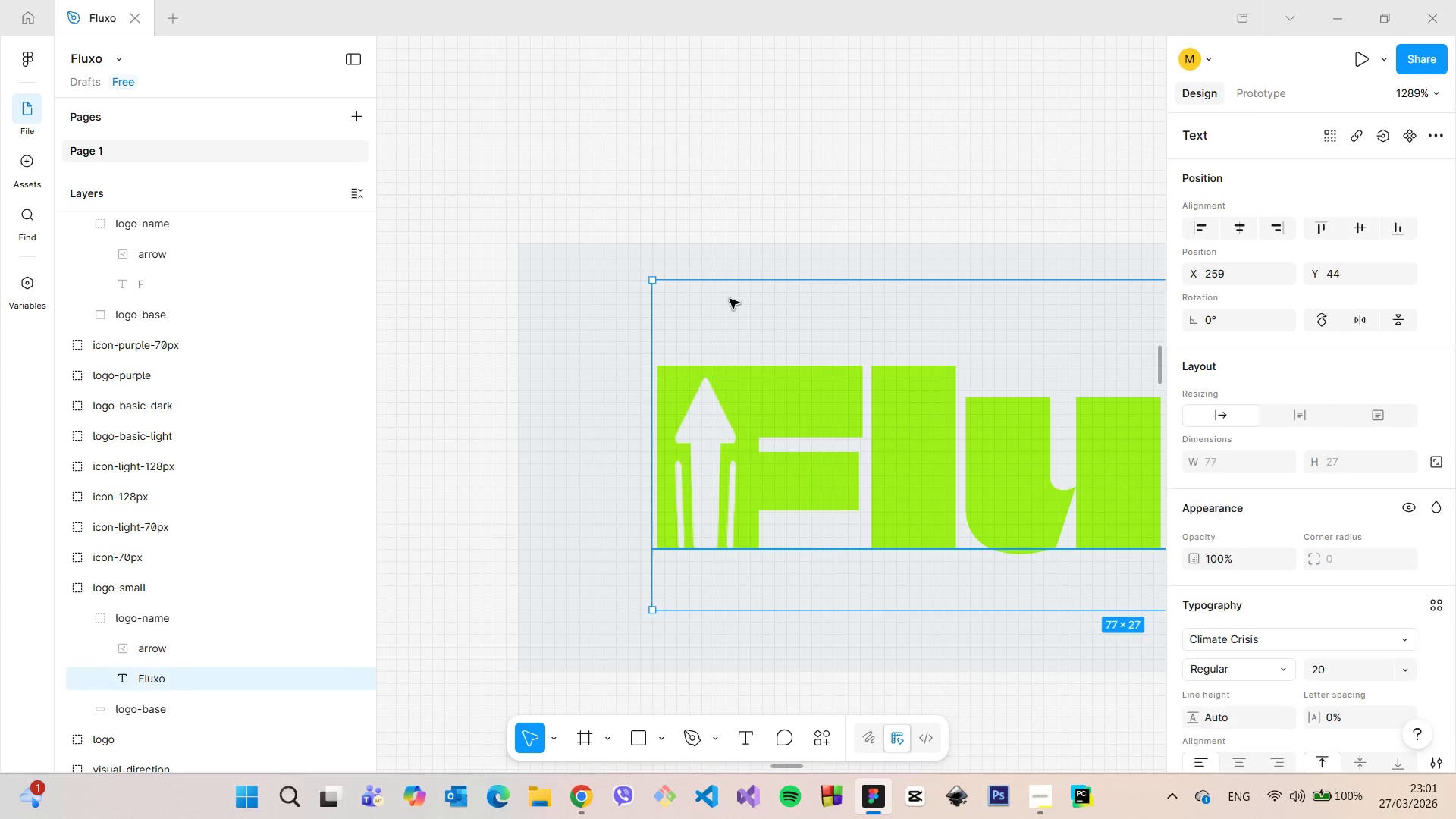 
left_click([730, 299])
 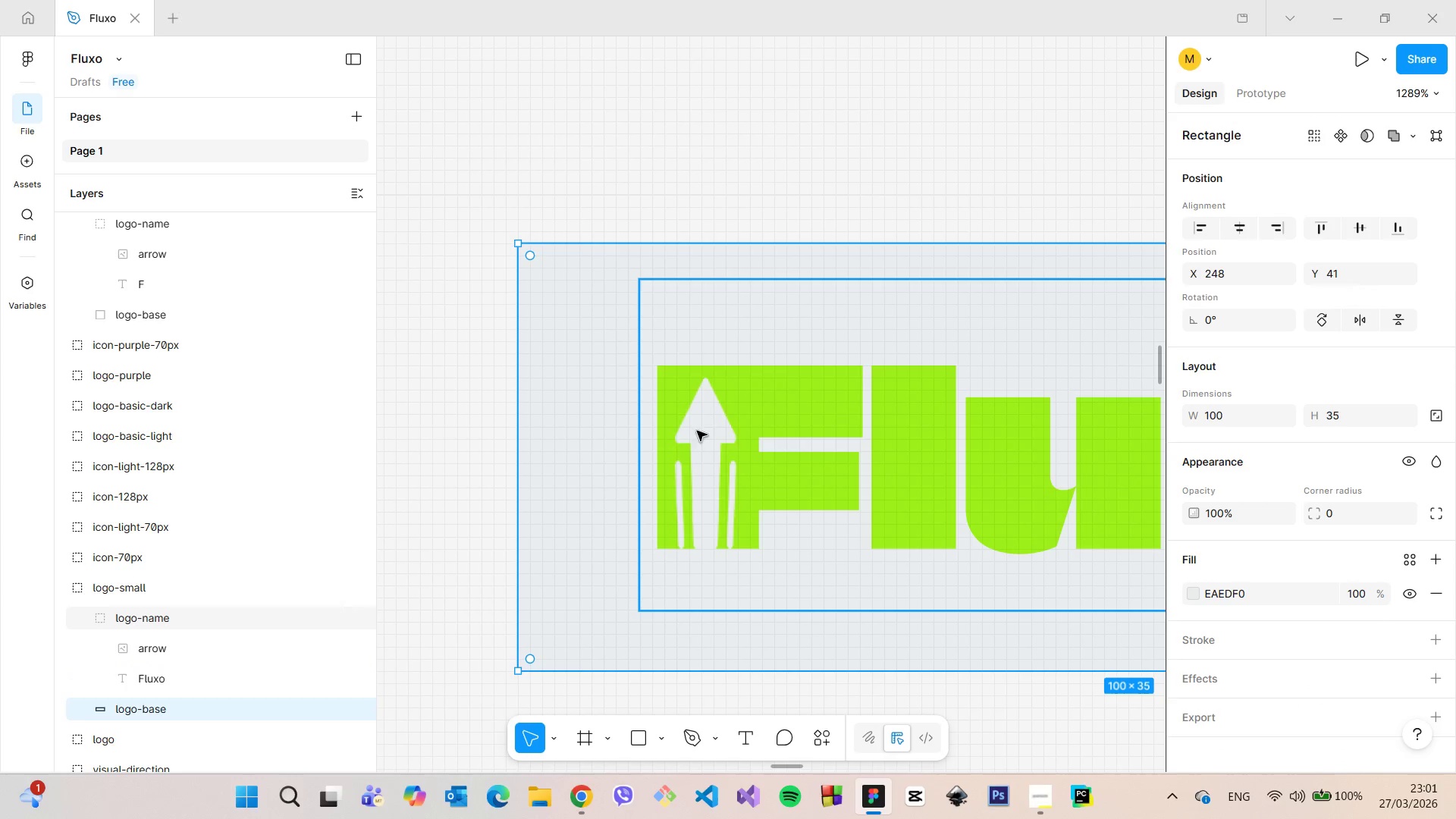 
left_click([689, 444])
 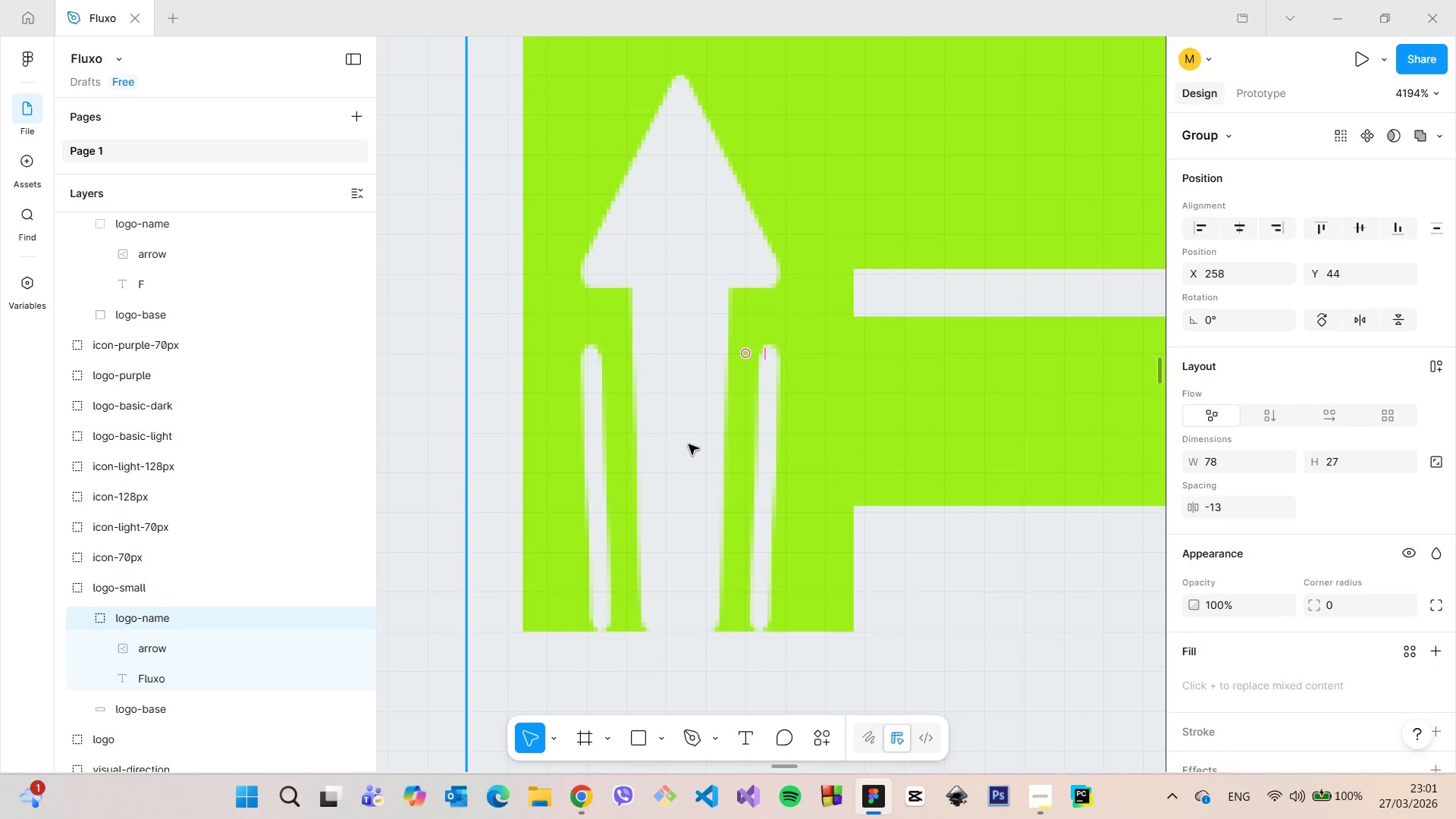 
scroll: coordinate [717, 511], scroll_direction: up, amount: 9.0
 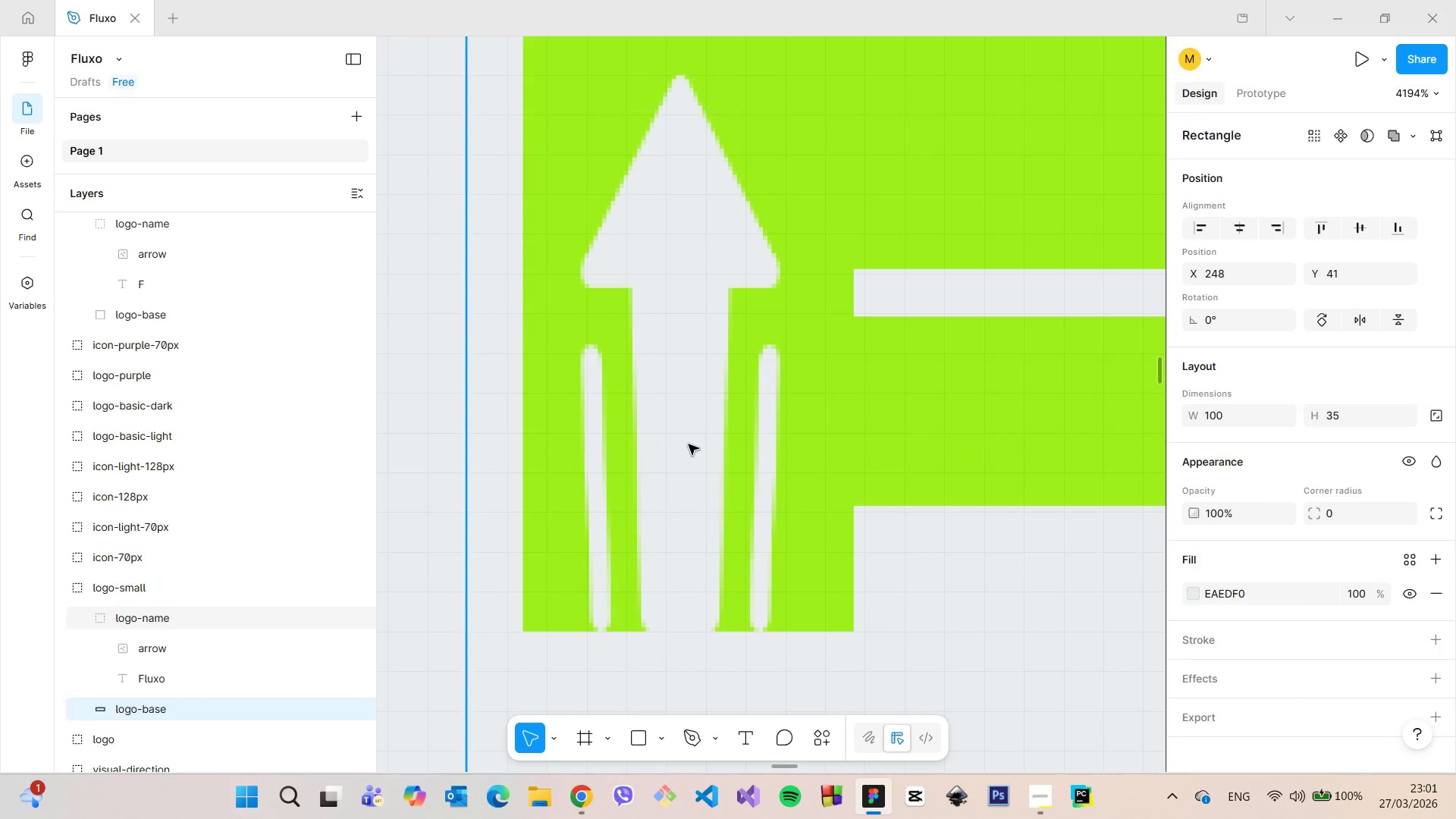 
double_click([689, 444])
 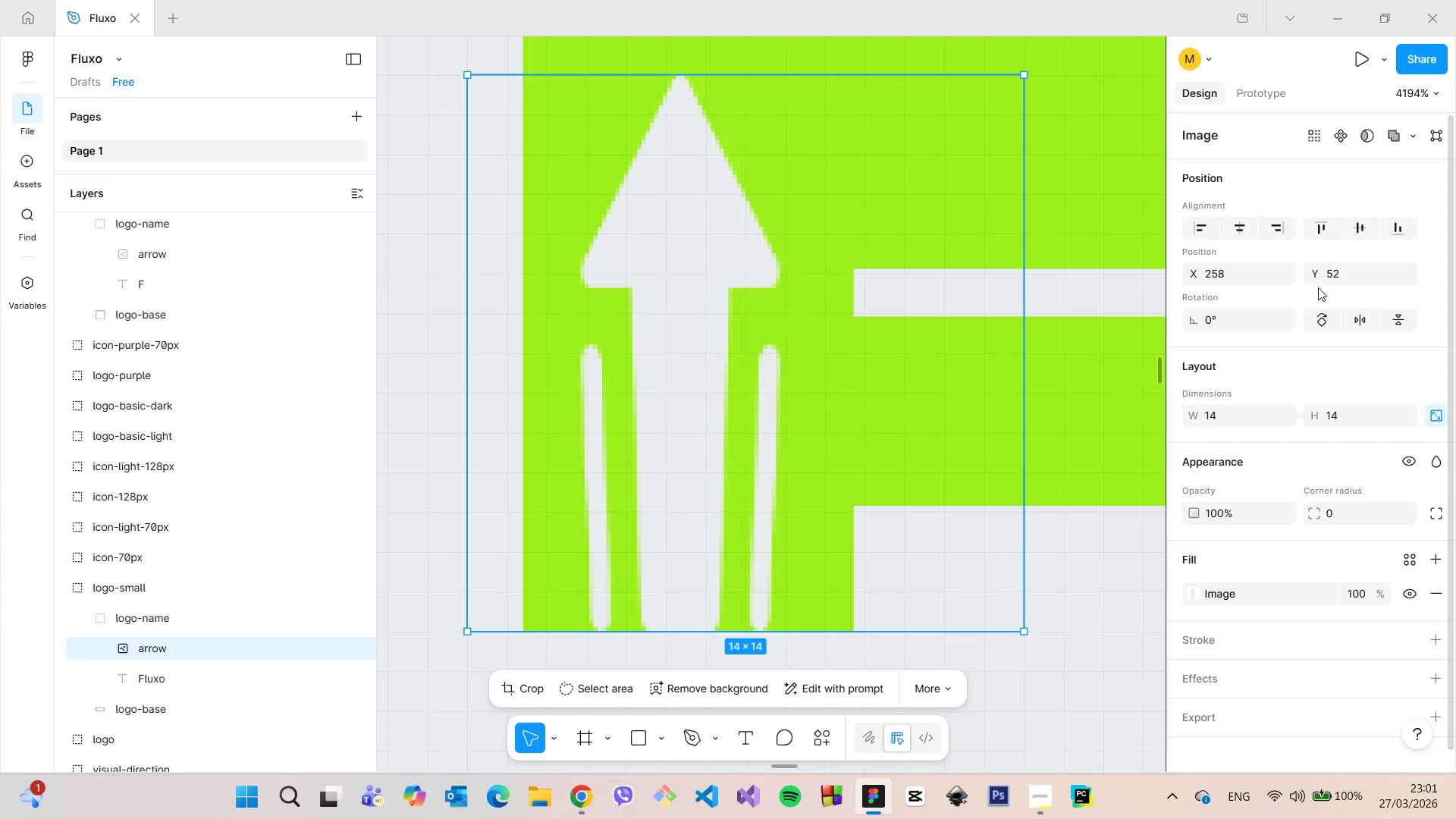 
left_click([1338, 273])
 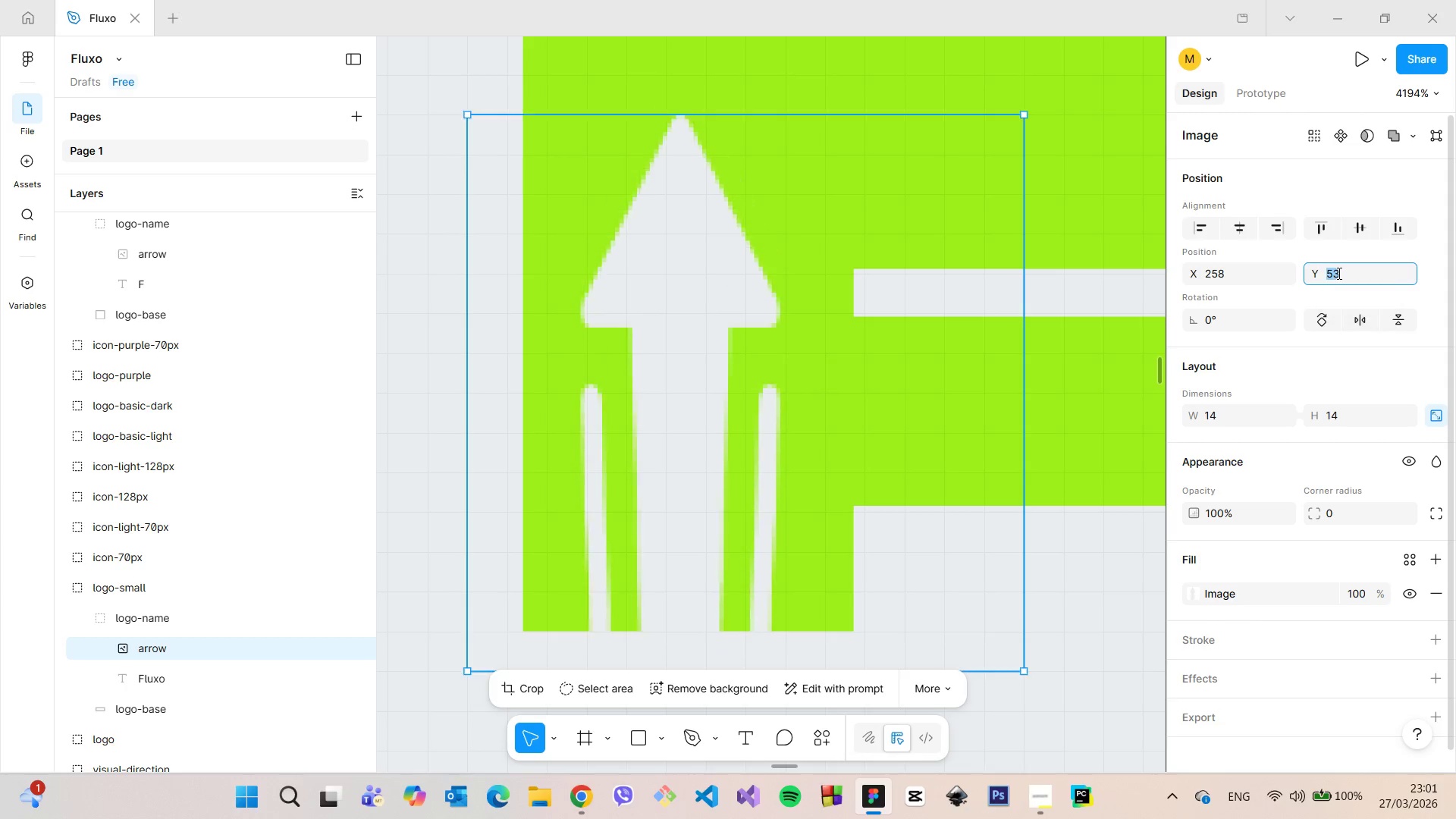 
key(ArrowUp)
 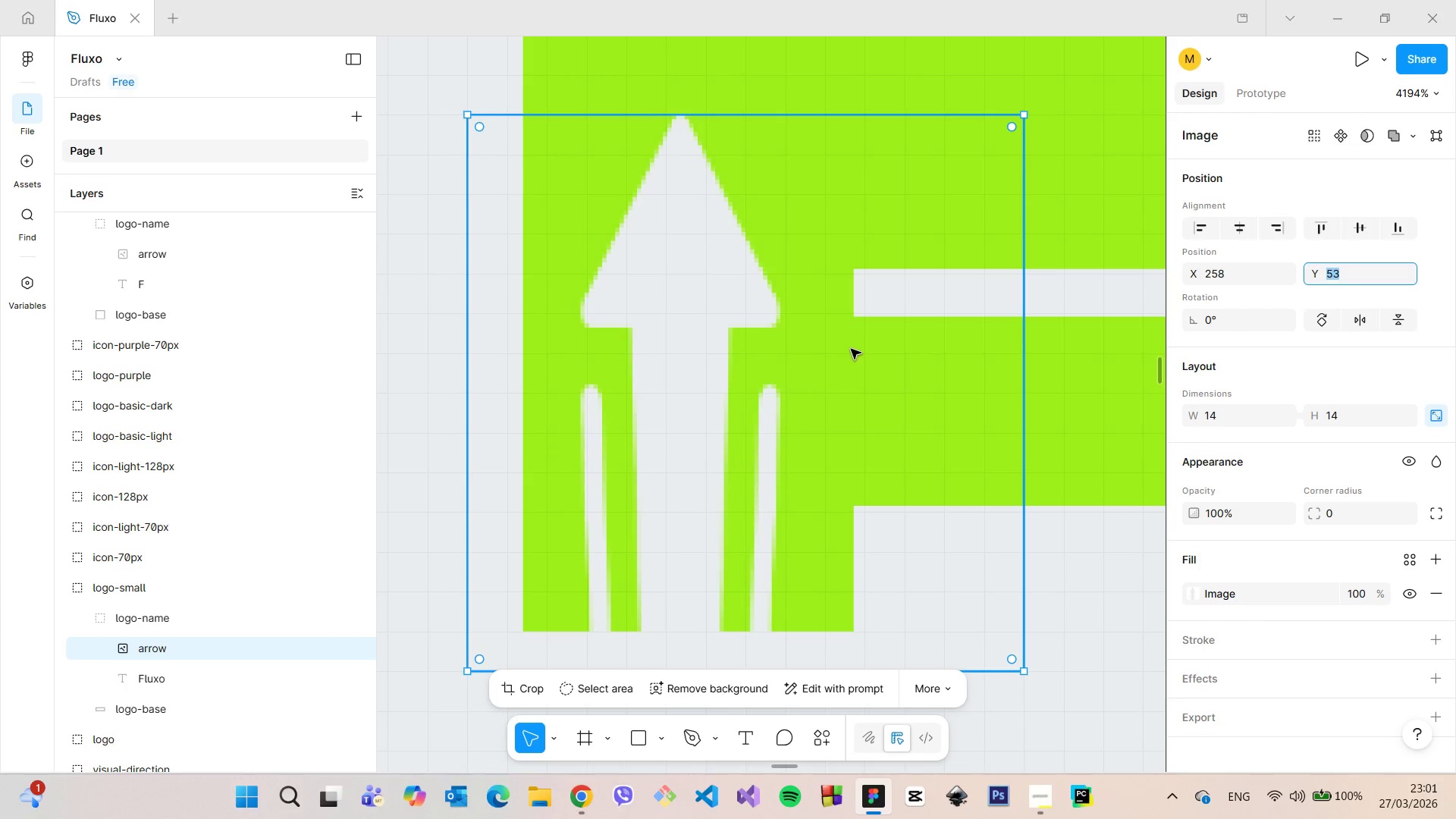 
scroll: coordinate [861, 353], scroll_direction: down, amount: 13.0
 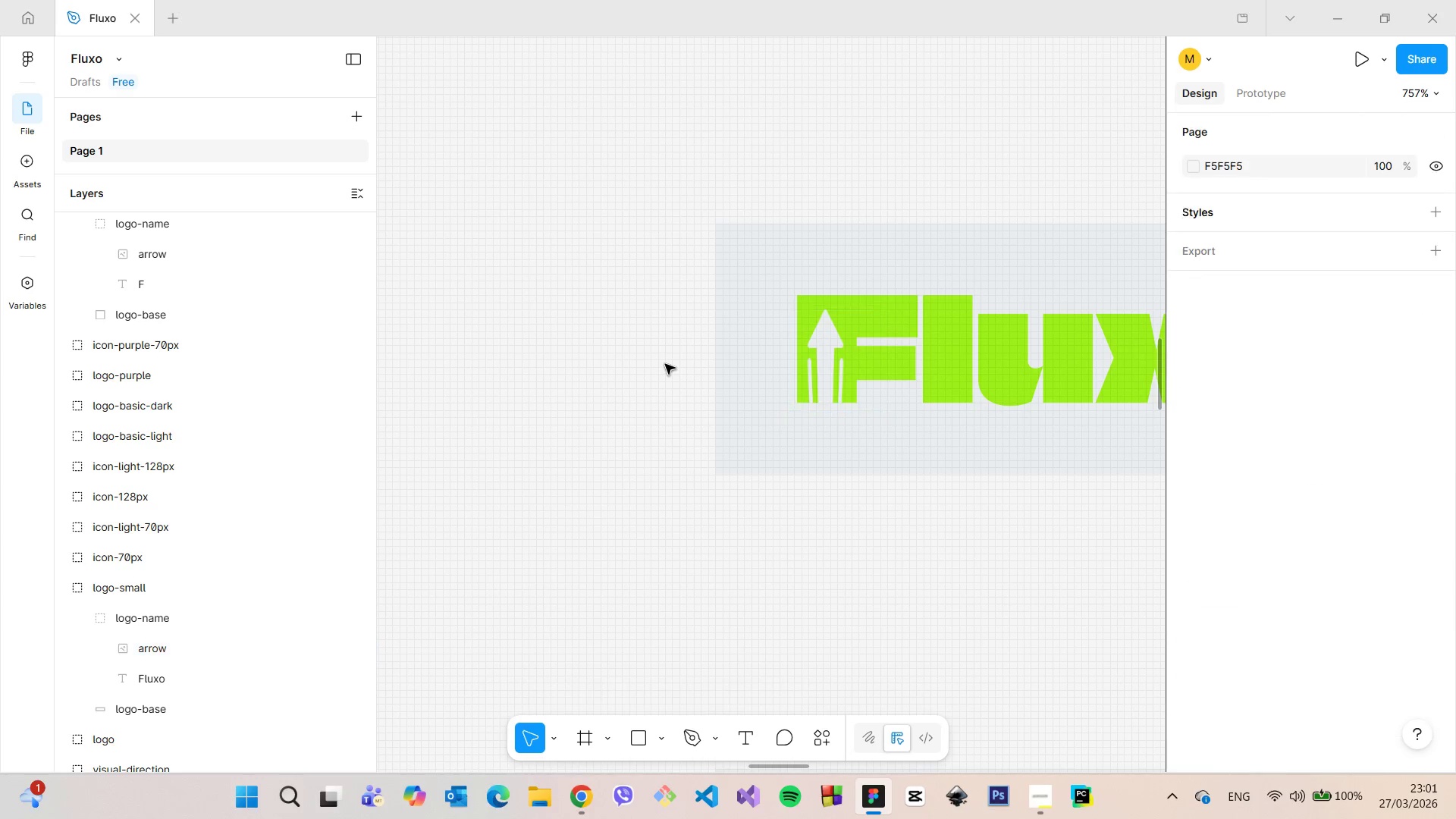 
left_click([665, 364])
 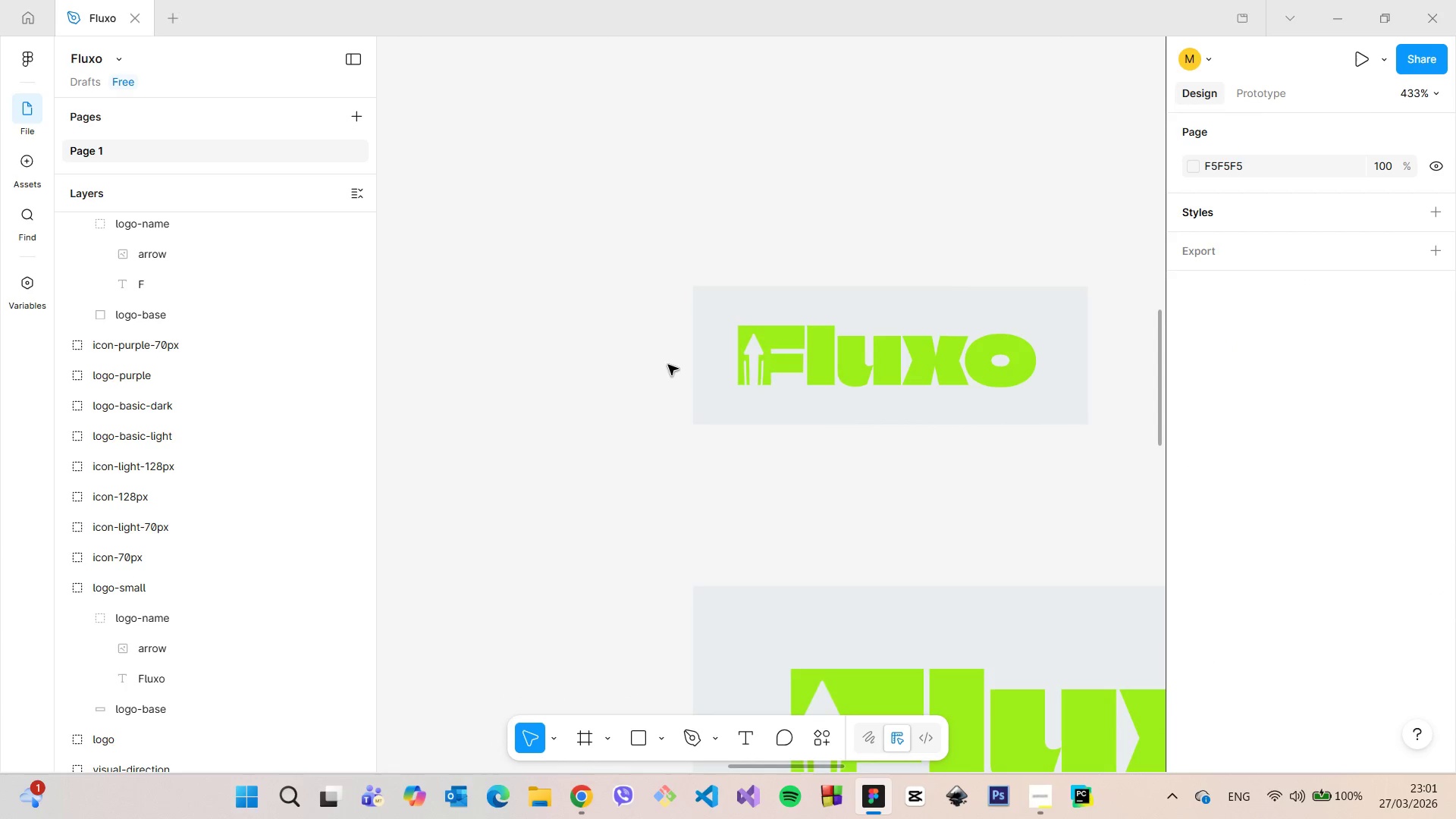 
scroll: coordinate [672, 367], scroll_direction: down, amount: 11.0
 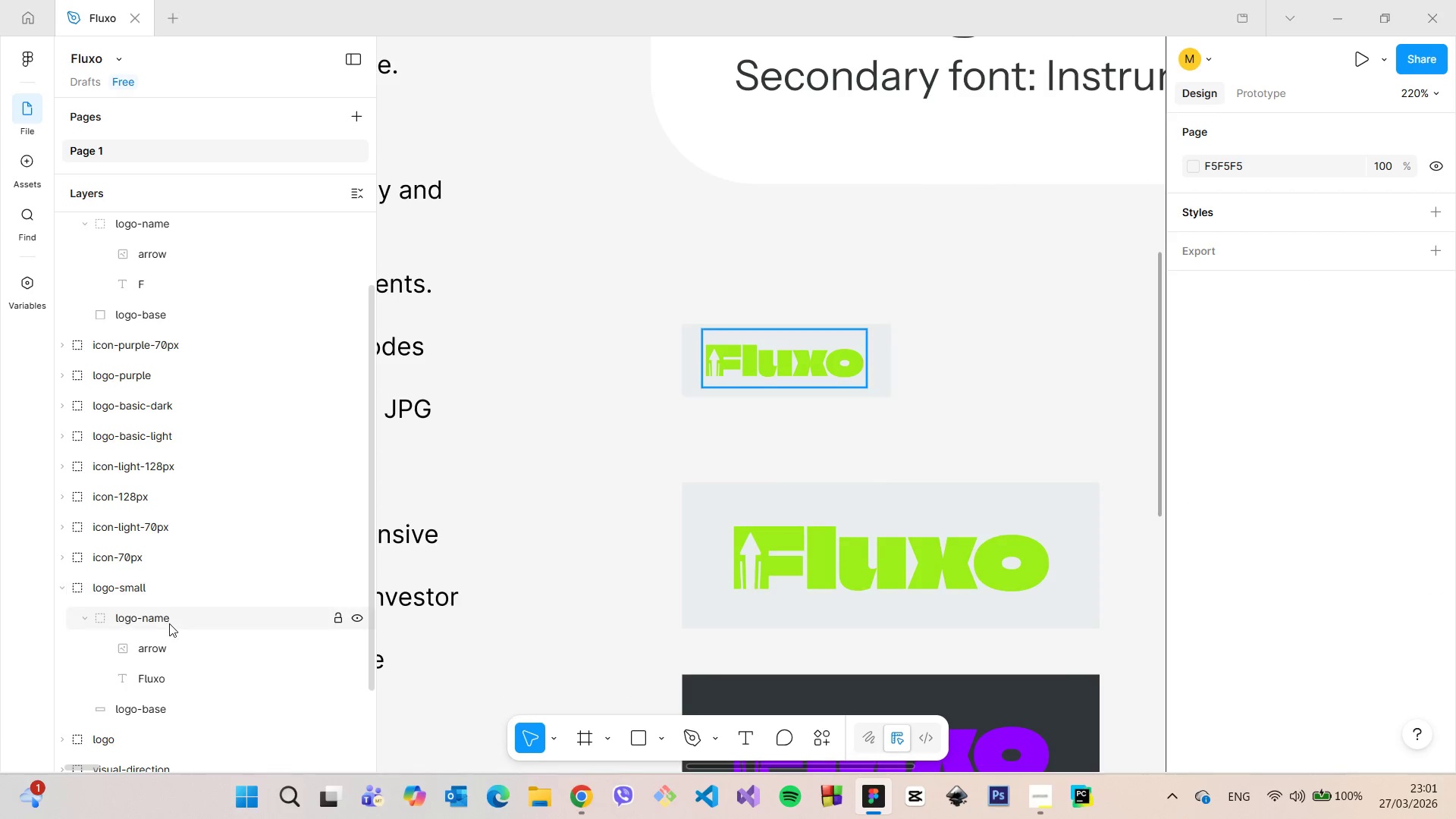 
left_click([169, 623])
 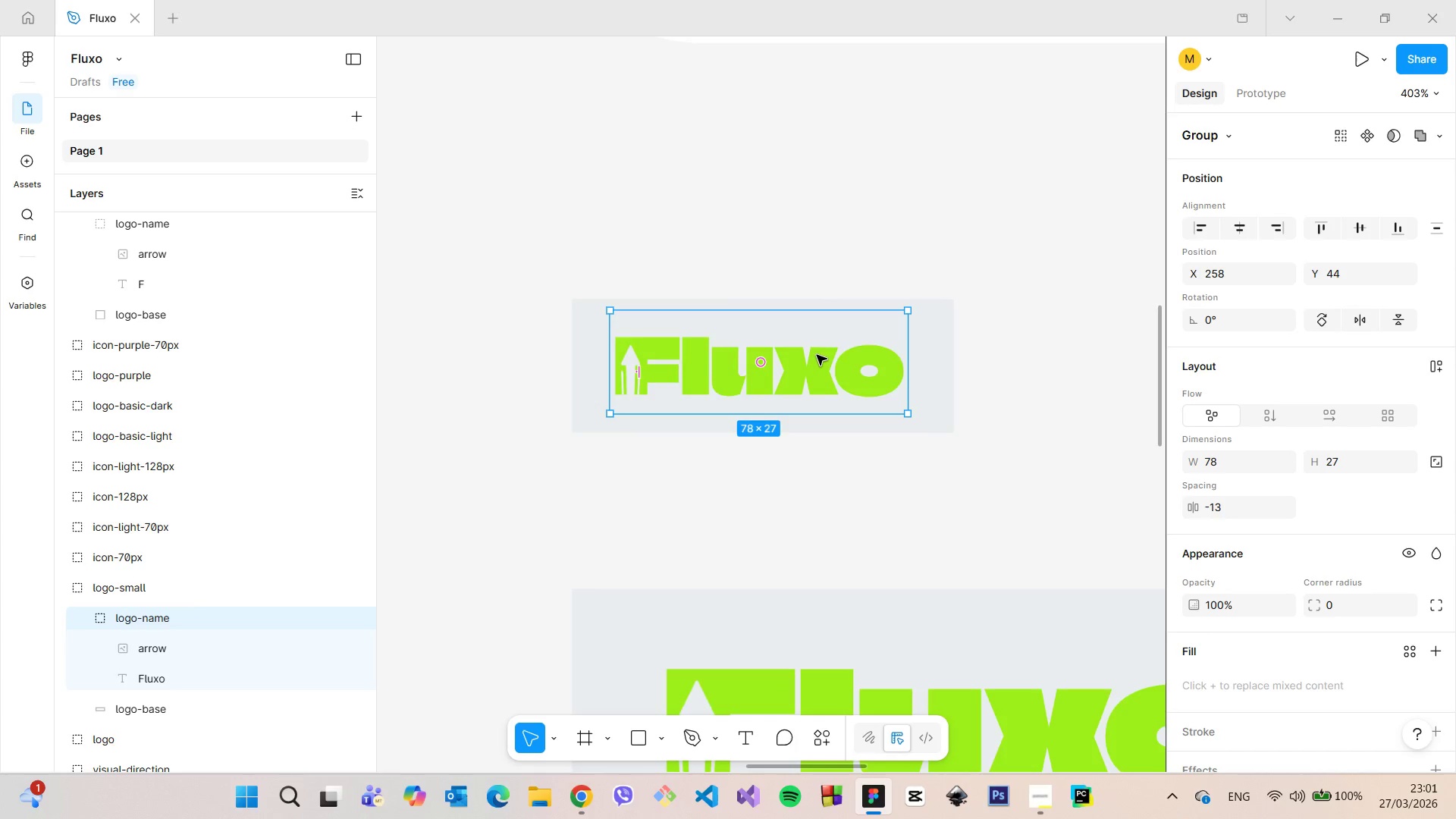 
scroll: coordinate [817, 355], scroll_direction: up, amount: 5.0
 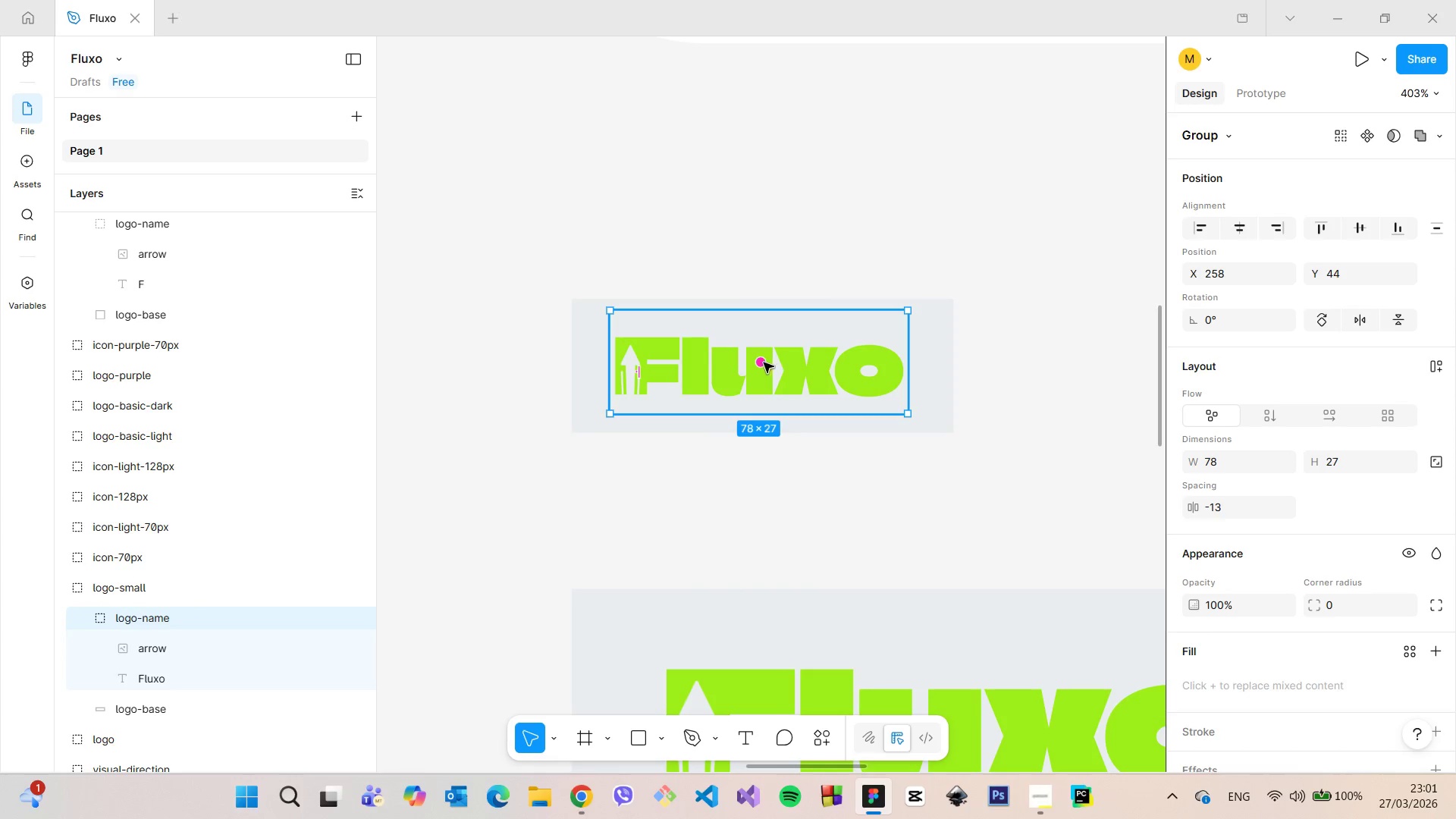 
left_click_drag(start_coordinate=[764, 362], to_coordinate=[802, 359])
 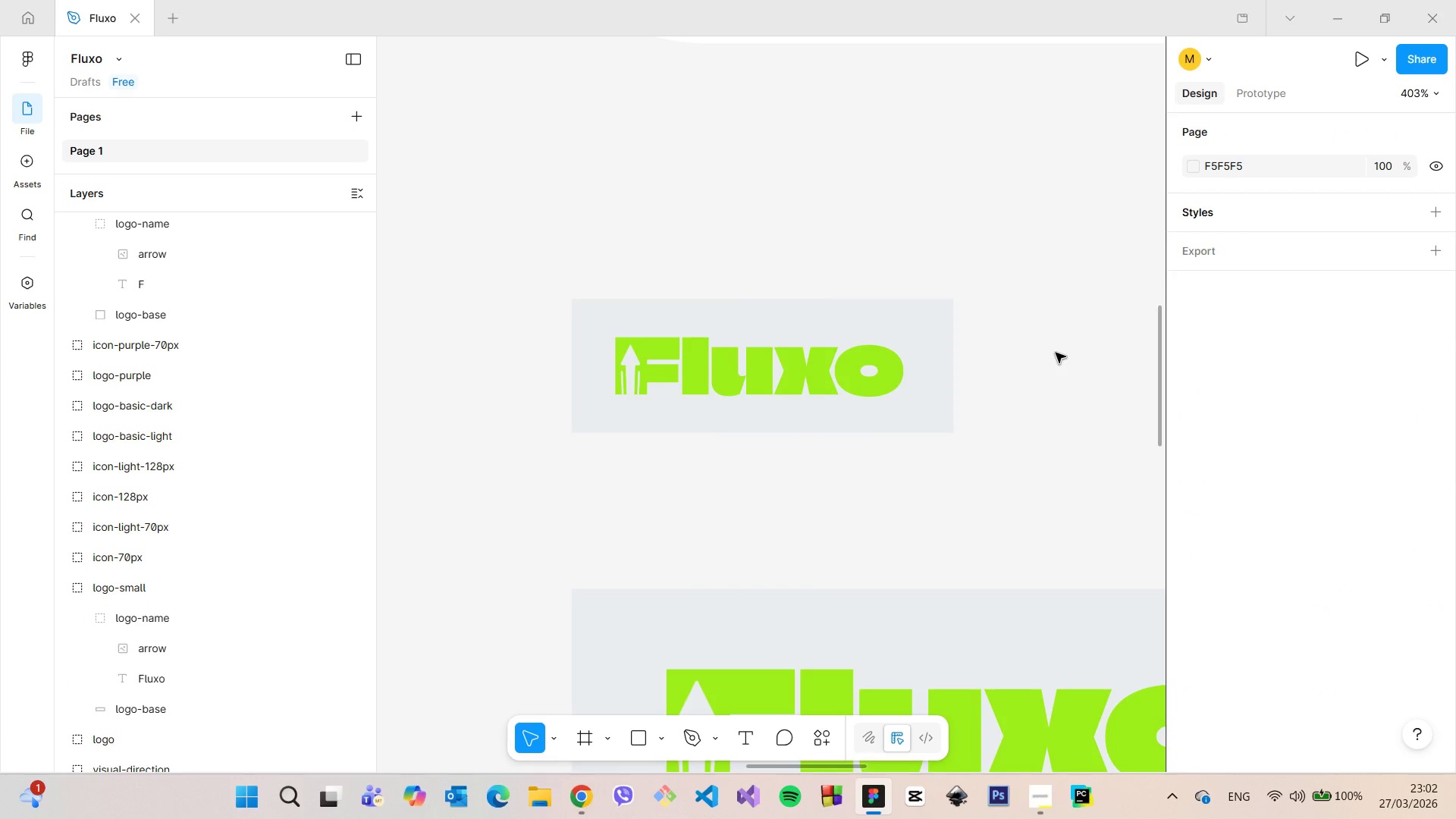 
left_click([1056, 353])
 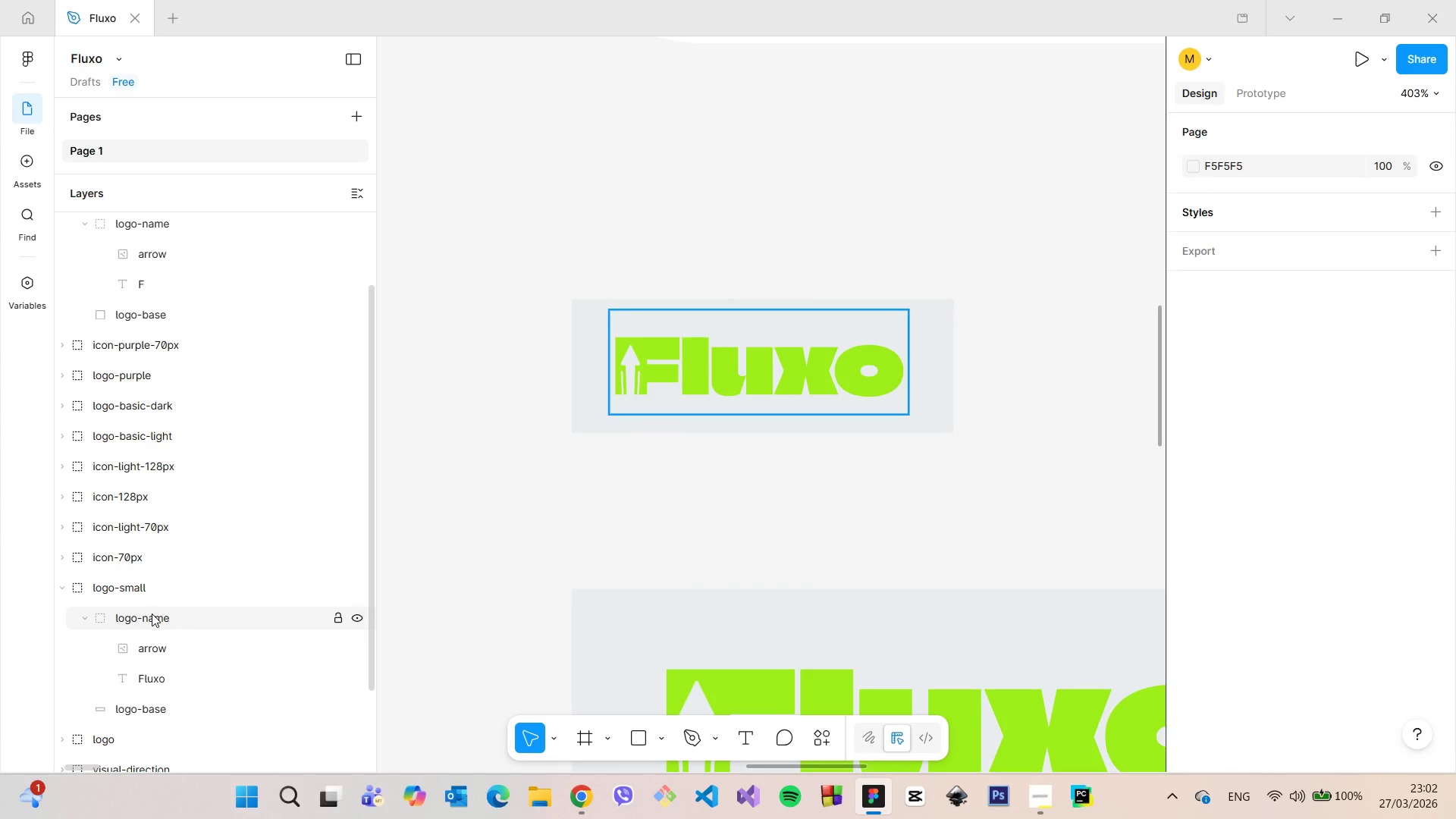 
left_click([152, 613])
 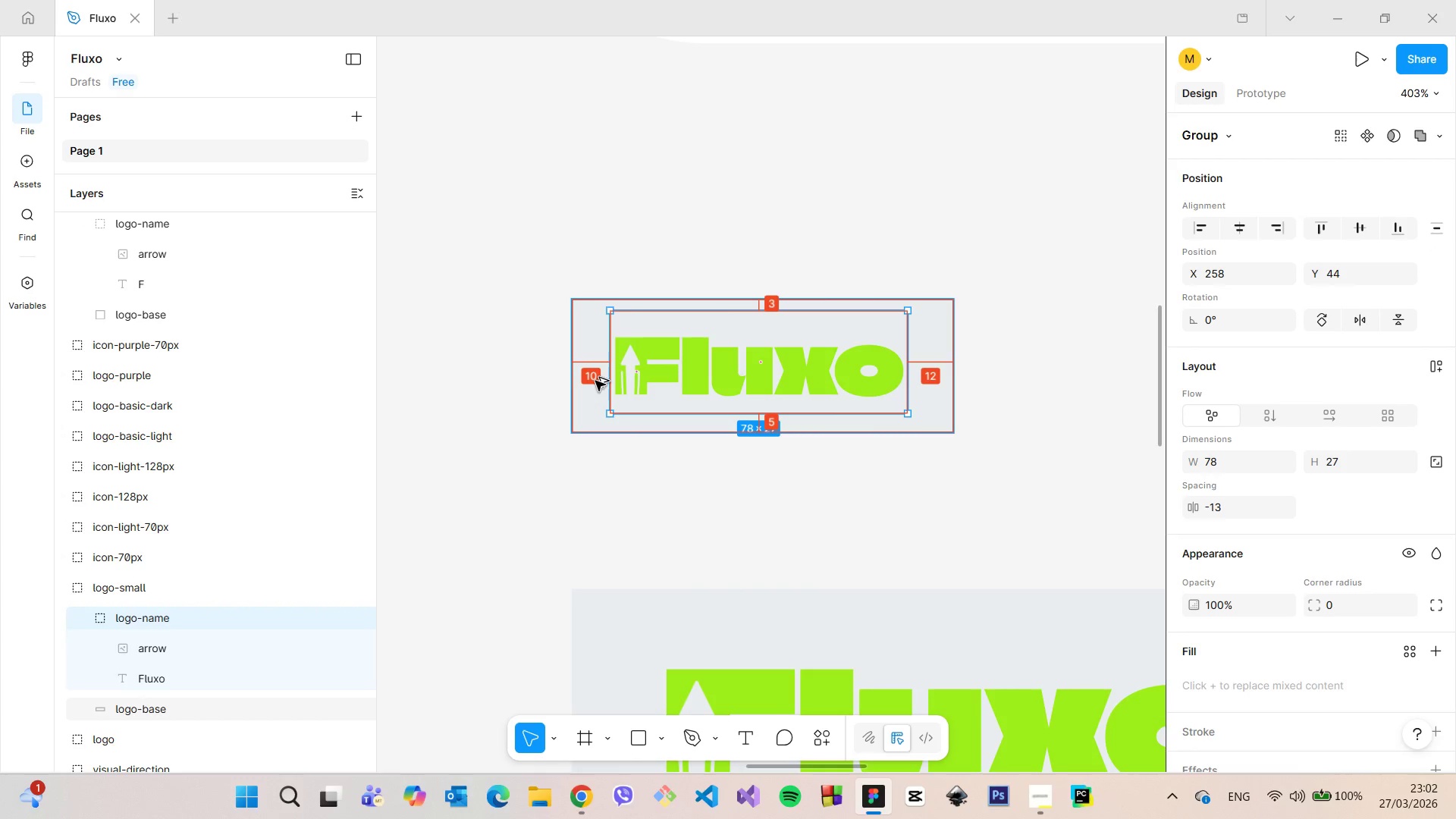 
hold_key(key=AltLeft, duration=1.11)
 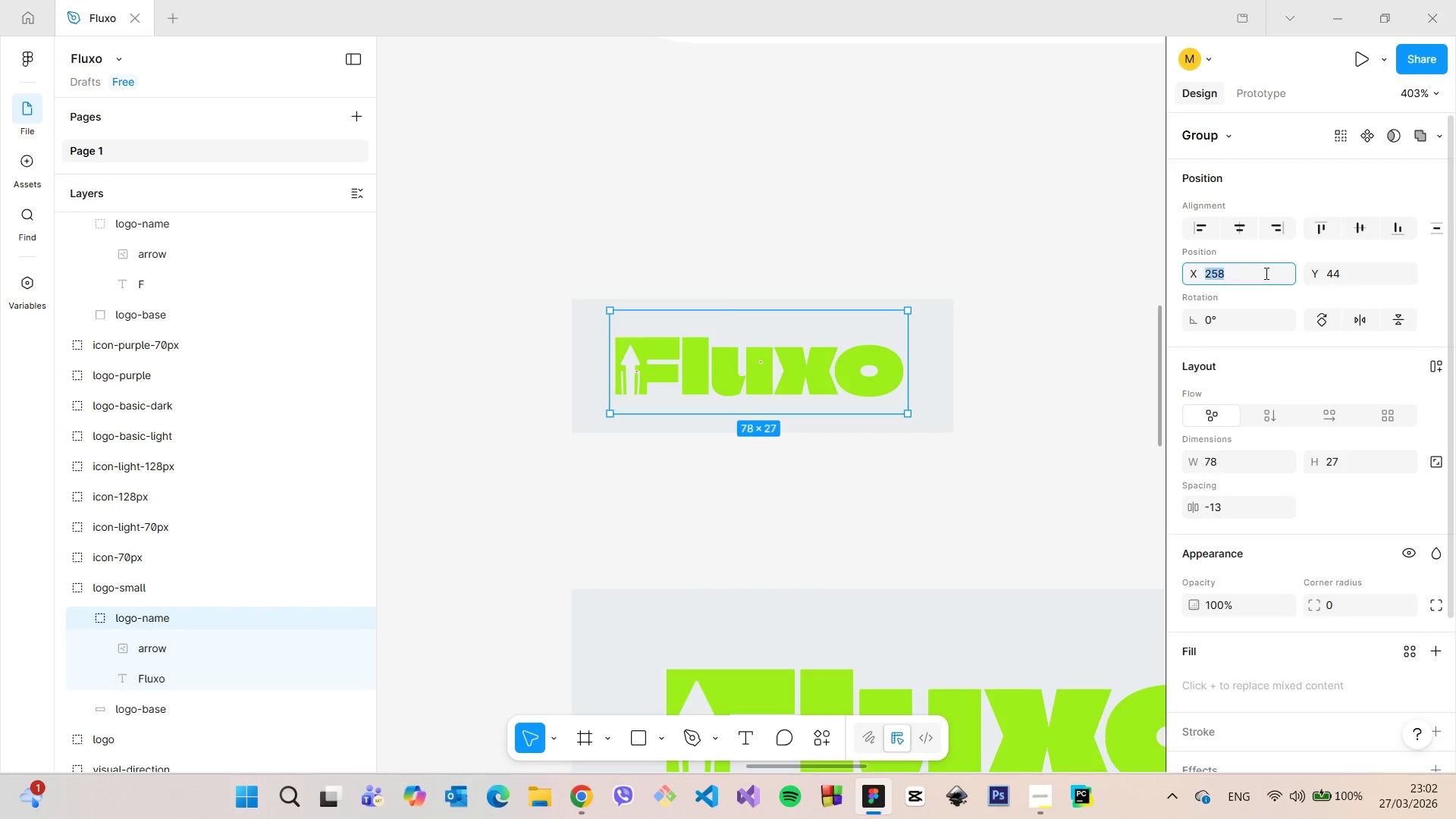 
left_click([1265, 273])
 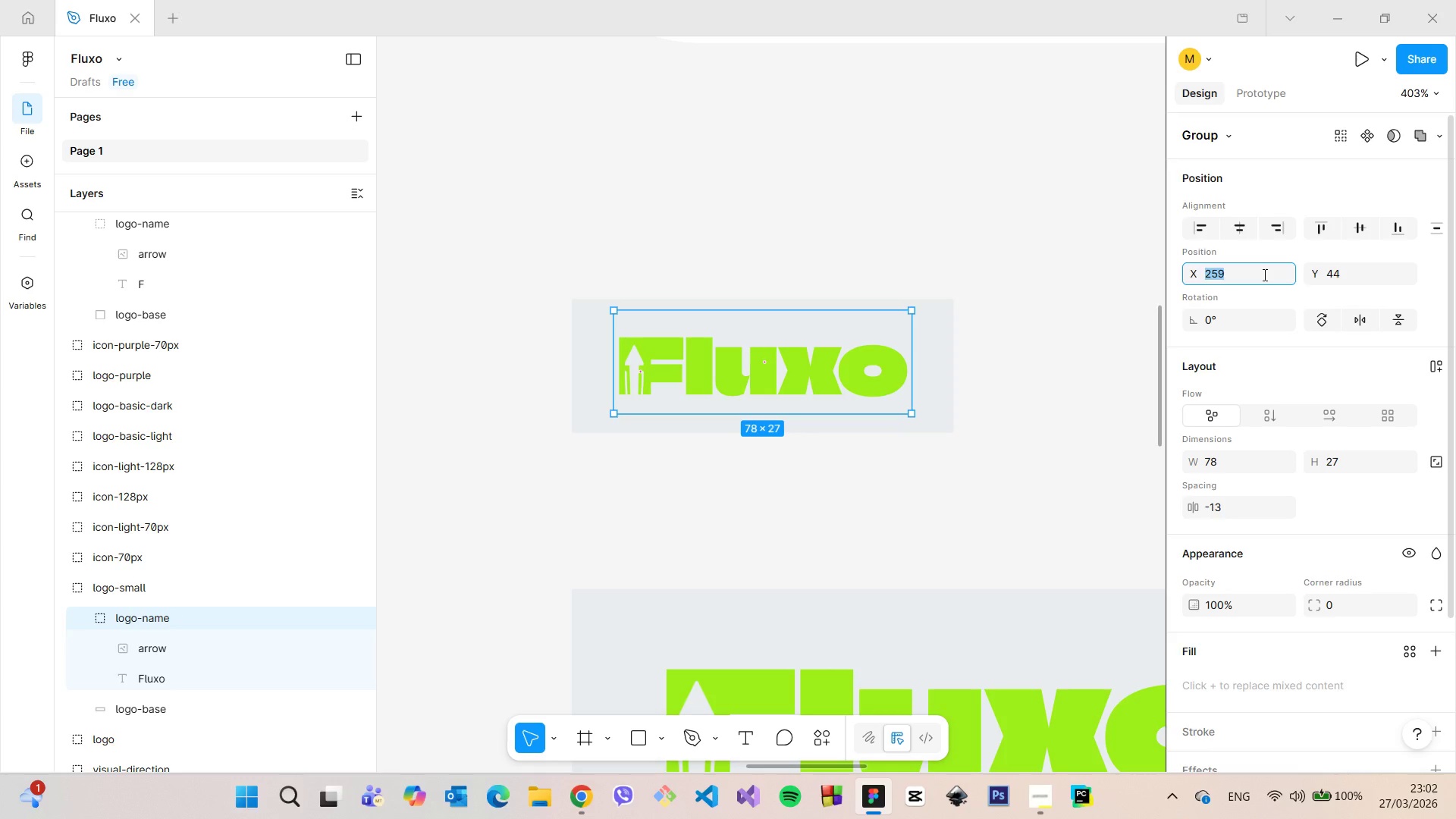 
key(ArrowUp)
 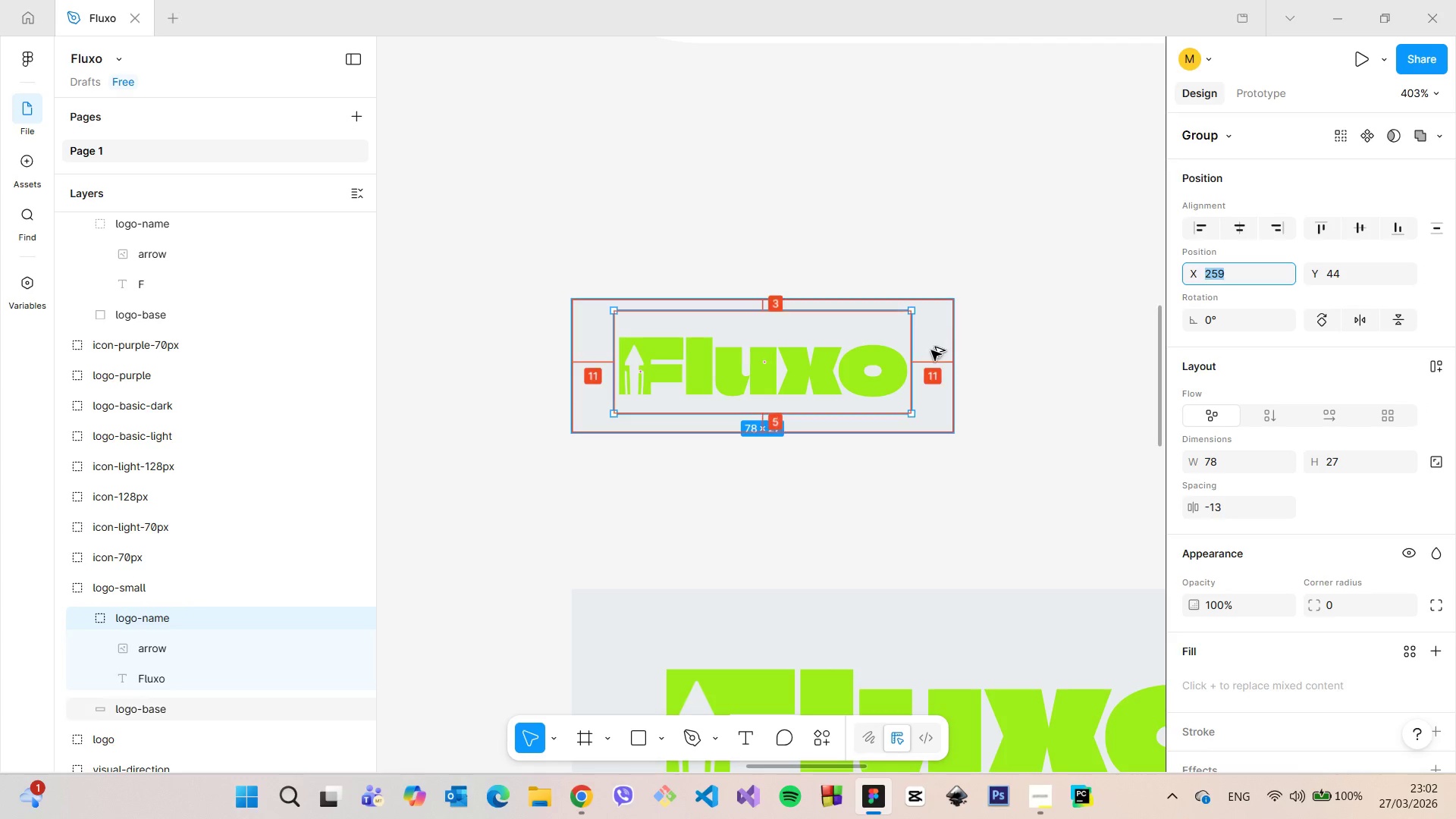 
hold_key(key=AltLeft, duration=1.17)
 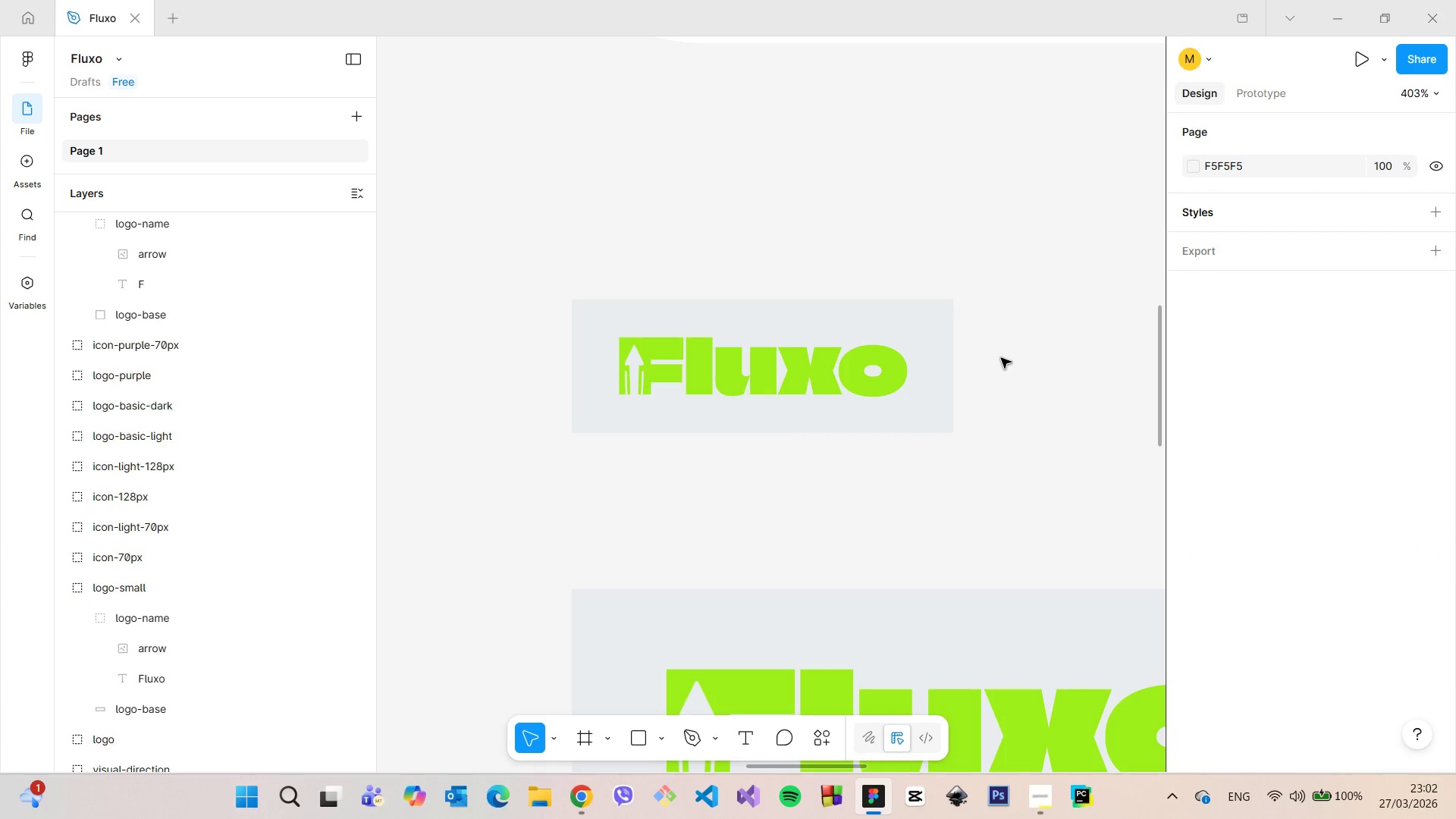 
left_click([1001, 358])
 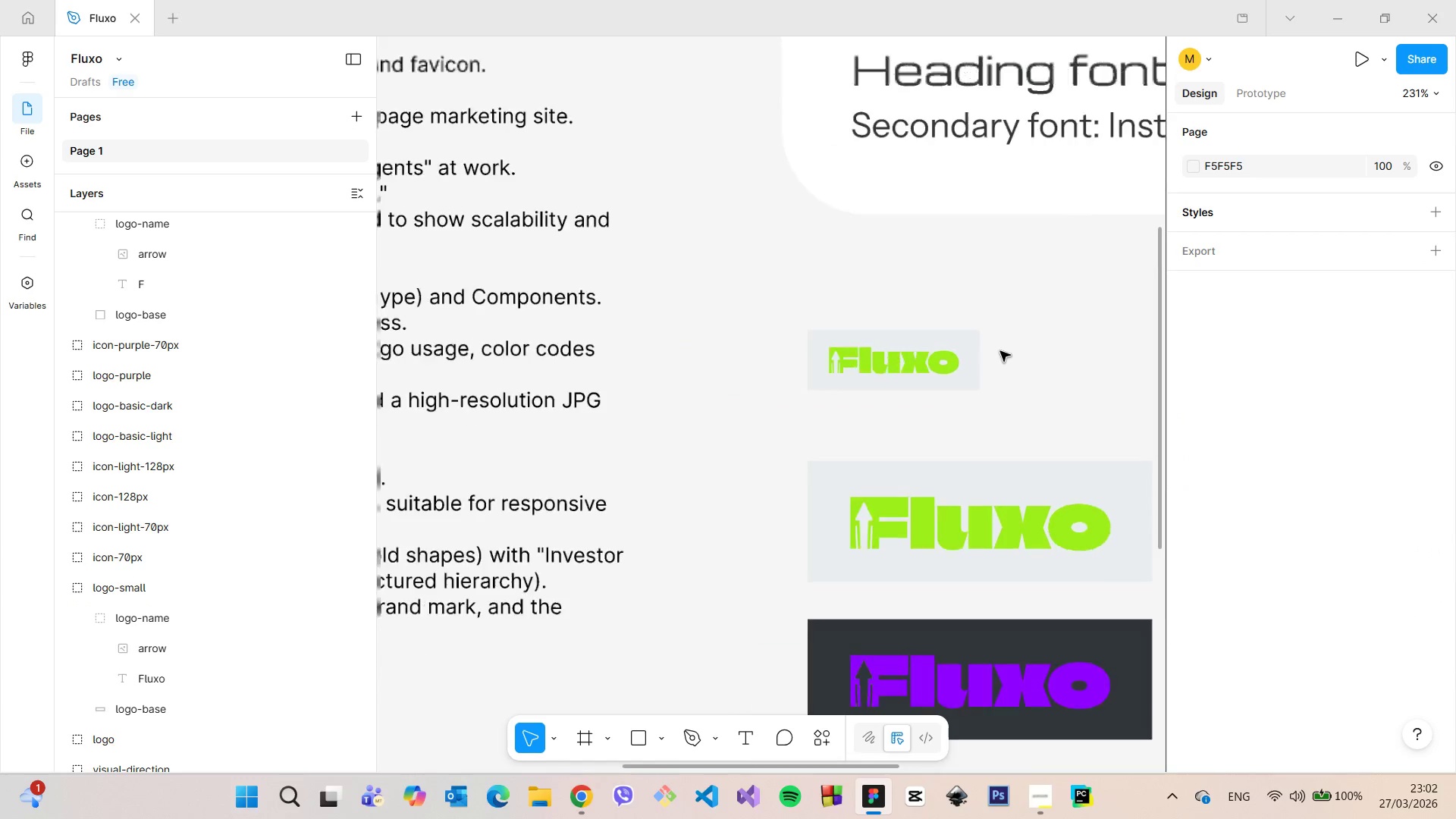 
scroll: coordinate [999, 351], scroll_direction: down, amount: 10.0
 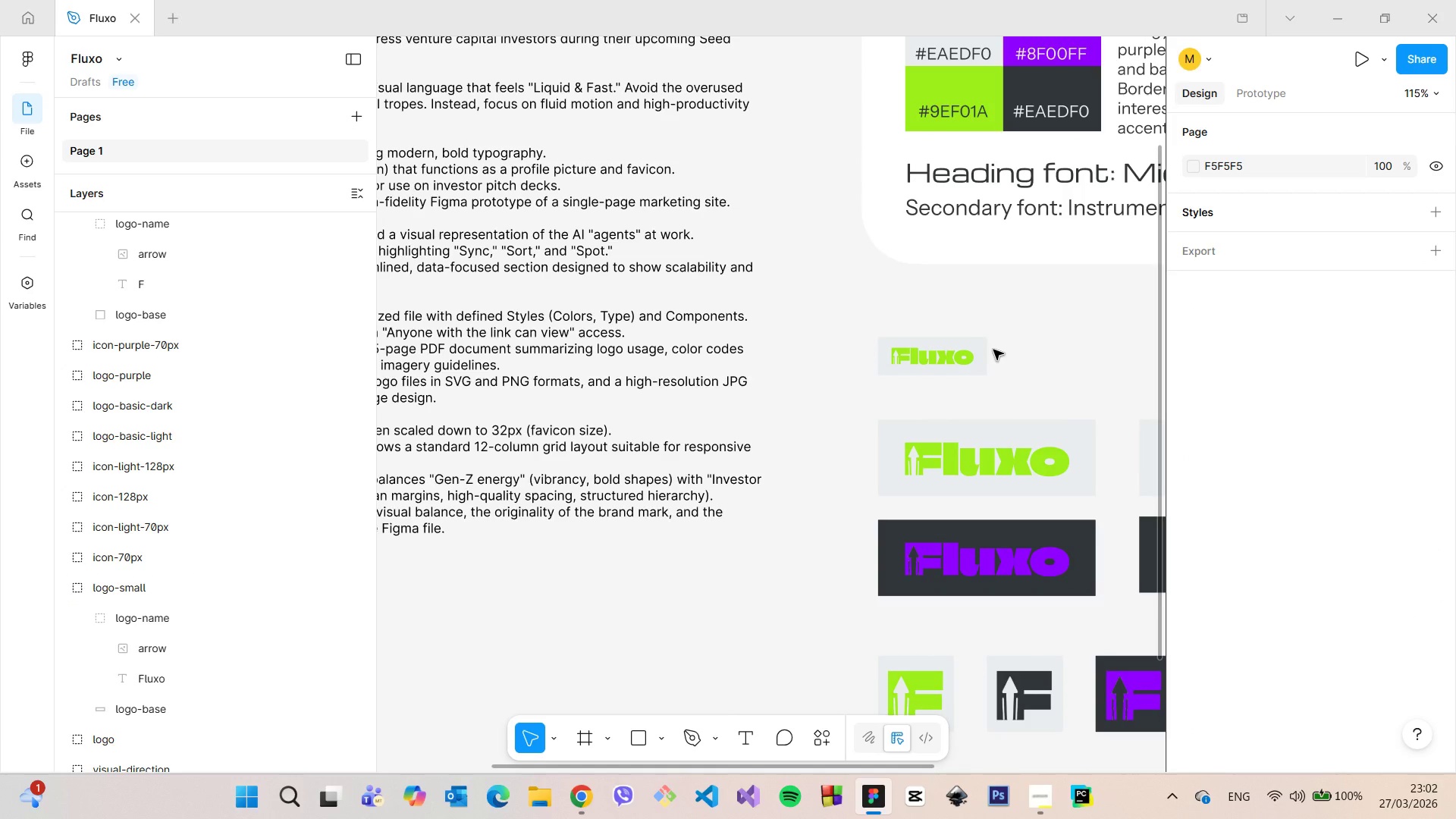 
scroll: coordinate [993, 352], scroll_direction: up, amount: 9.0
 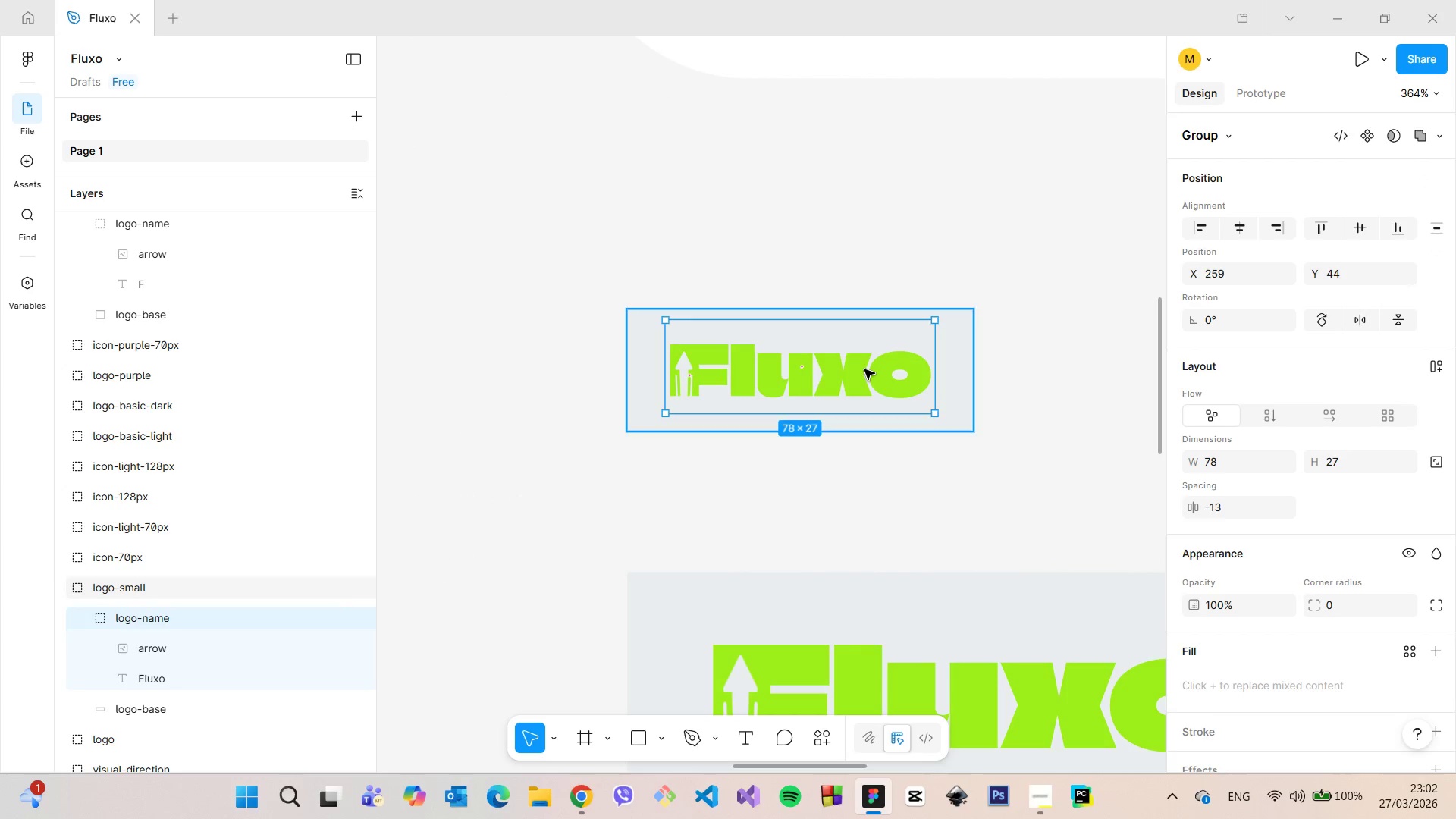 
double_click([864, 369])
 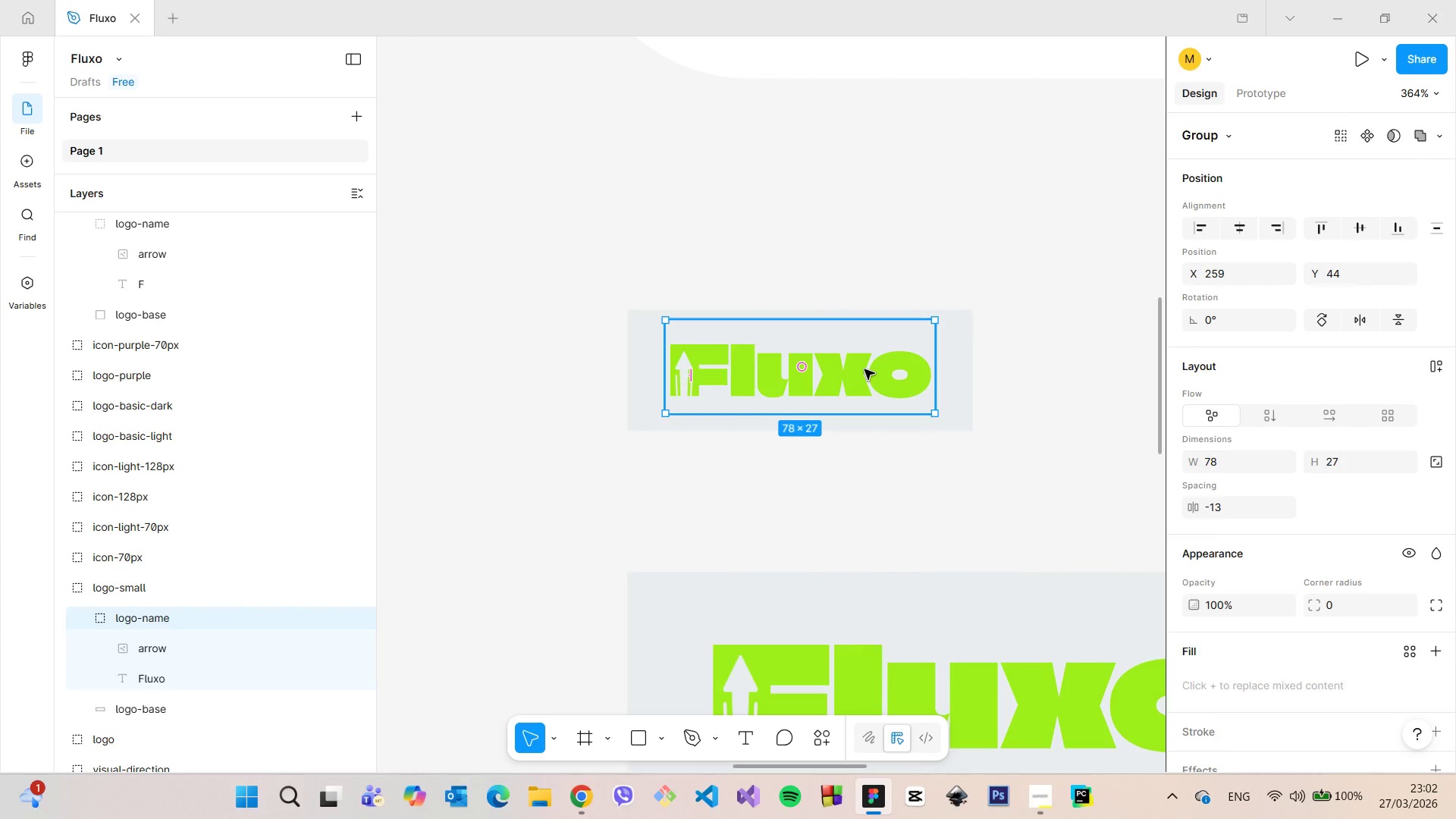 
double_click([864, 369])
 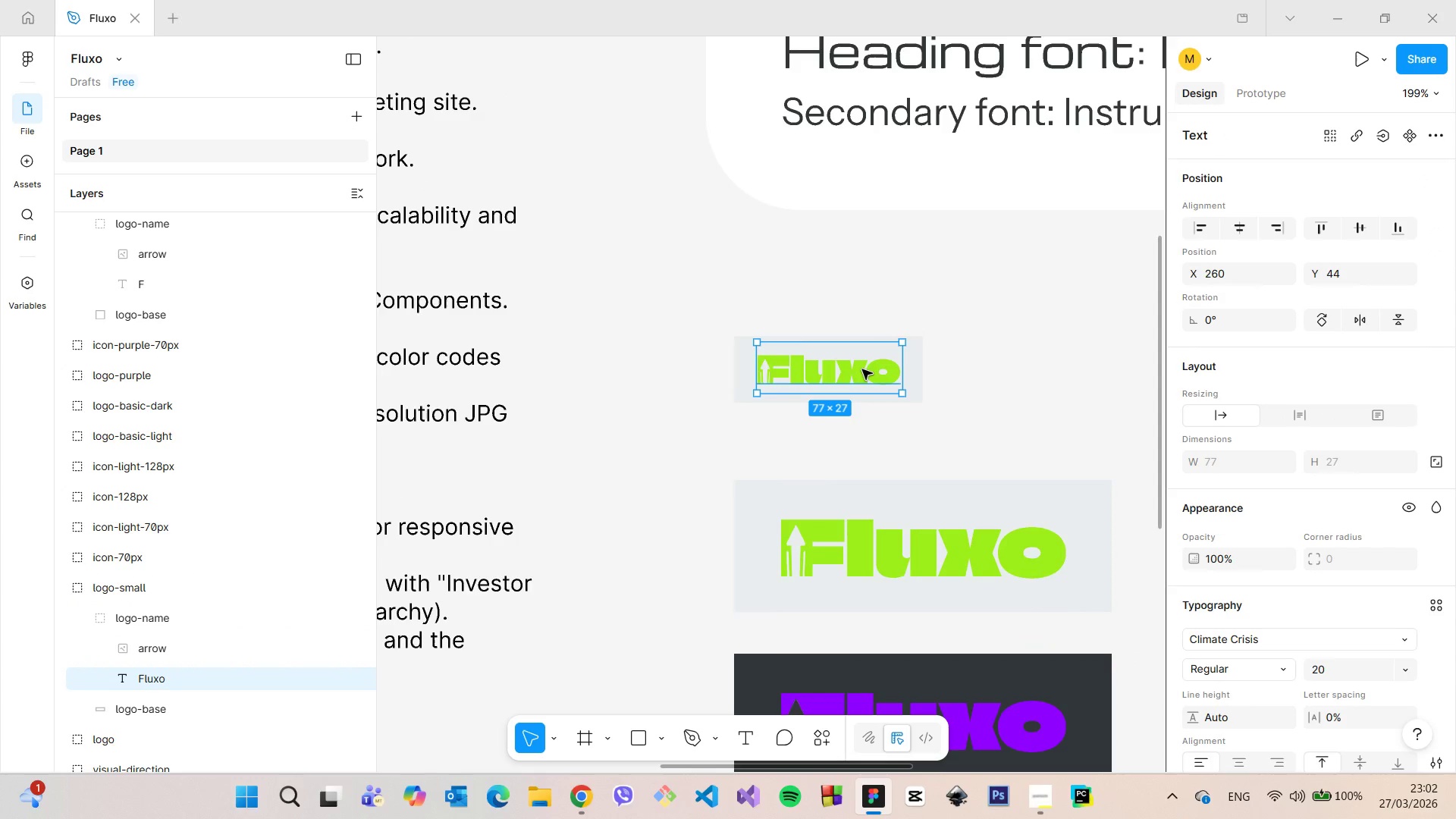 
scroll: coordinate [861, 369], scroll_direction: down, amount: 14.0
 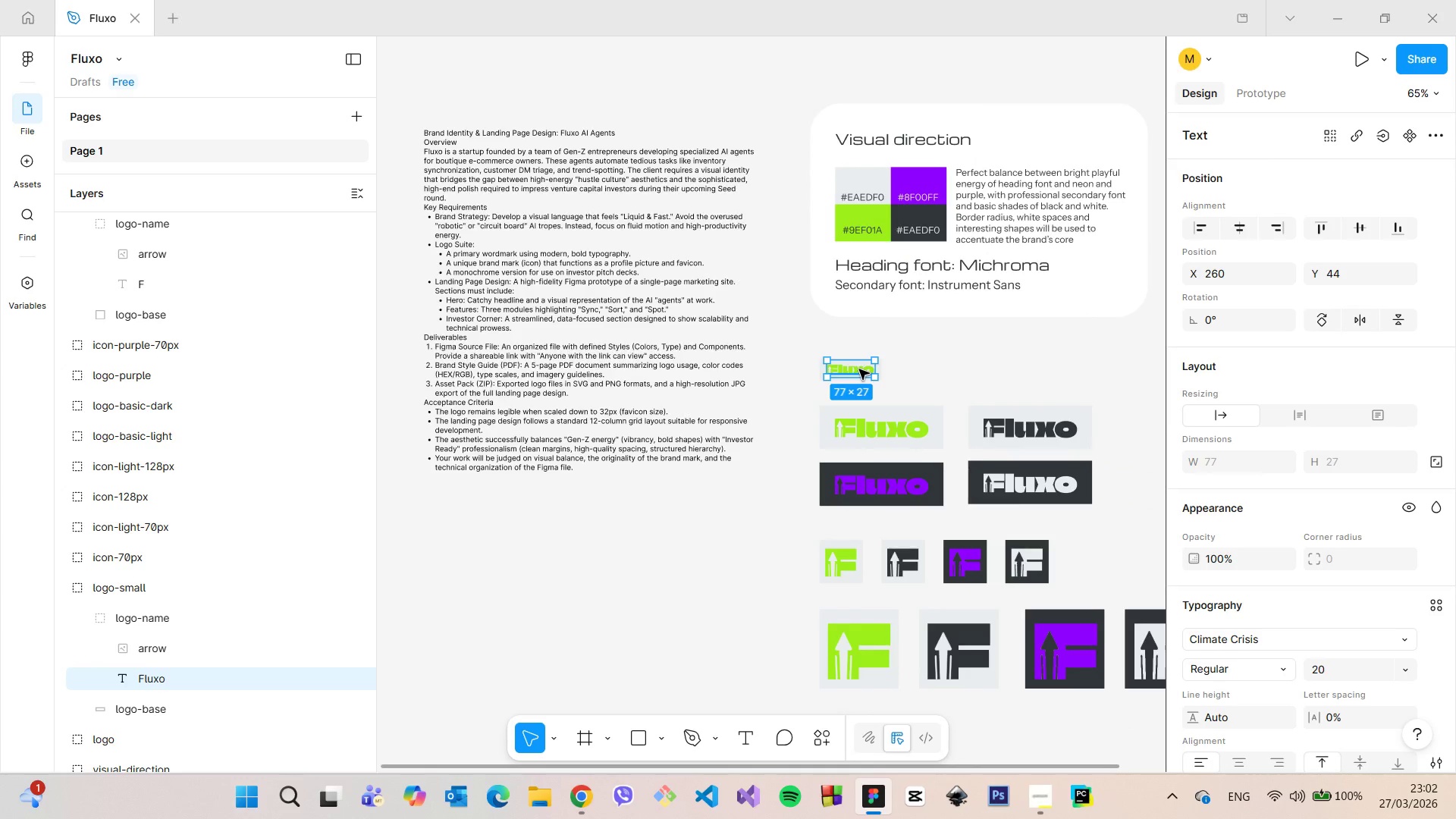 
left_click([858, 369])
 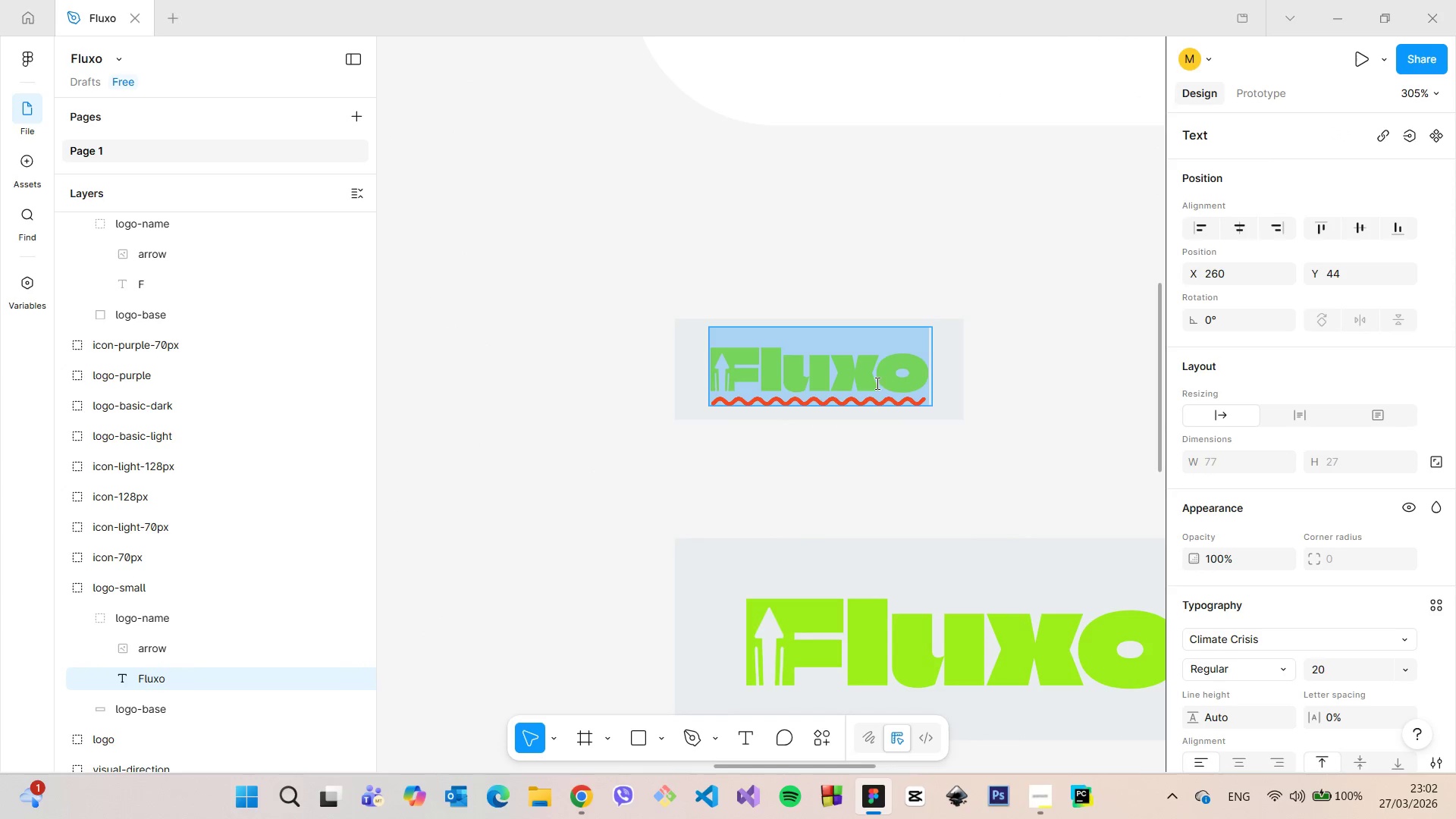 
scroll: coordinate [859, 369], scroll_direction: up, amount: 16.0
 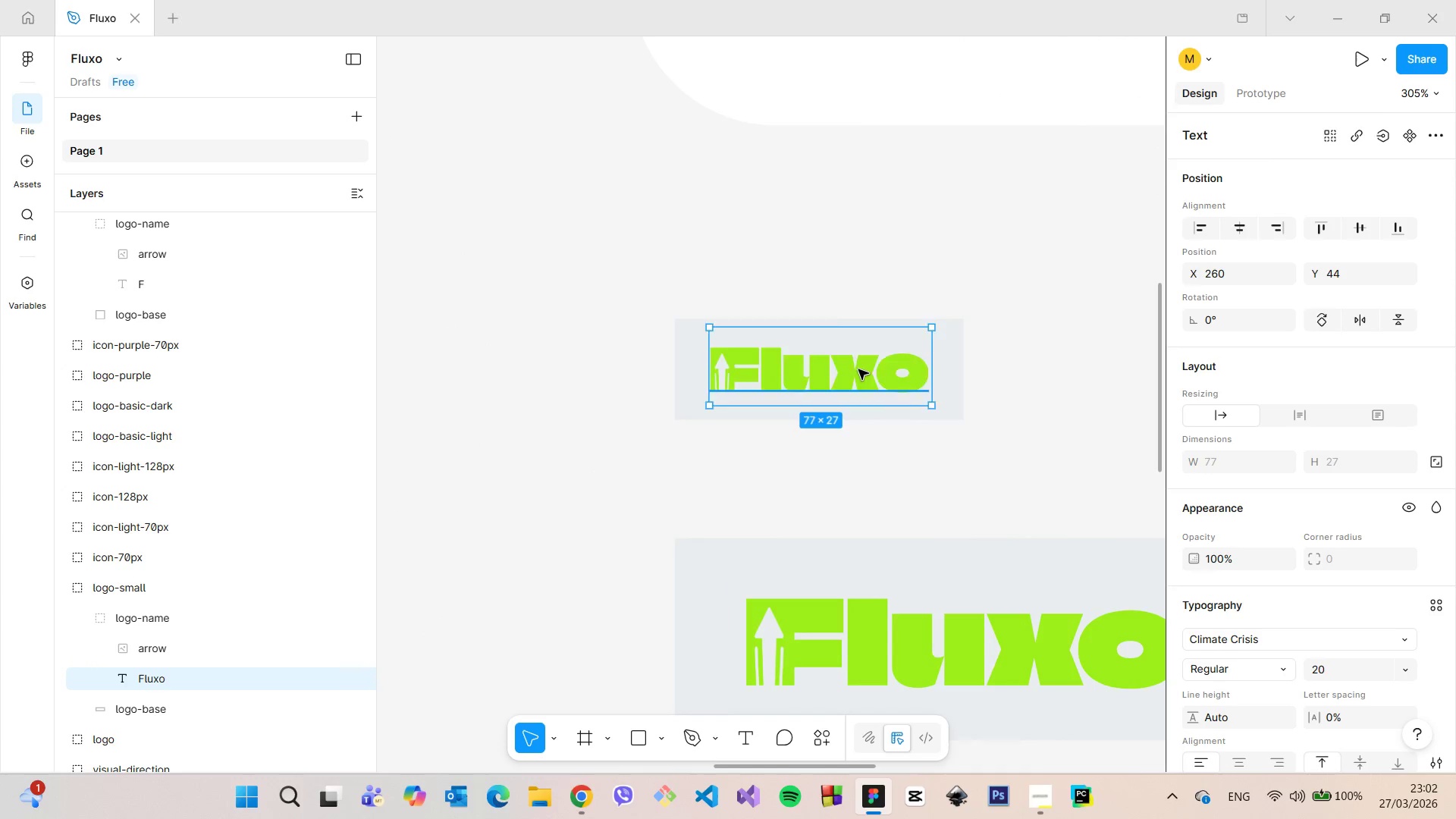 
double_click([858, 369])
 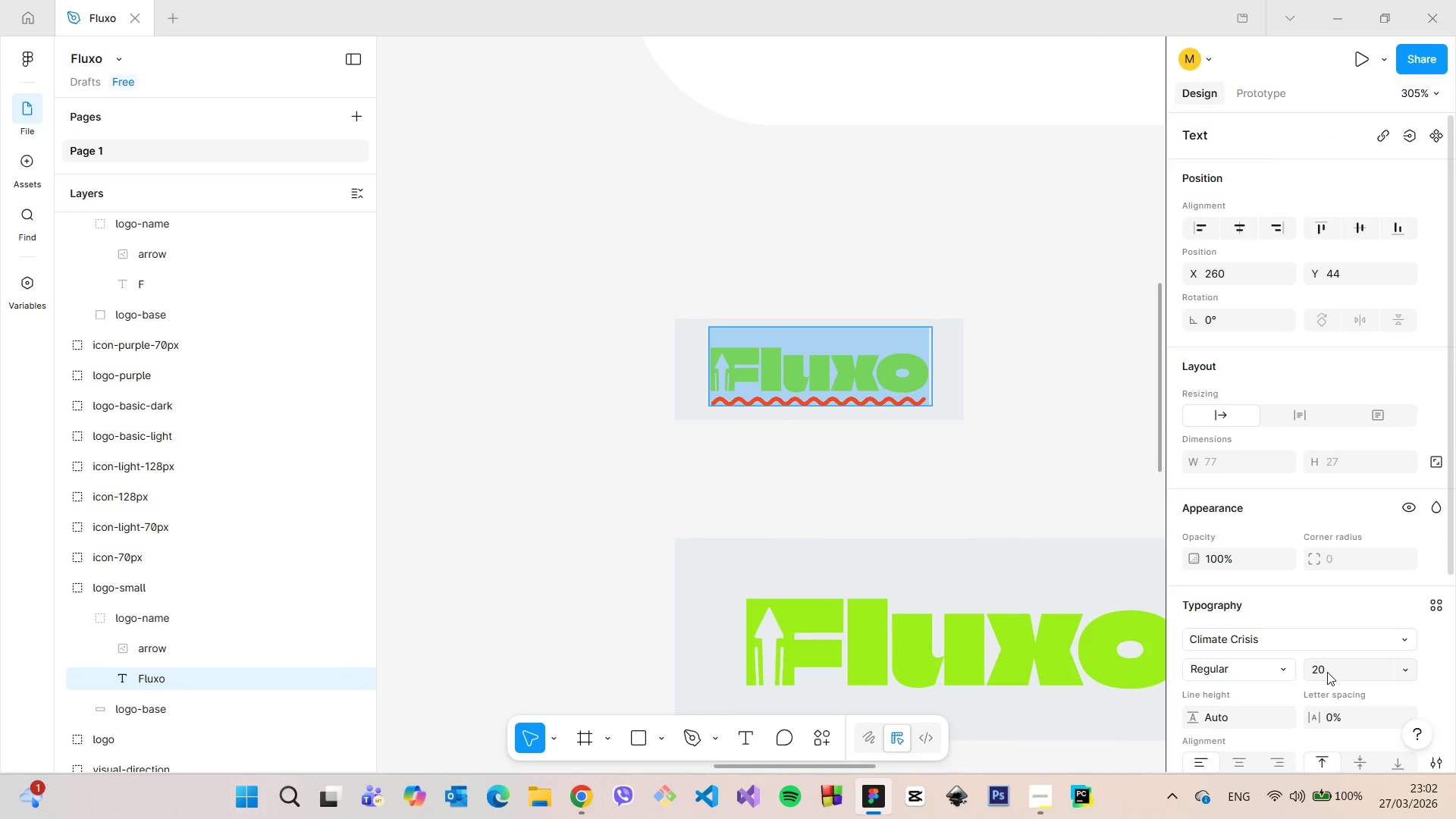 
left_click([1327, 672])
 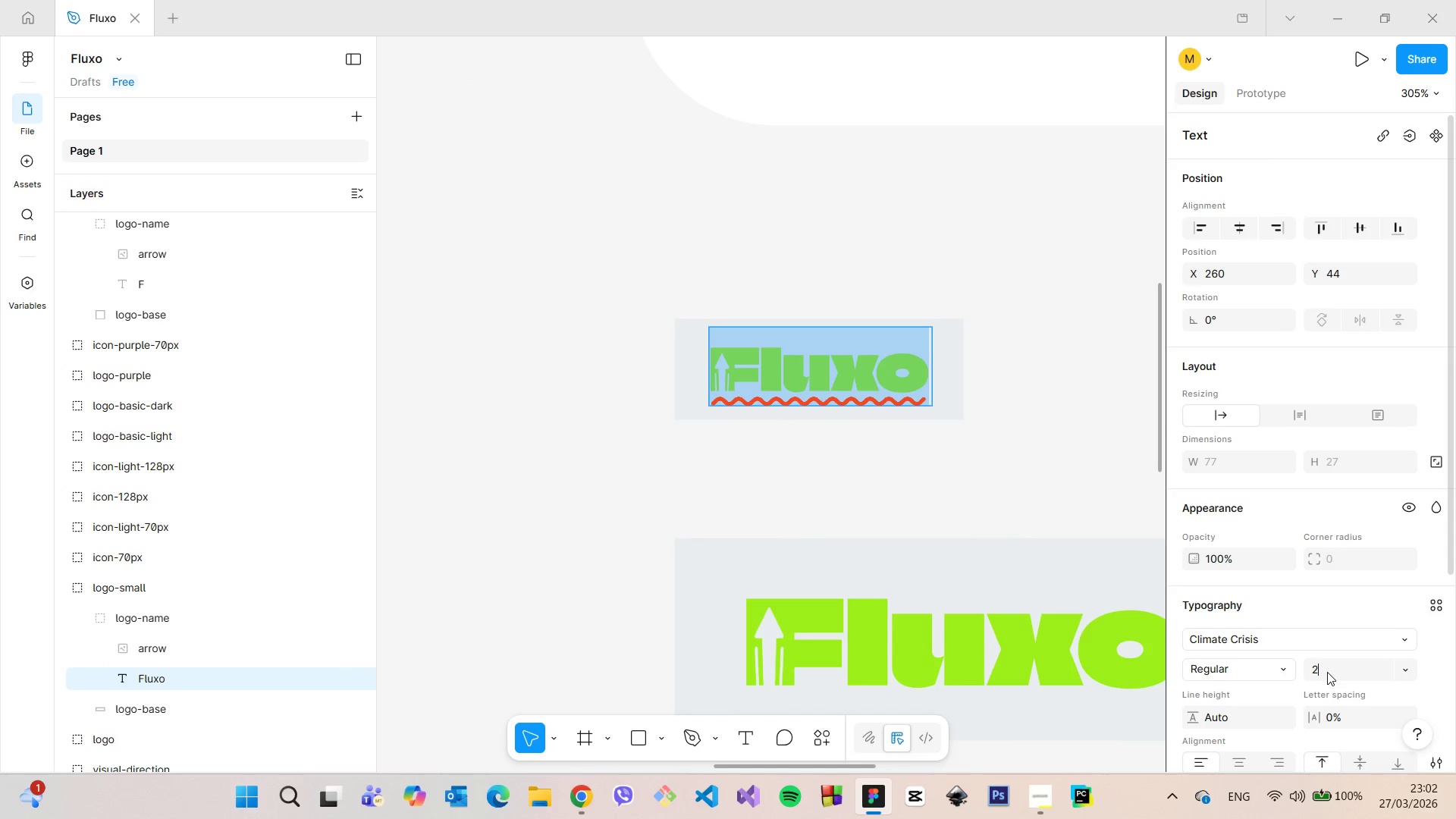 
type(25)
 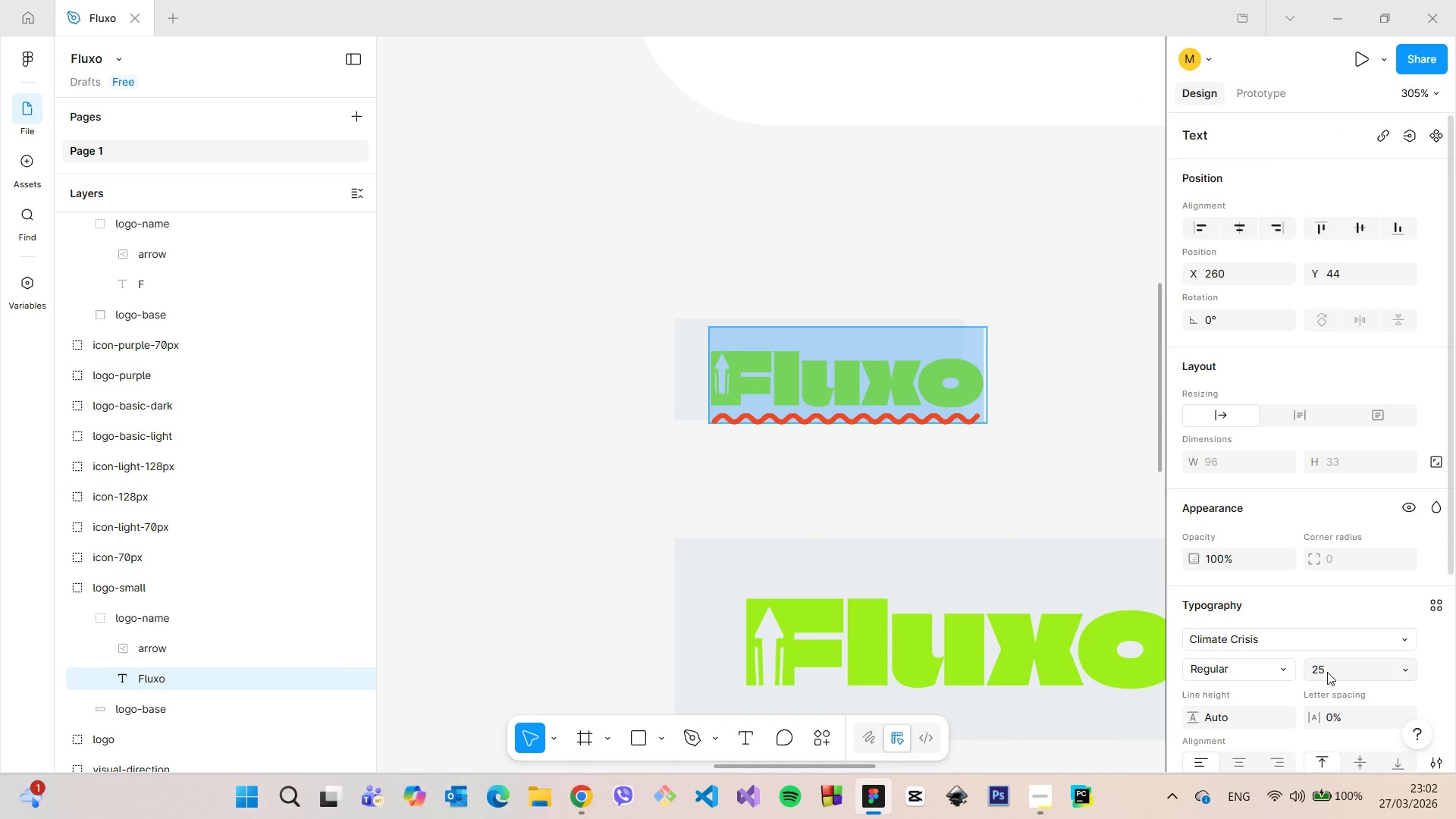 
key(Enter)
 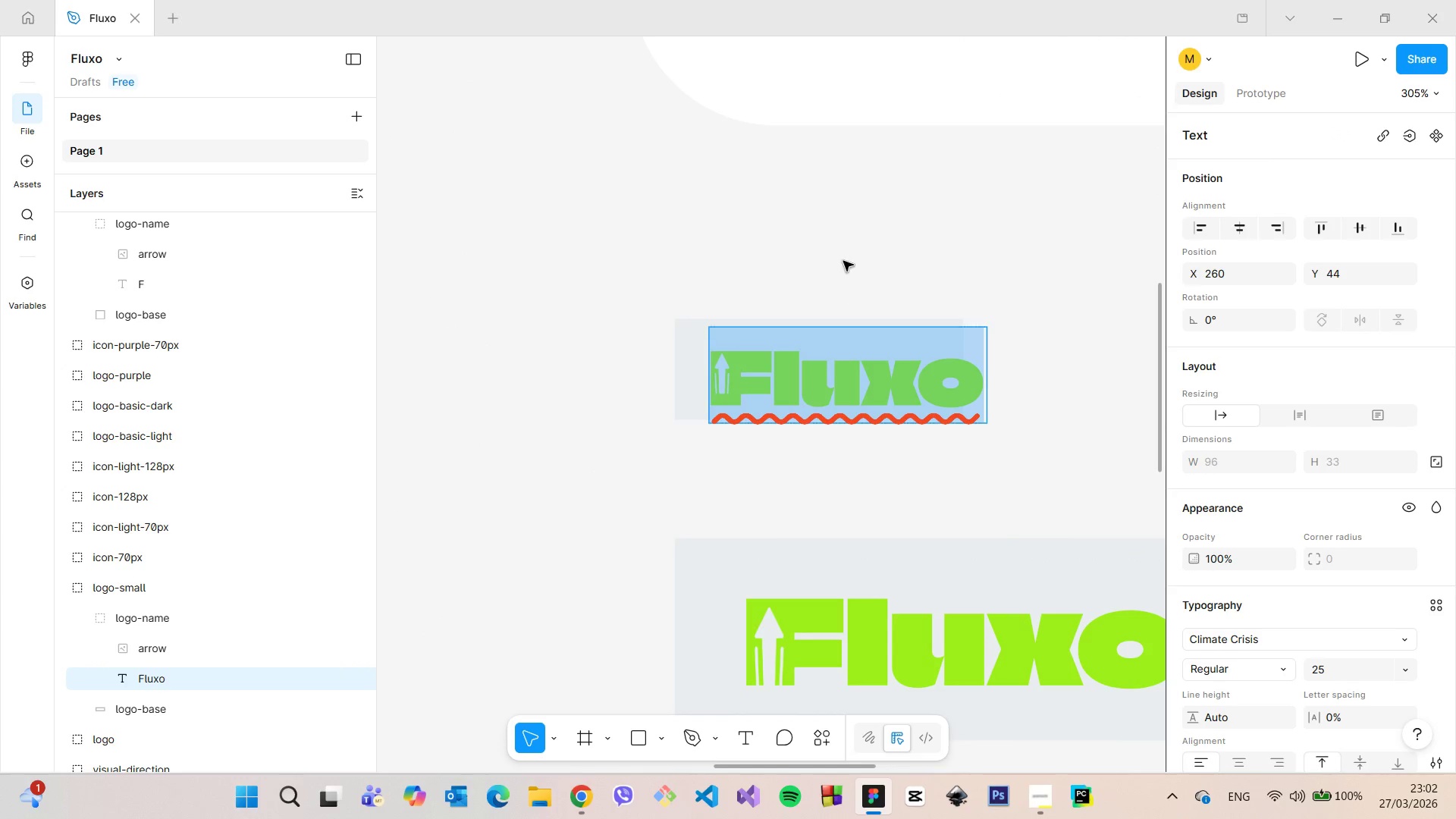 
left_click([843, 256])
 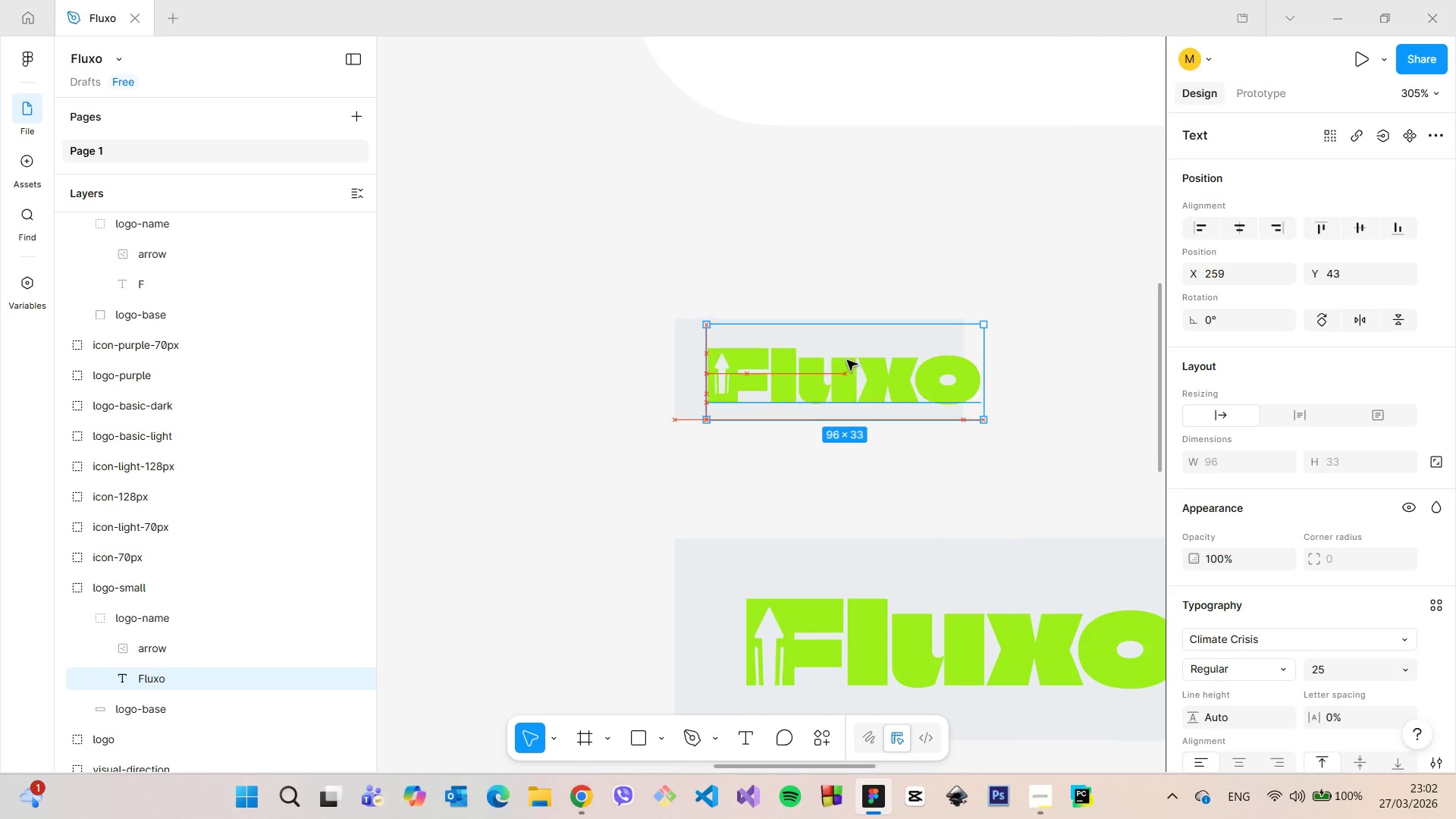 
left_click_drag(start_coordinate=[868, 372], to_coordinate=[840, 356])
 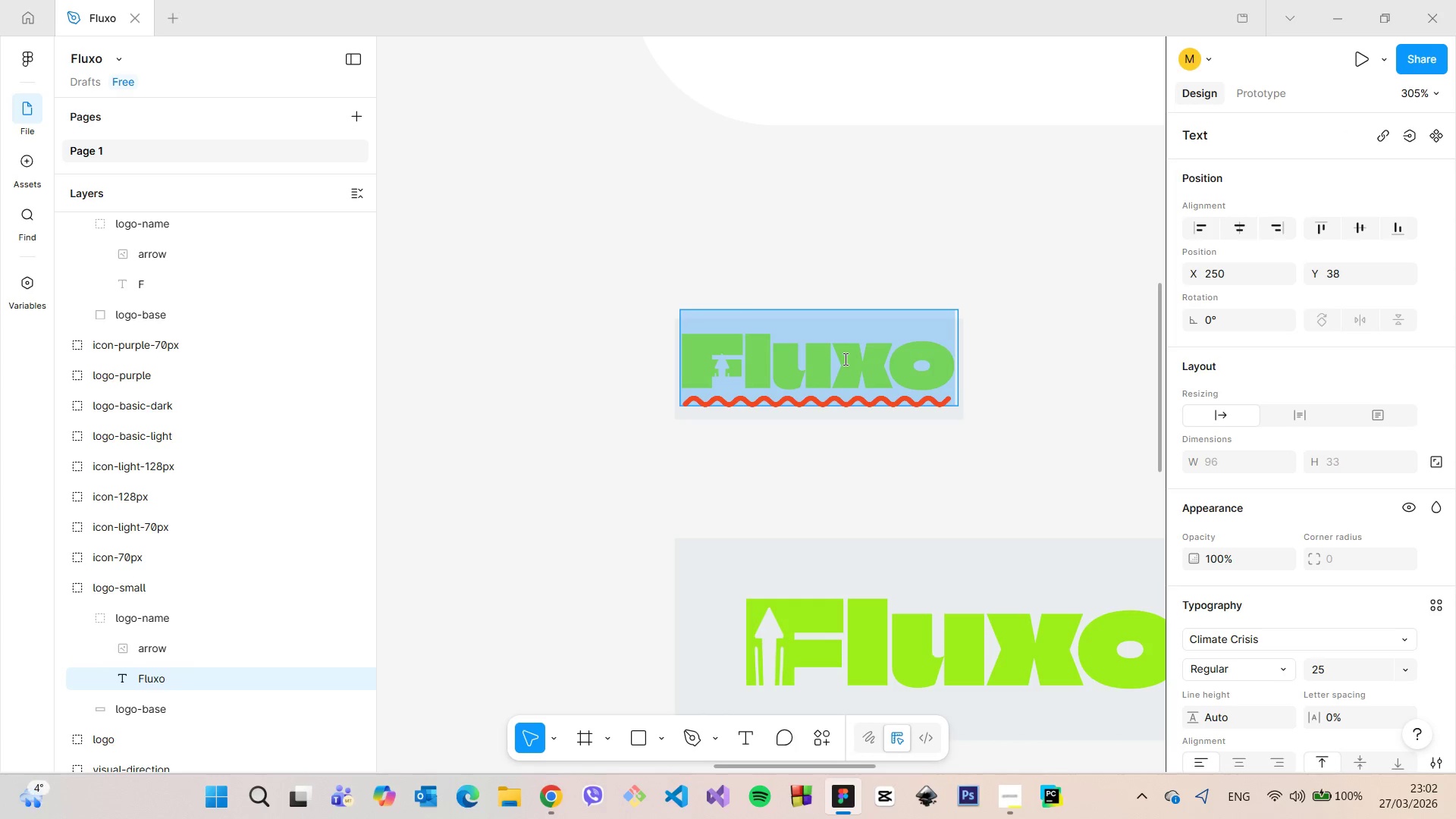 
double_click([844, 359])
 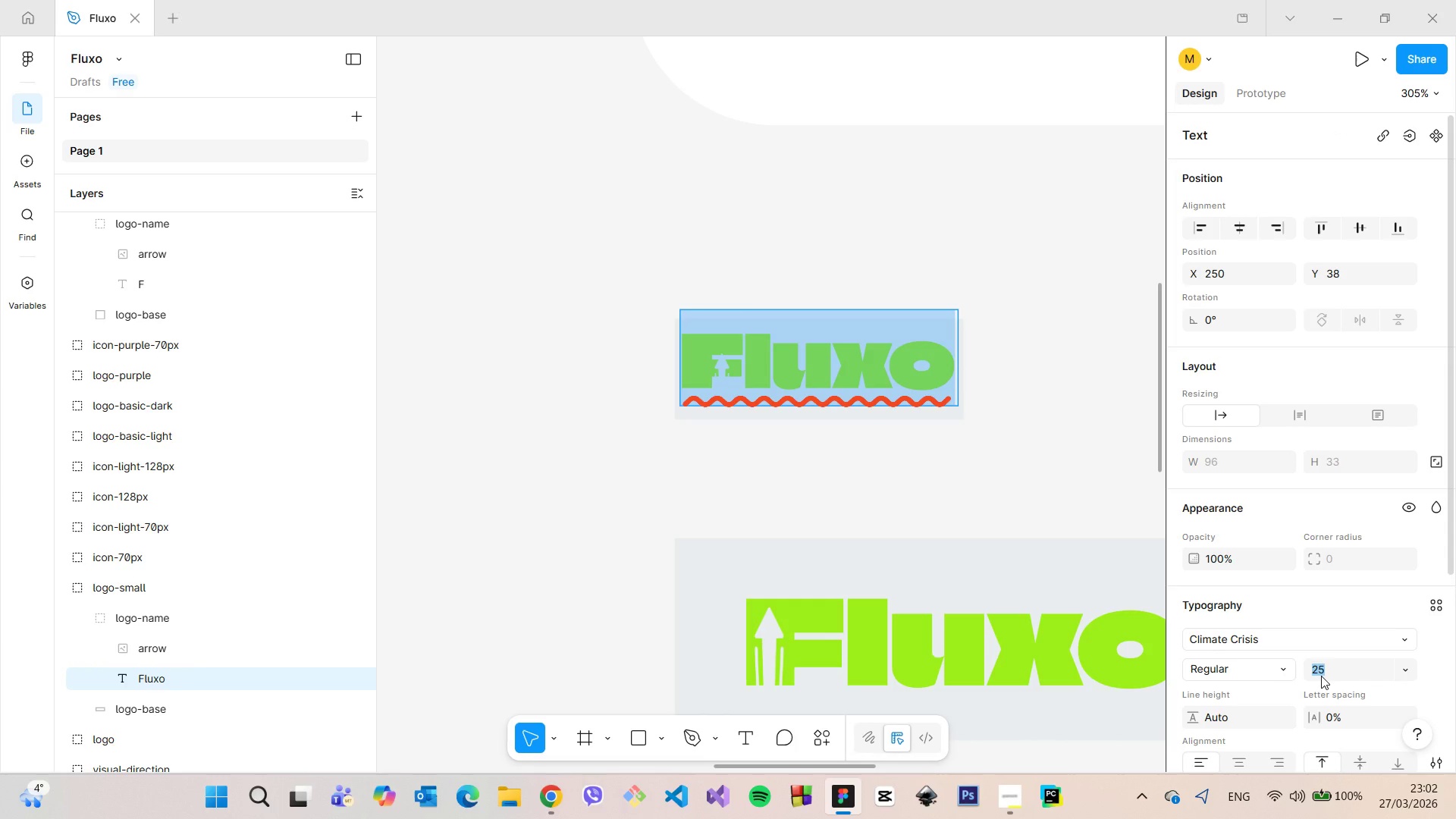 
left_click([1321, 676])
 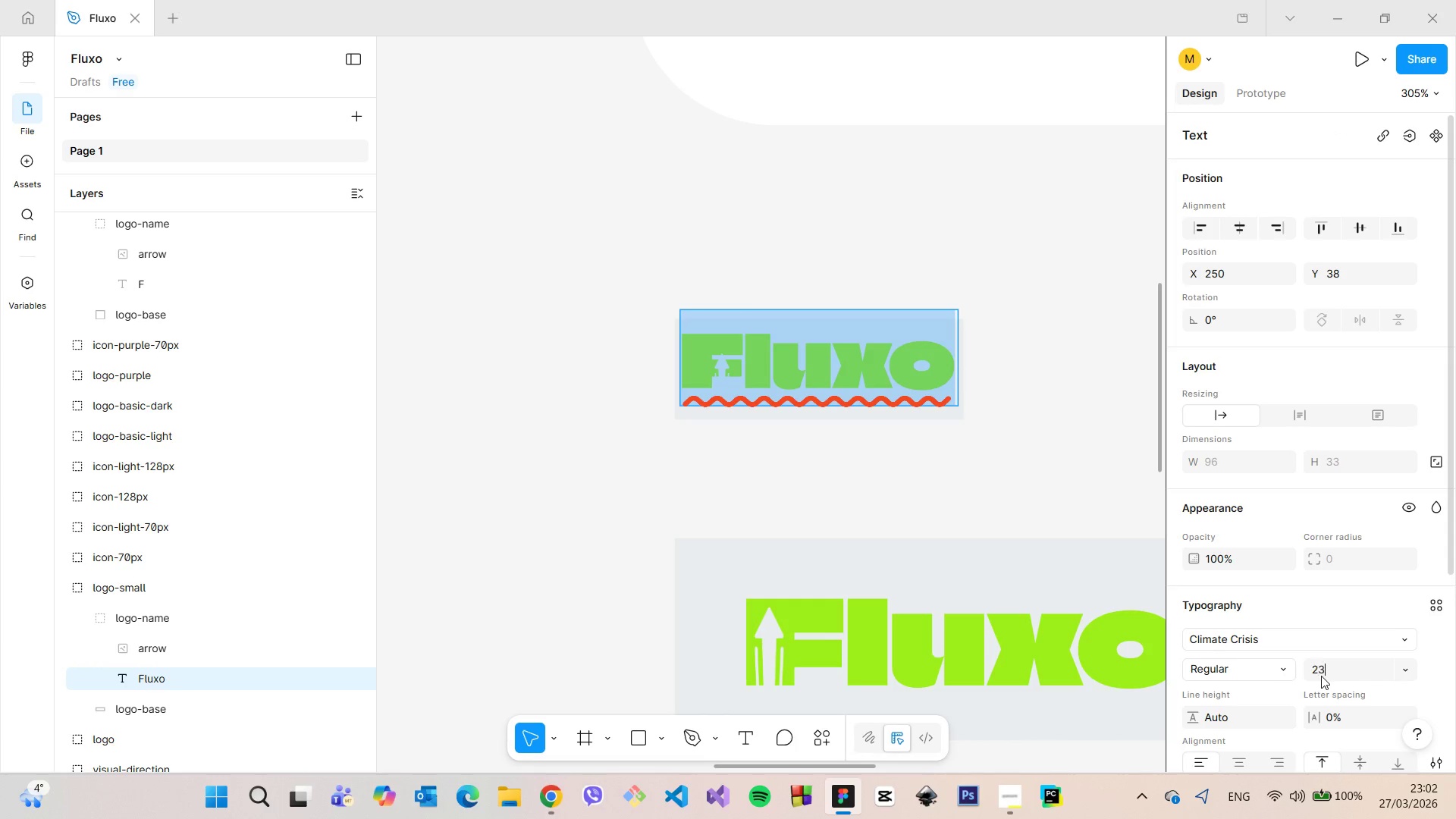 
type(23)
 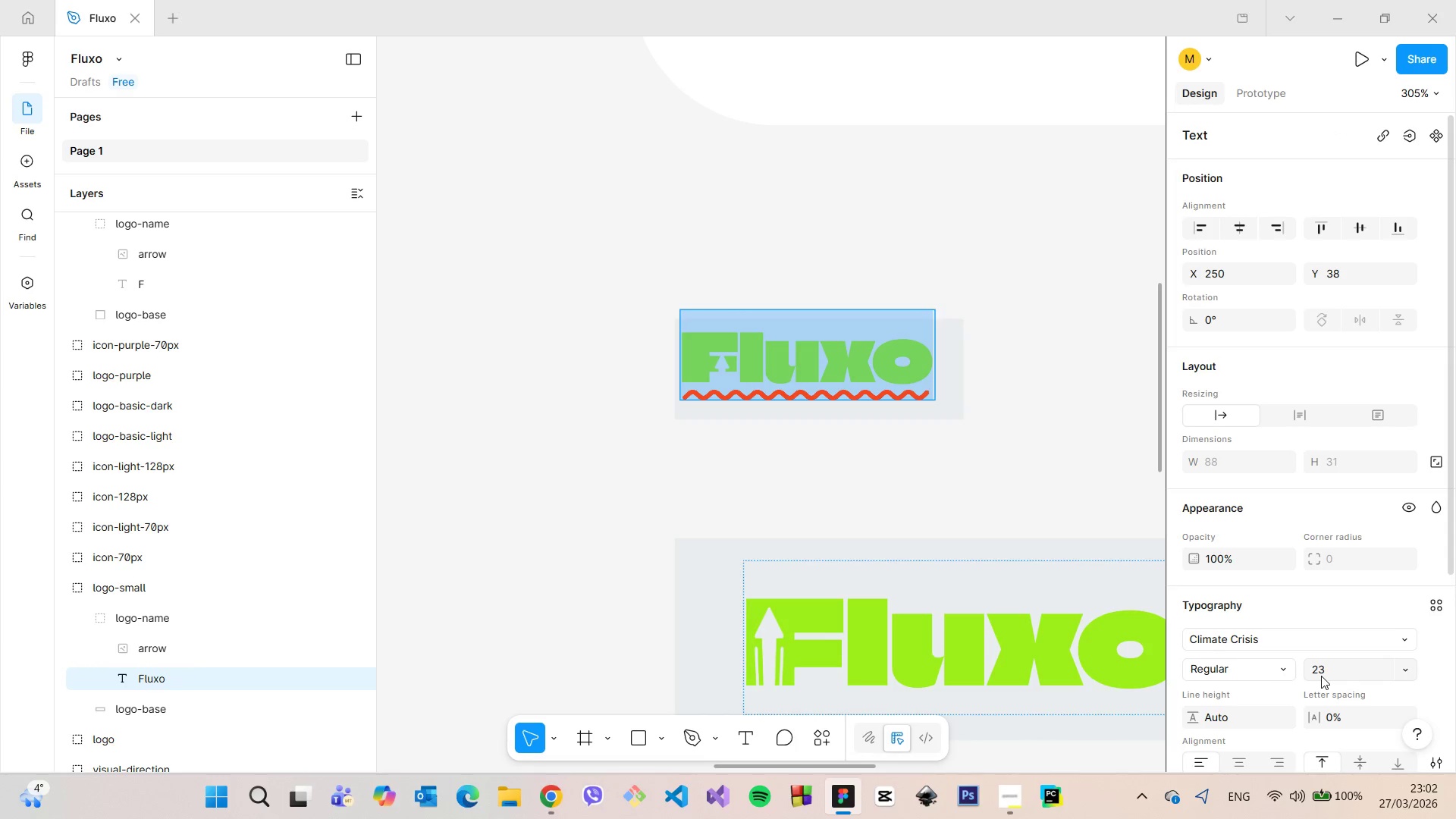 
key(Enter)
 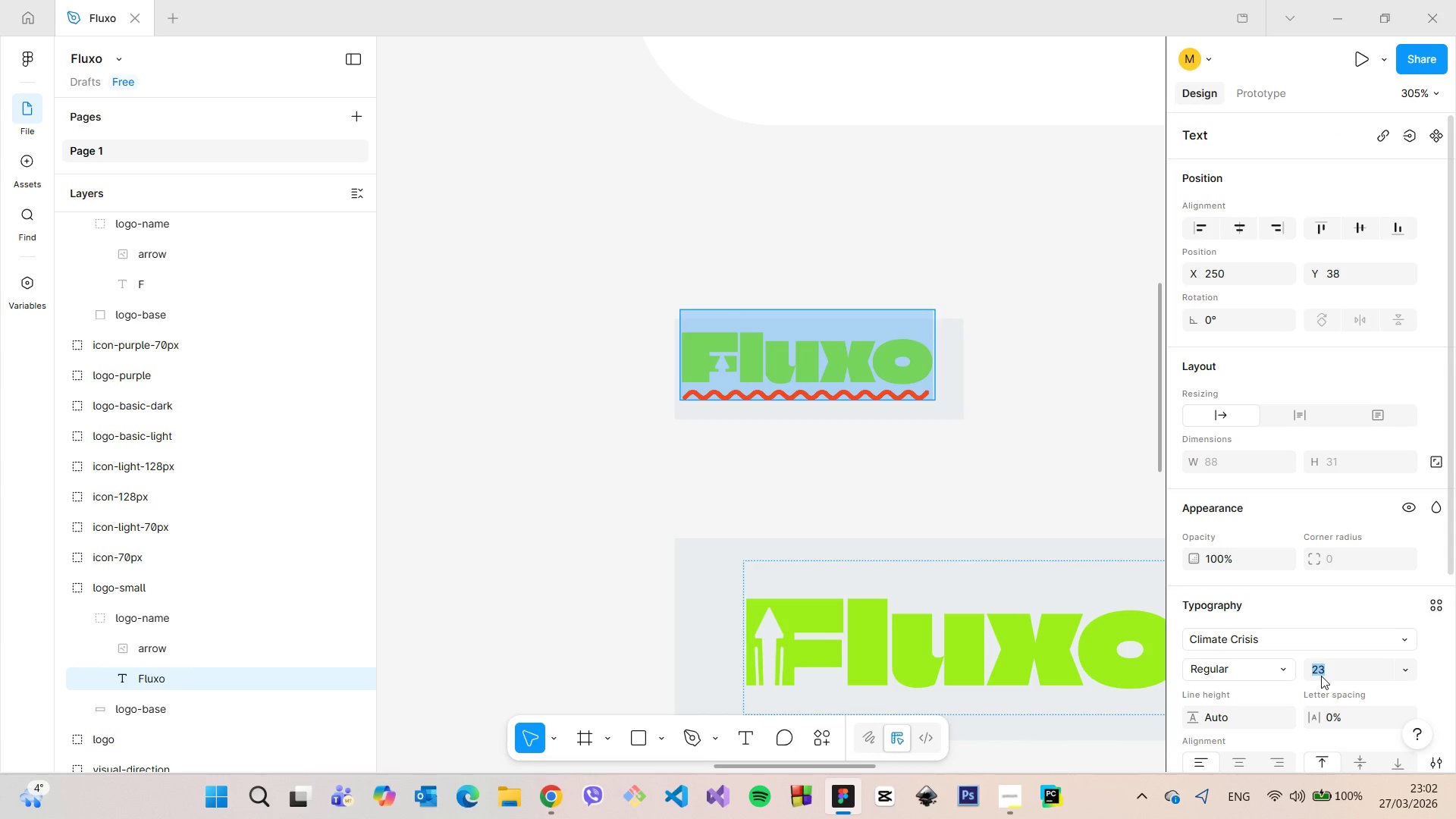 
left_click([1321, 676])
 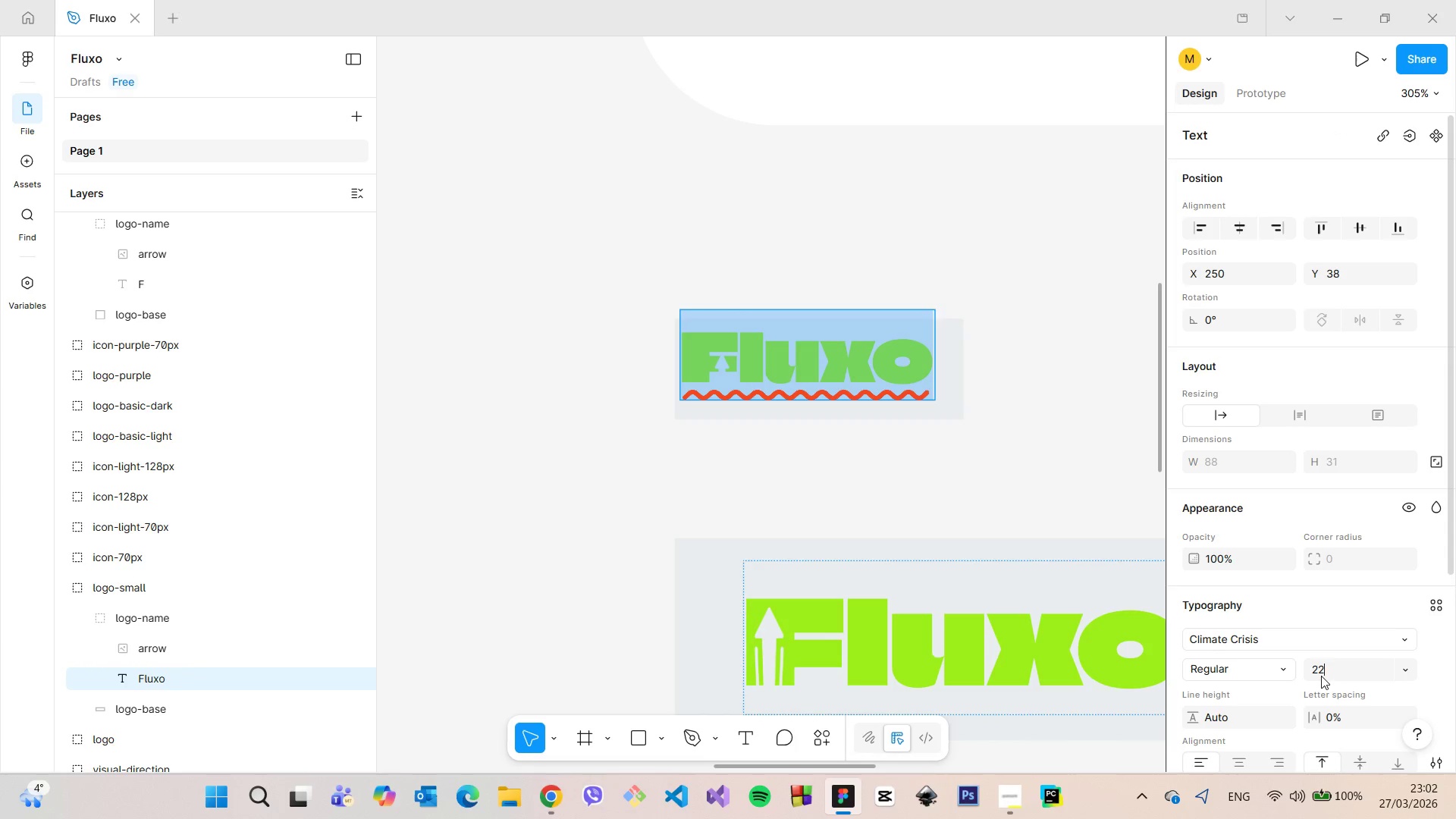 
type(22)
 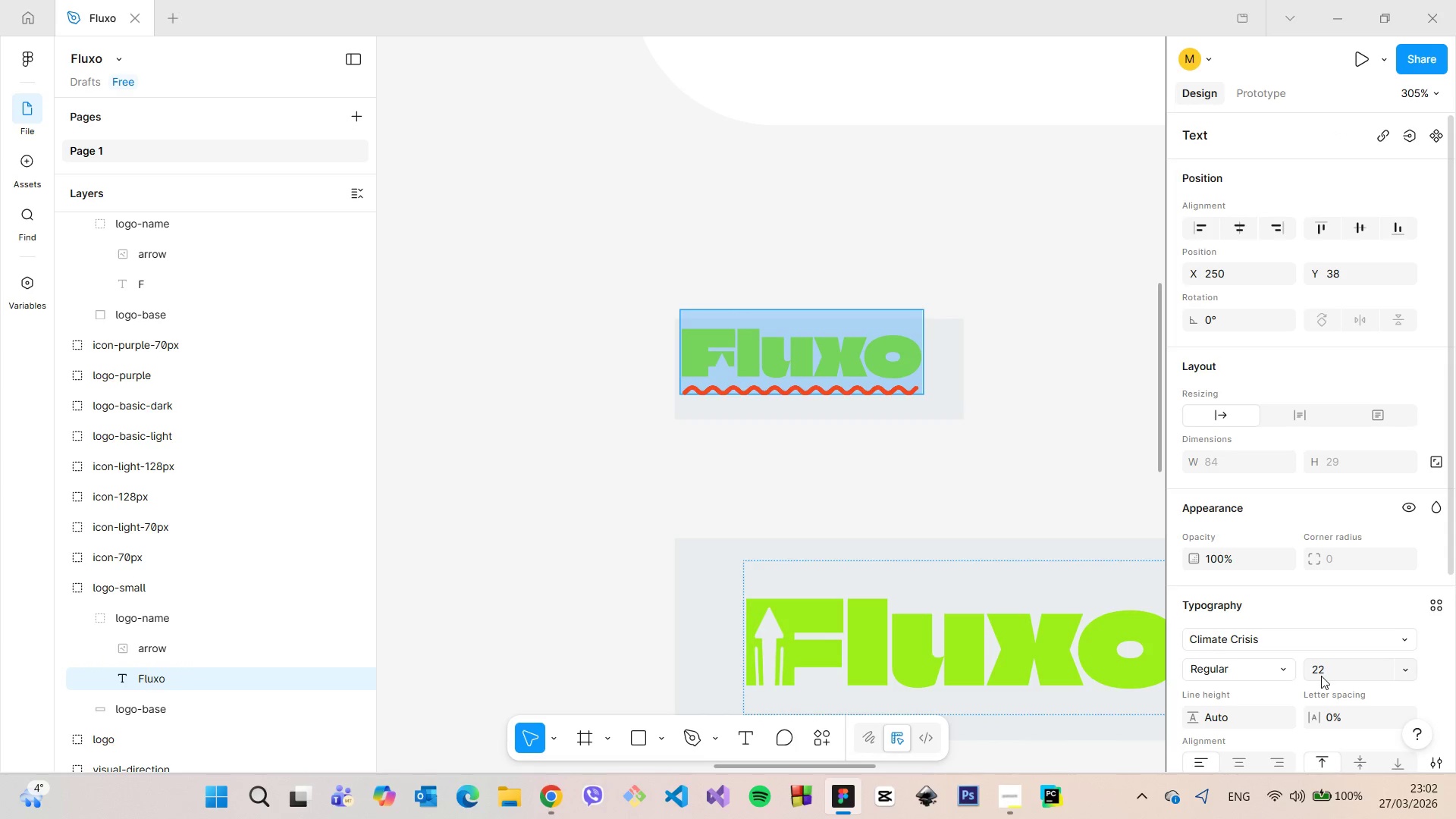 
key(Enter)
 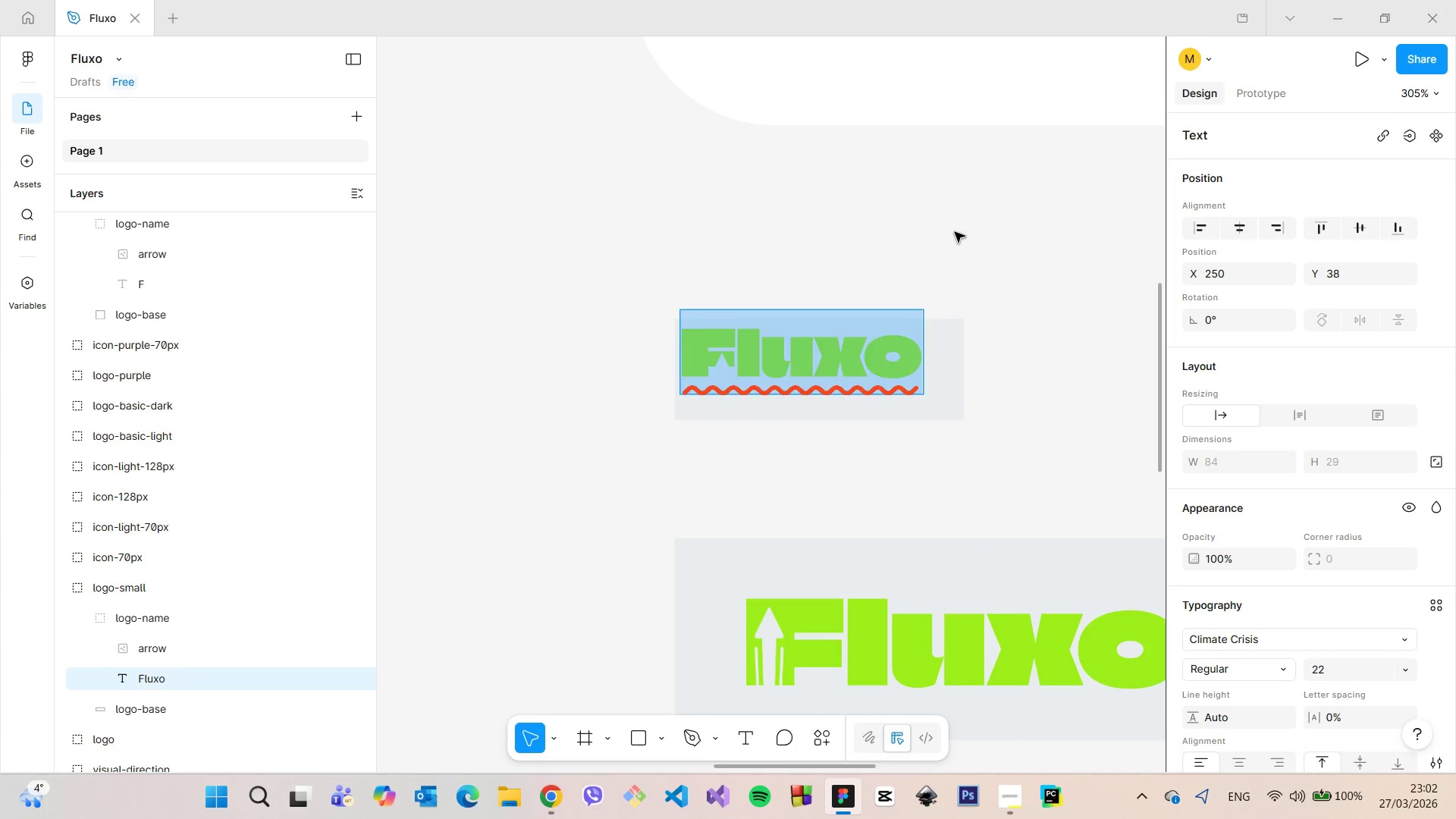 
left_click([955, 232])
 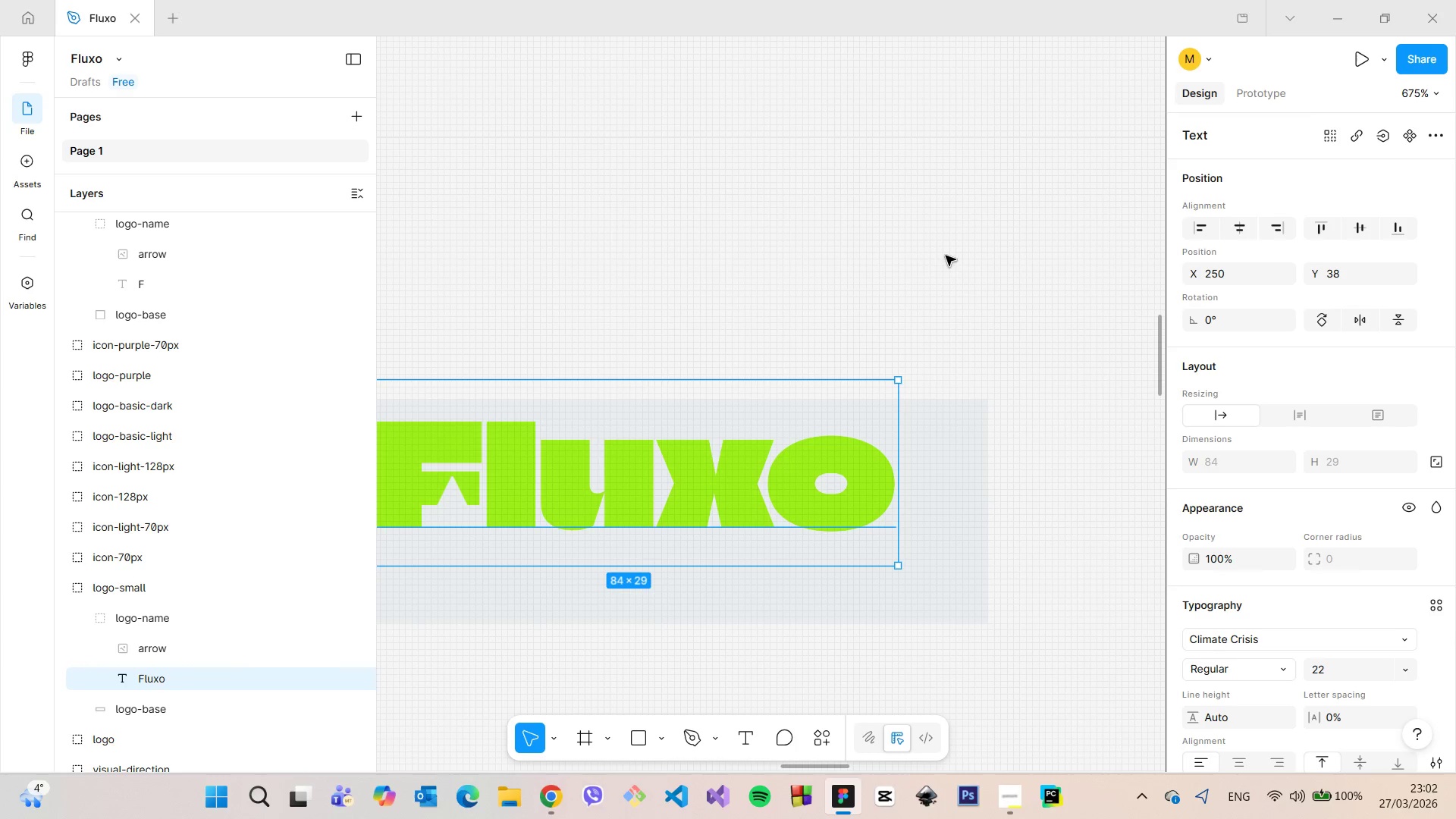 
scroll: coordinate [946, 256], scroll_direction: up, amount: 5.0
 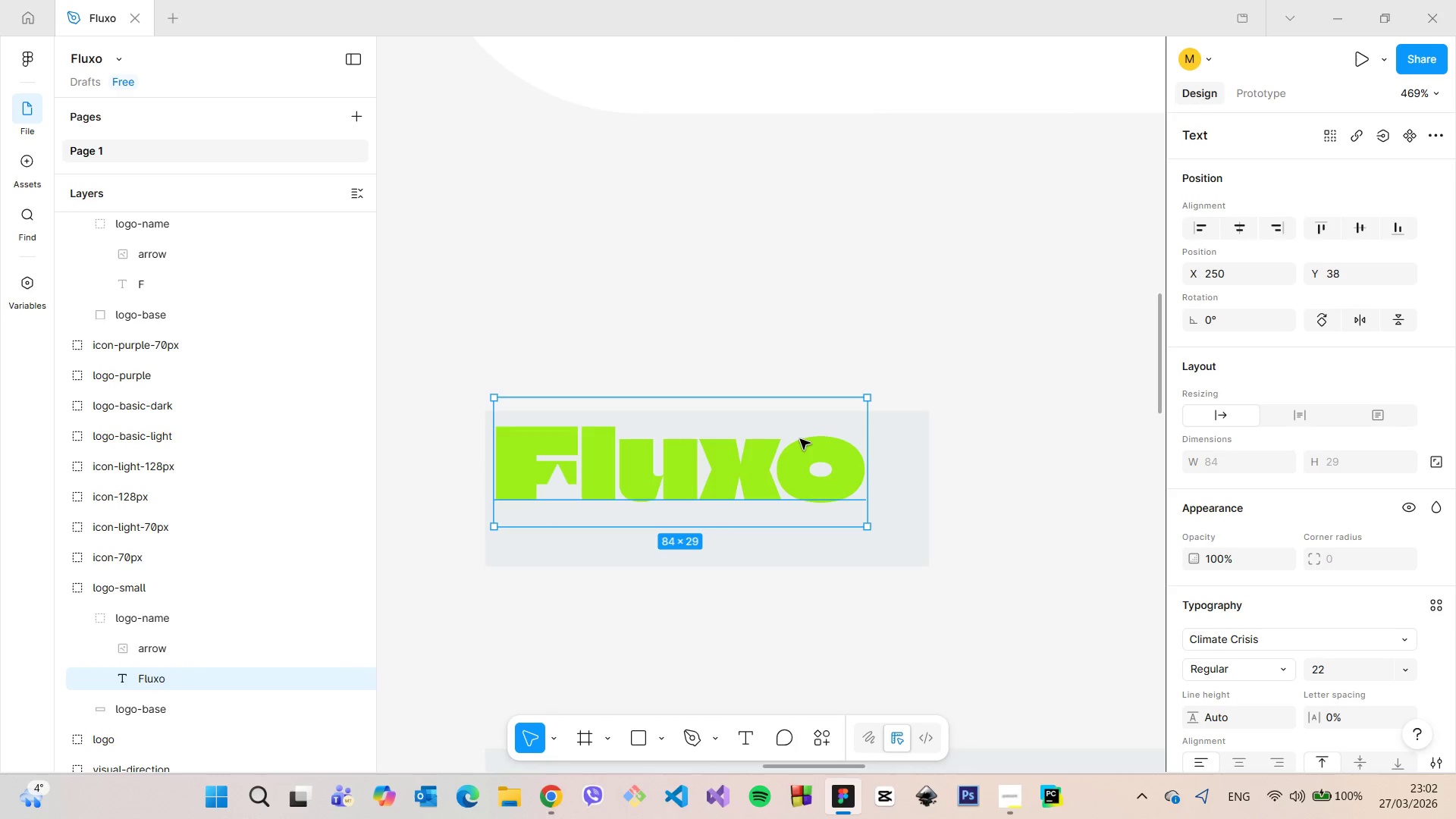 
scroll: coordinate [800, 439], scroll_direction: down, amount: 4.0
 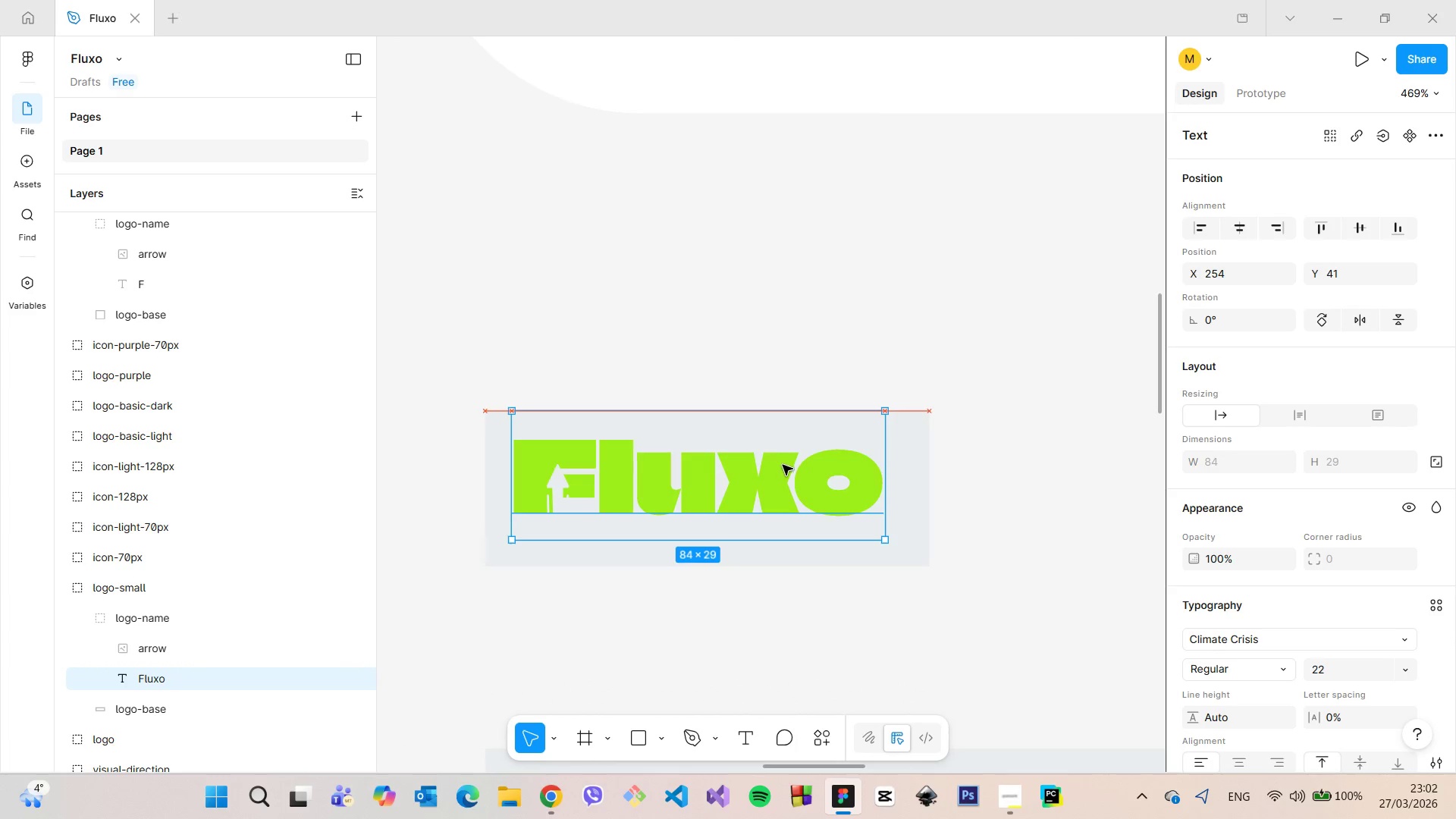 
left_click_drag(start_coordinate=[763, 453], to_coordinate=[788, 475])
 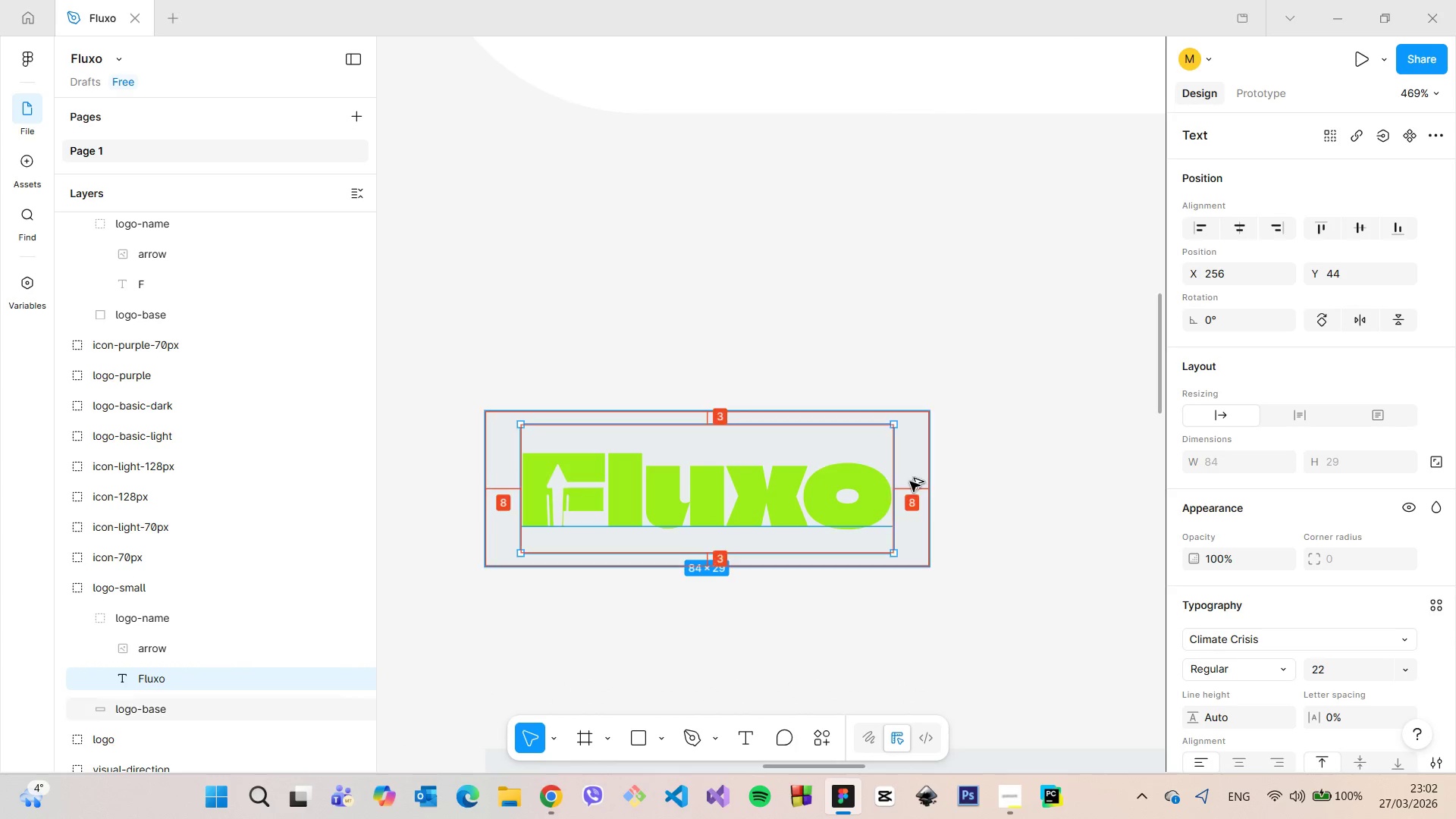 
hold_key(key=AltLeft, duration=1.2)
 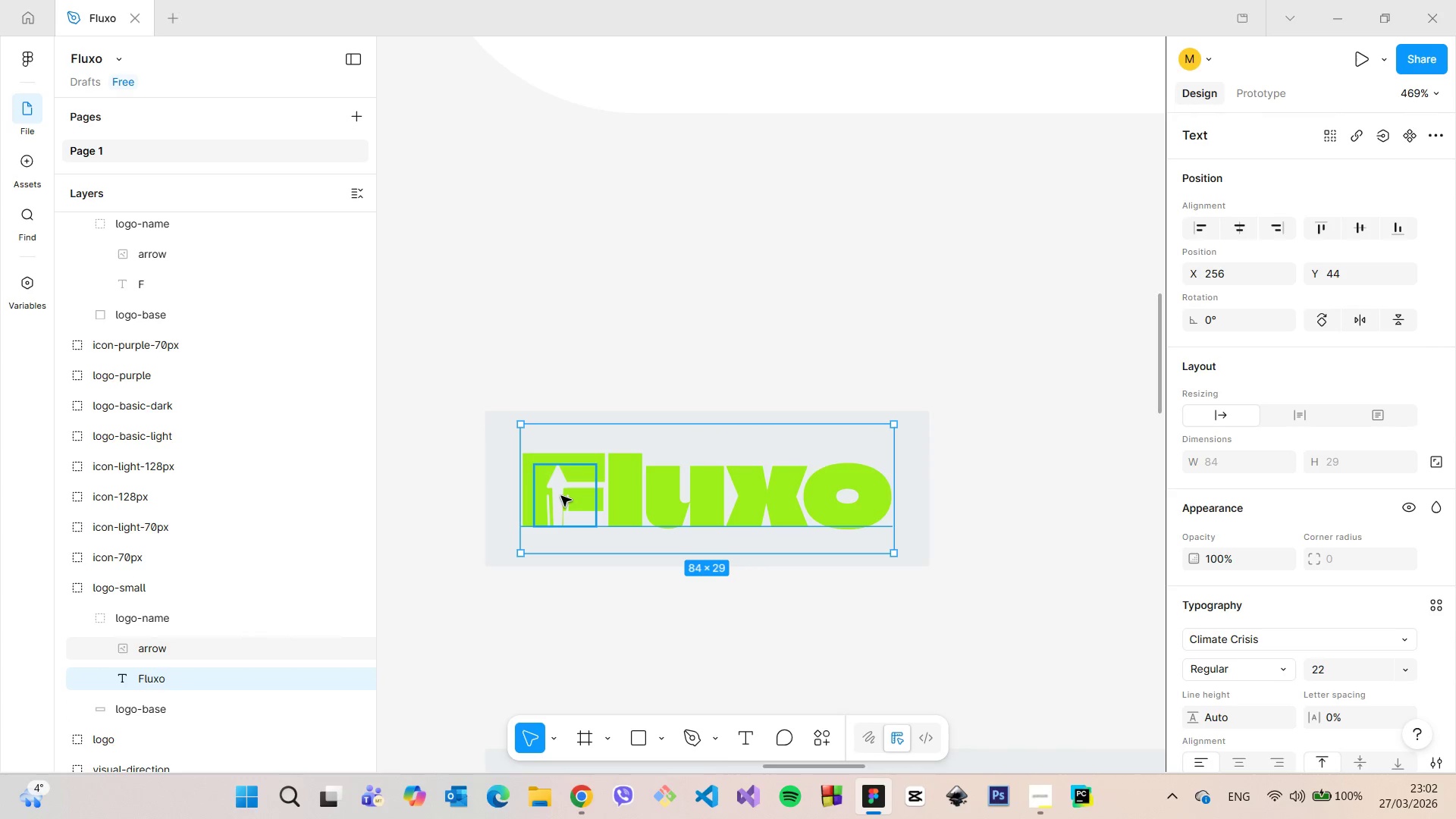 
hold_key(key=AltLeft, duration=22.7)
left_click([561, 496])
 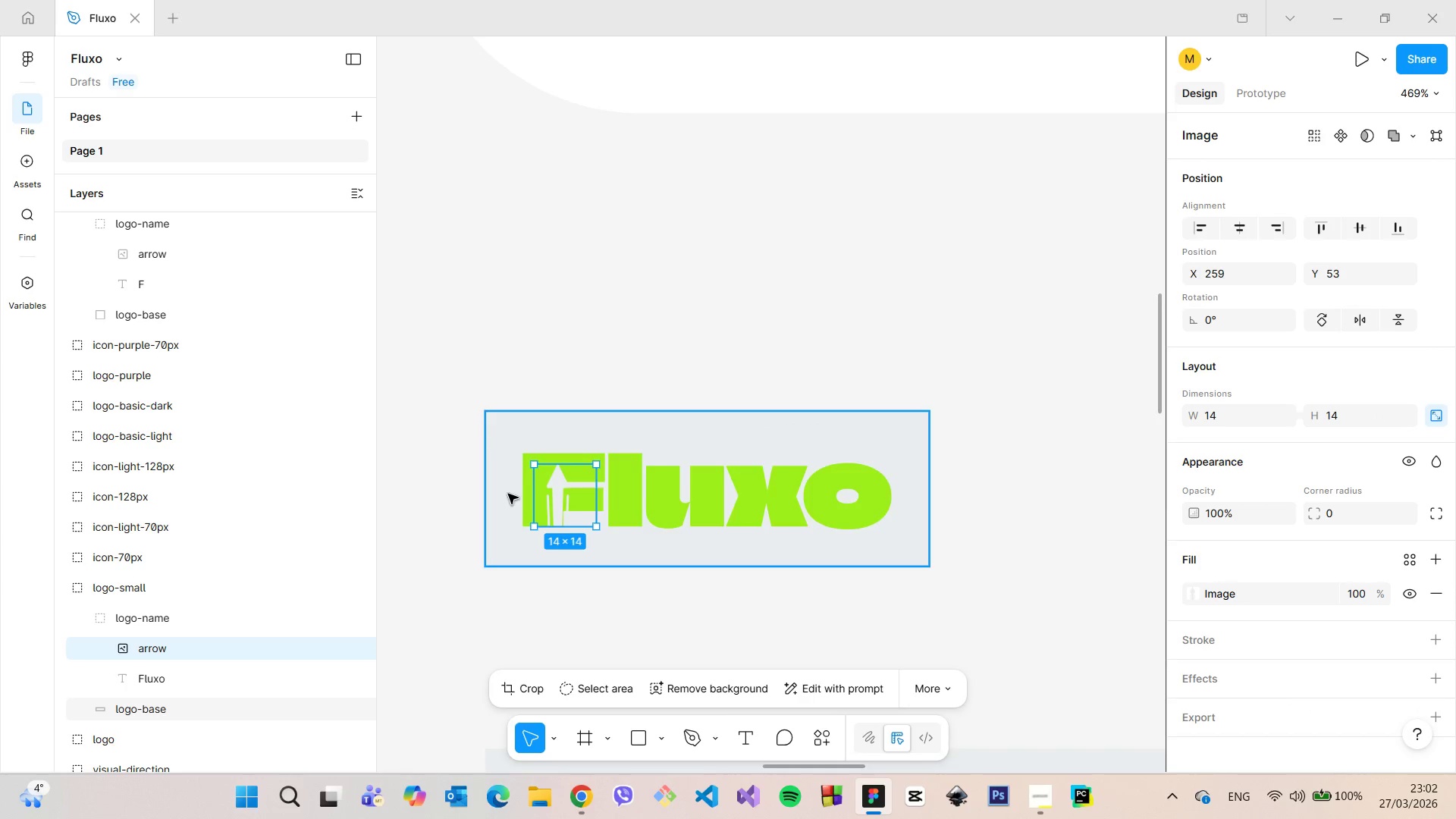 
scroll: coordinate [512, 497], scroll_direction: up, amount: 9.0
 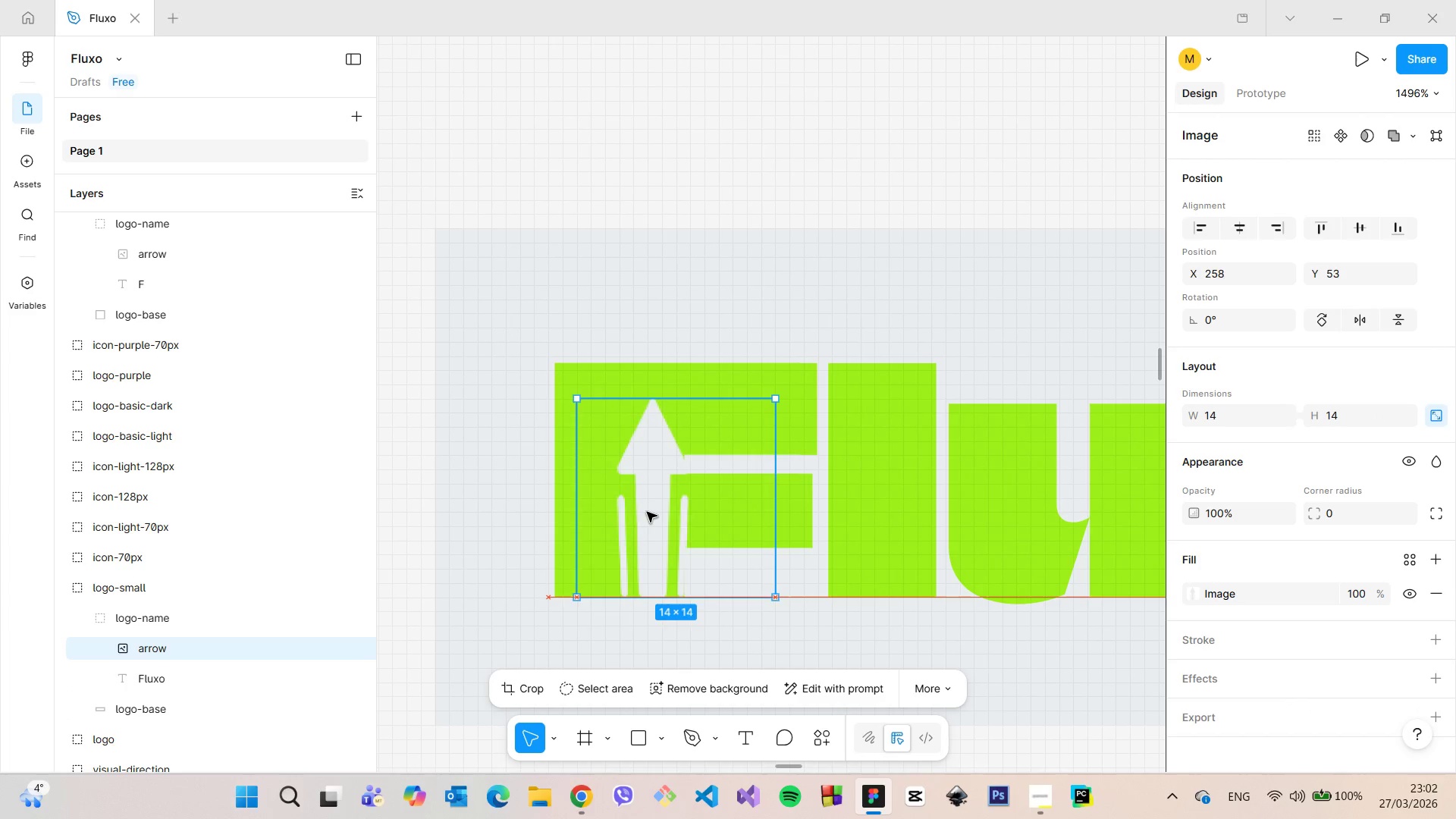 
left_click_drag(start_coordinate=[672, 512], to_coordinate=[625, 510])
 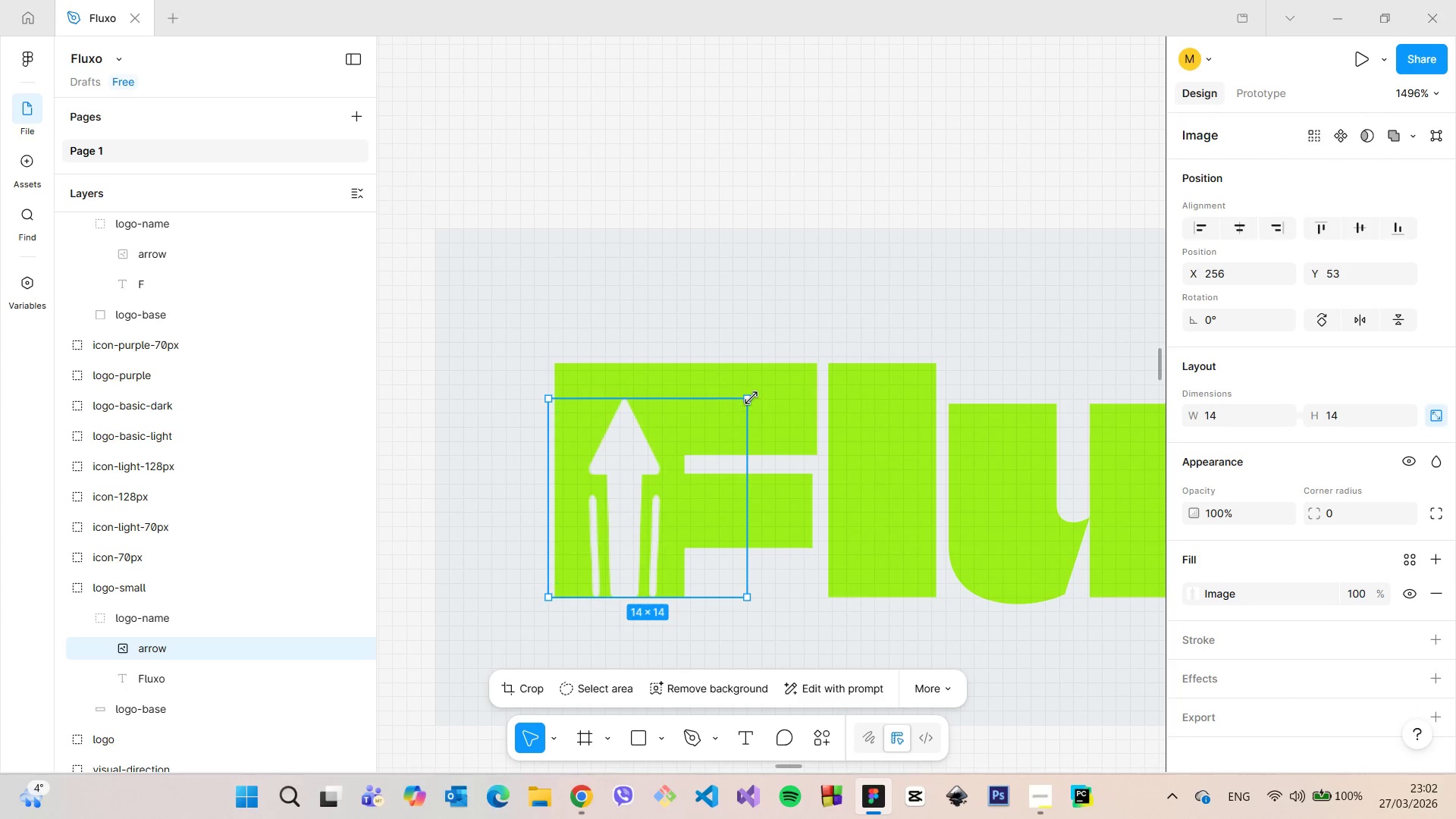 
left_click_drag(start_coordinate=[748, 400], to_coordinate=[764, 386])
 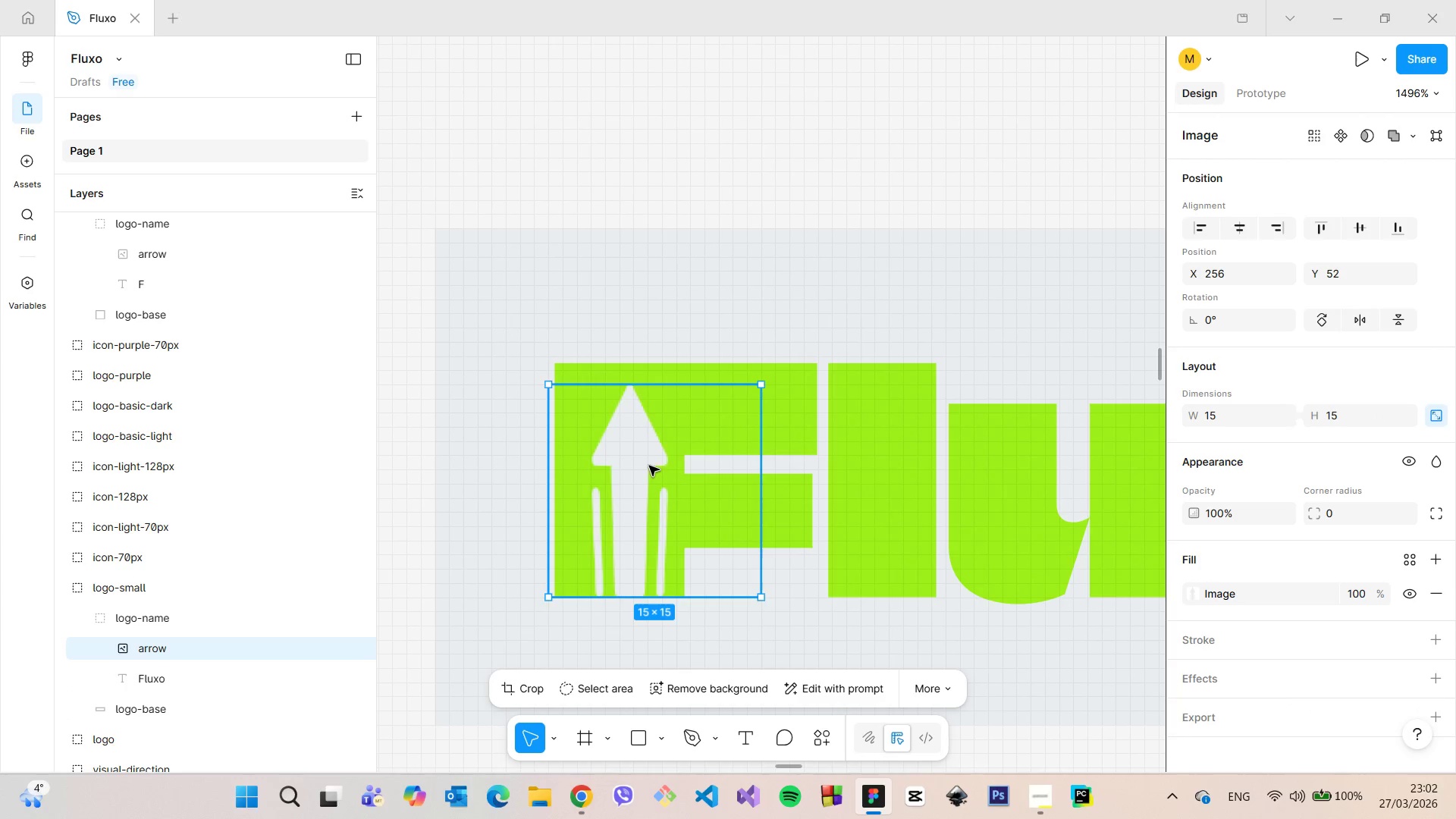 
left_click_drag(start_coordinate=[650, 462], to_coordinate=[645, 474])
 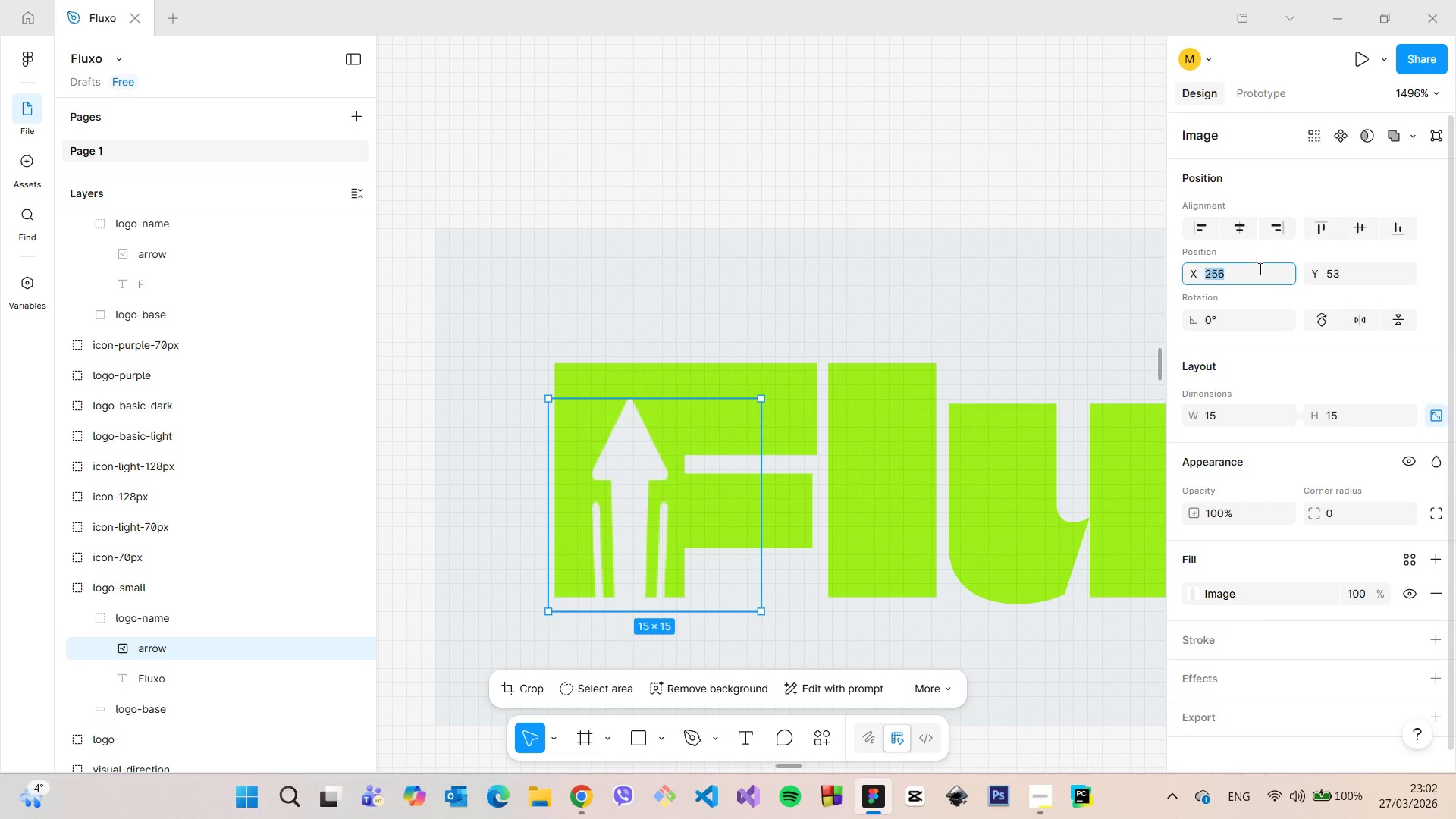 
left_click([1259, 268])
 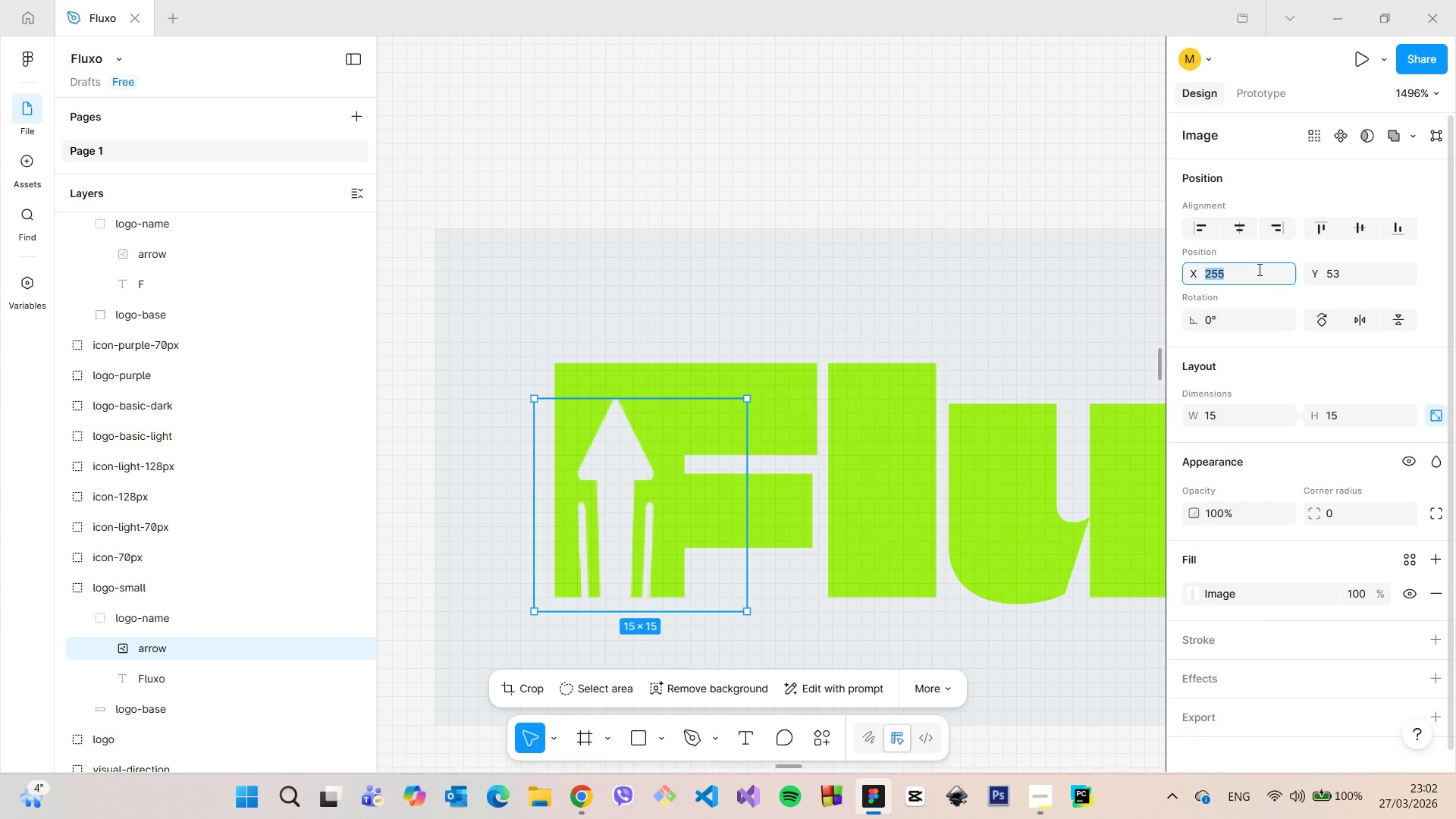 
key(ArrowDown)
 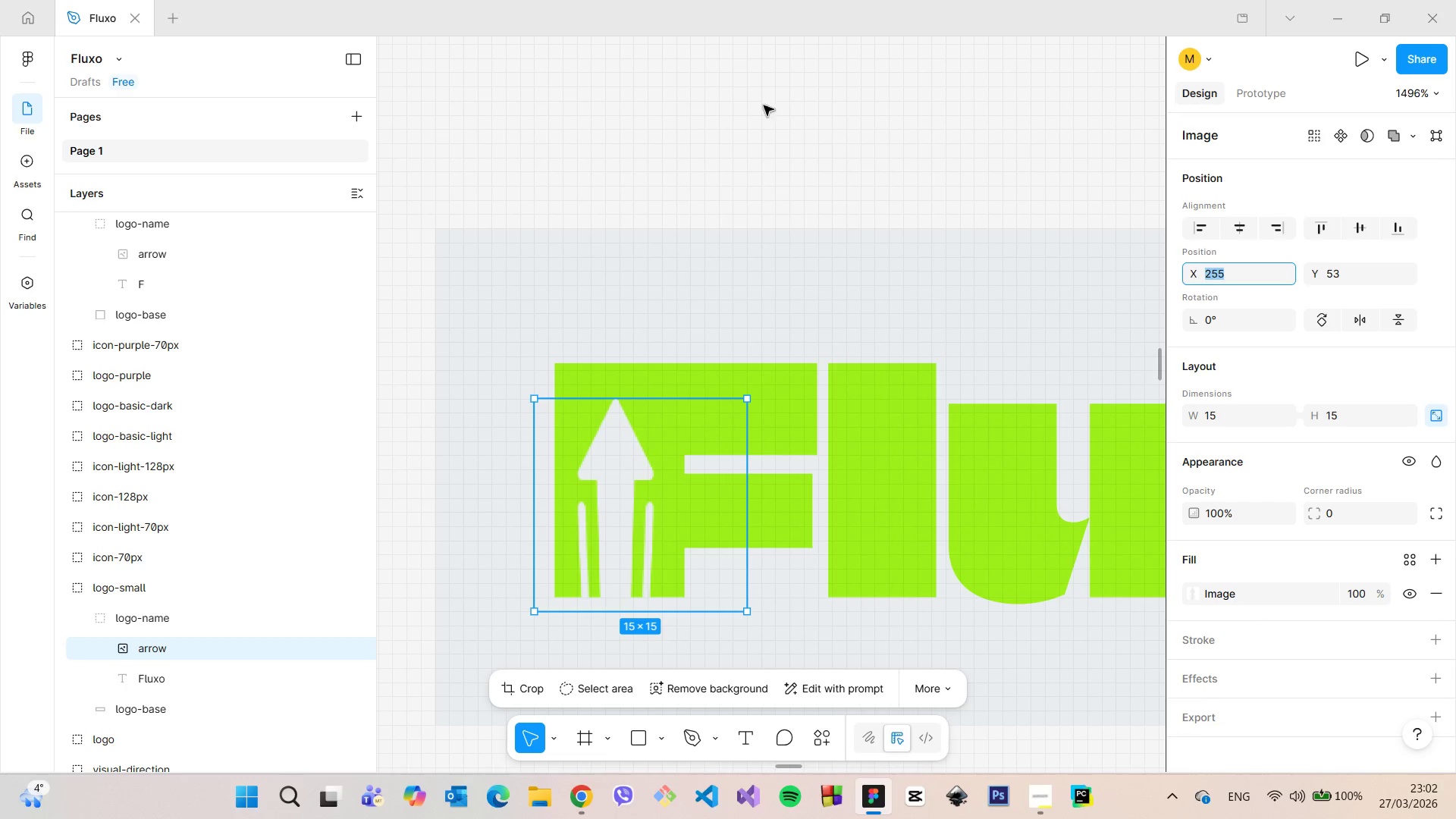 
left_click([782, 111])
 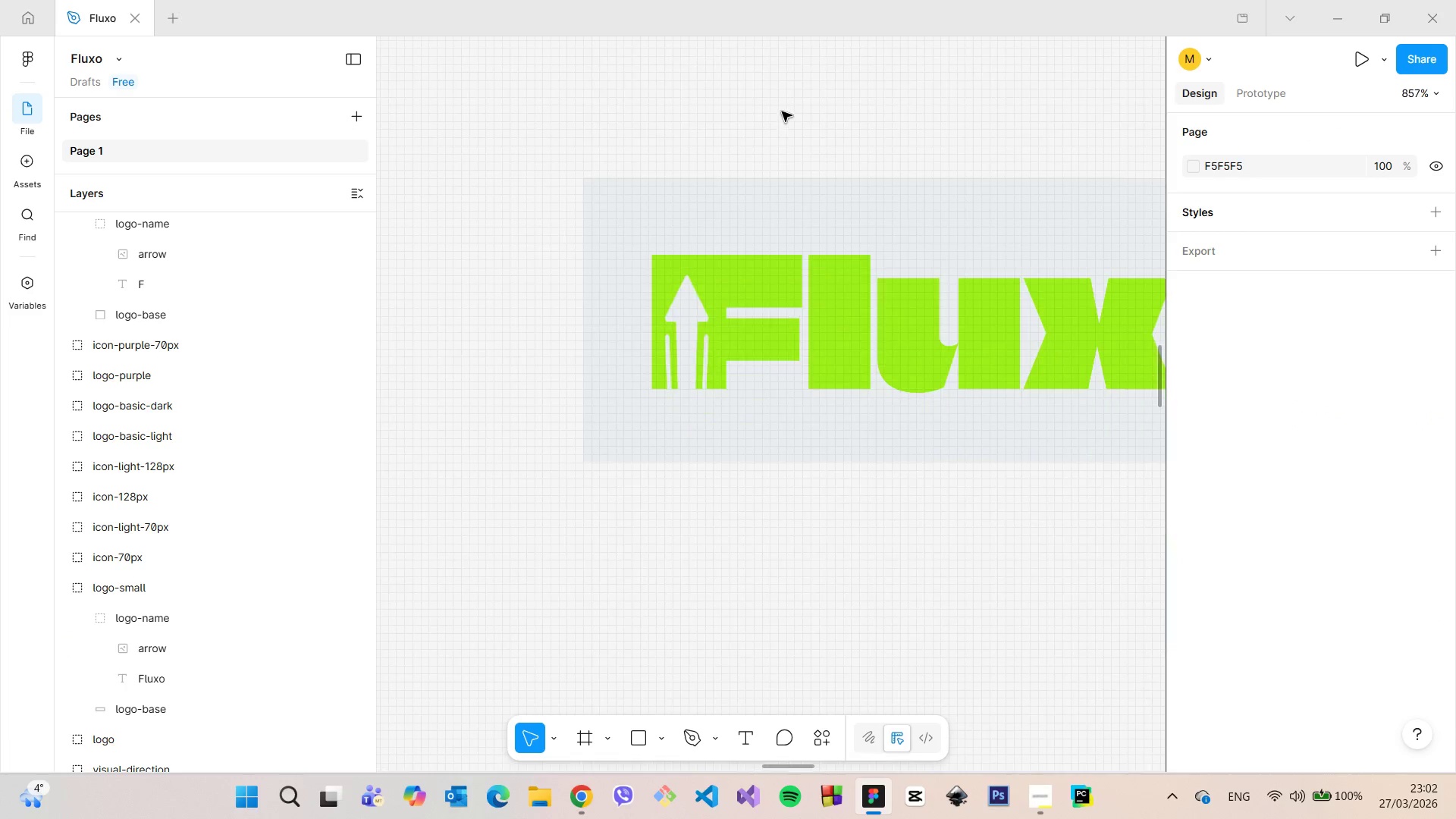 
scroll: coordinate [782, 112], scroll_direction: down, amount: 13.0
 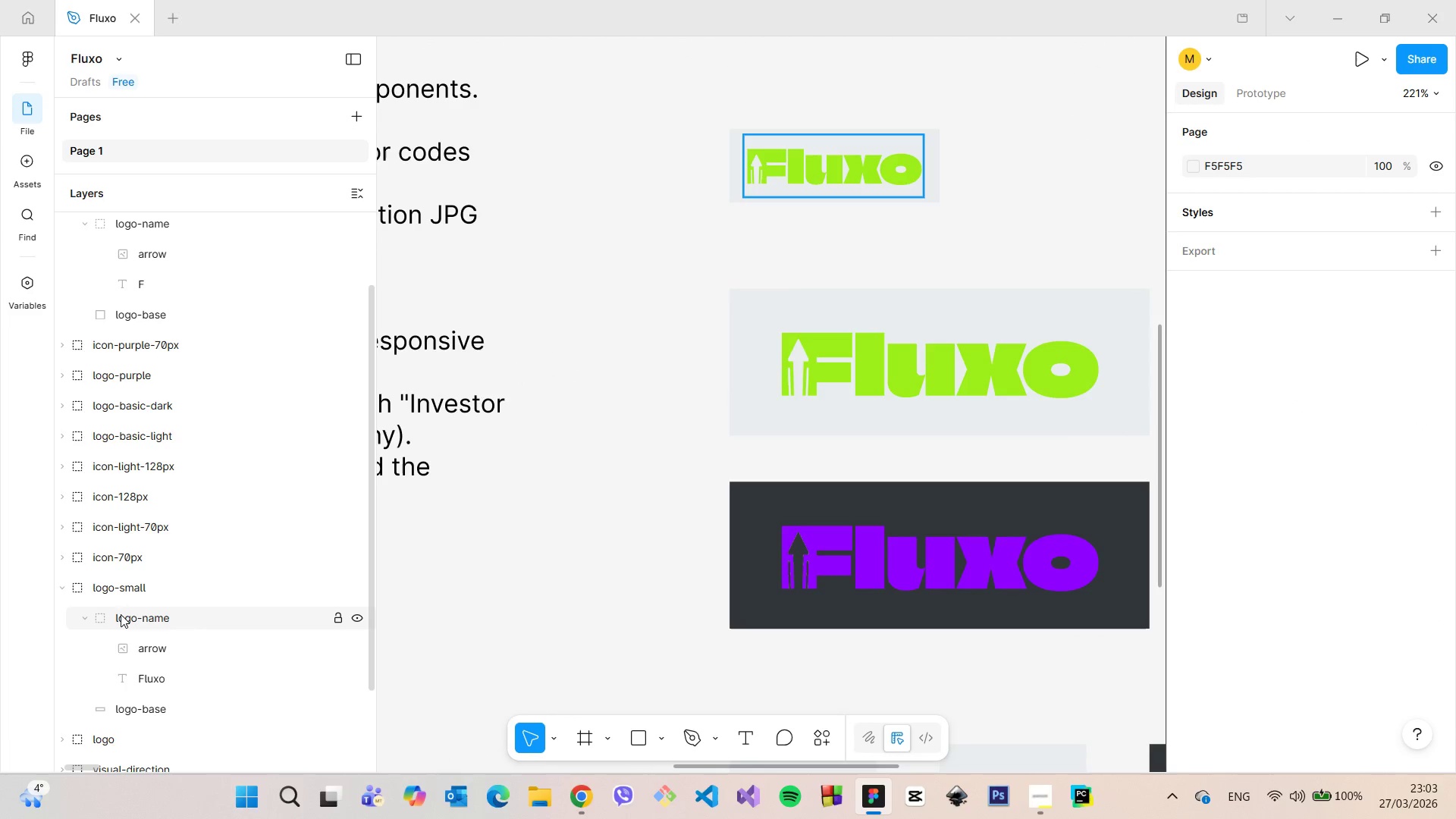 
left_click([121, 614])
 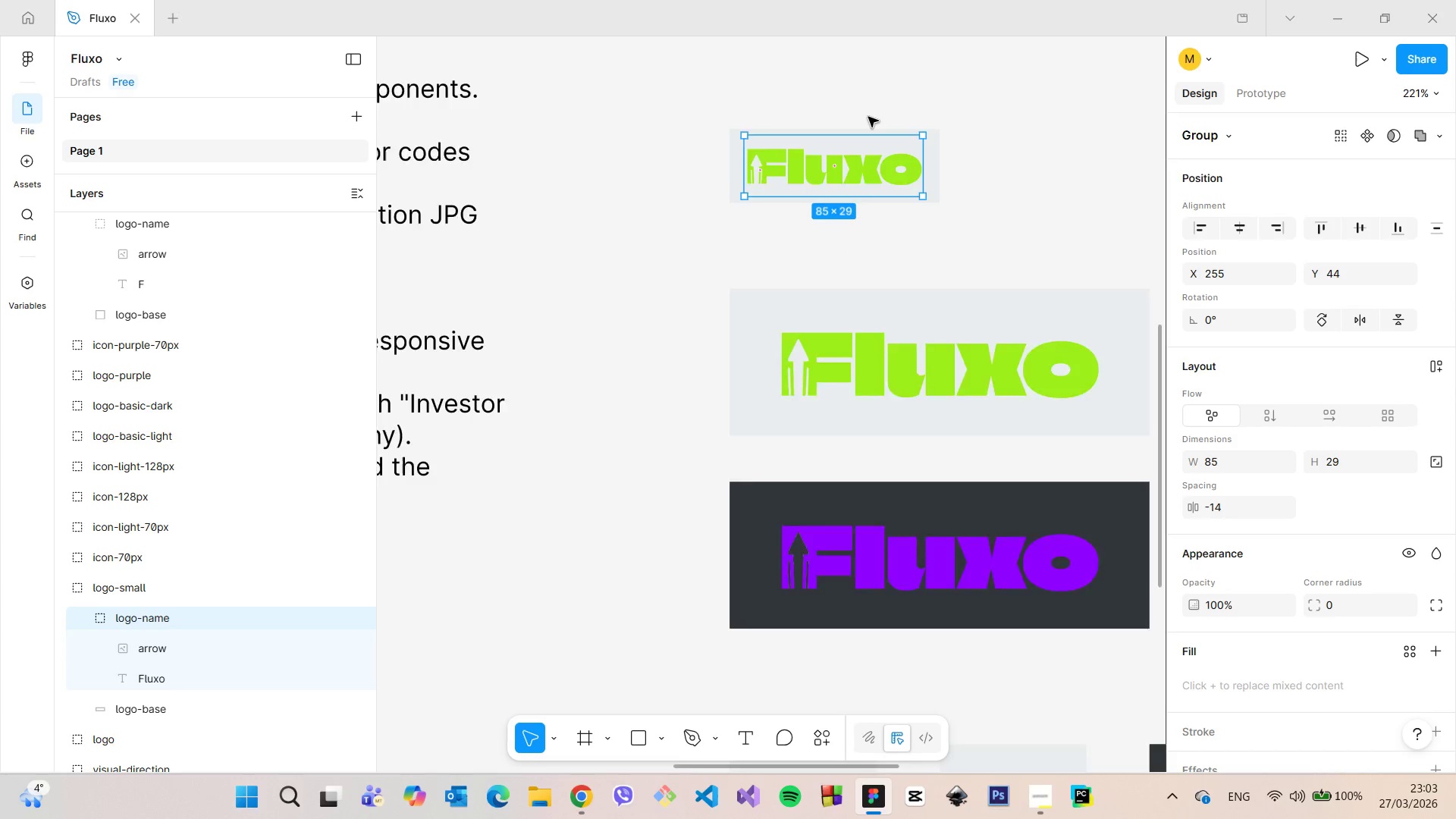 
hold_key(key=AltLeft, duration=1.3)
 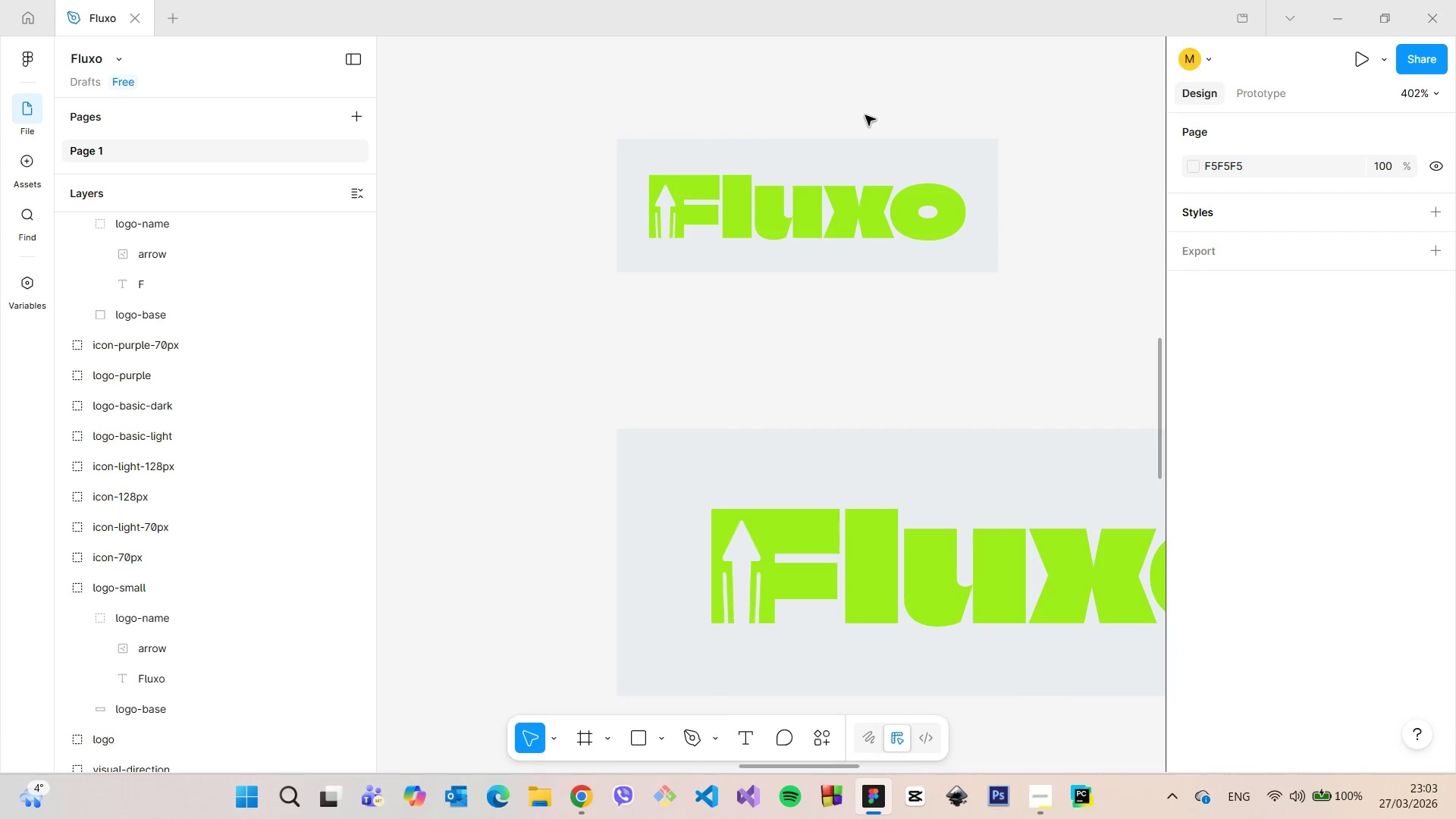 
scroll: coordinate [868, 117], scroll_direction: up, amount: 5.0
 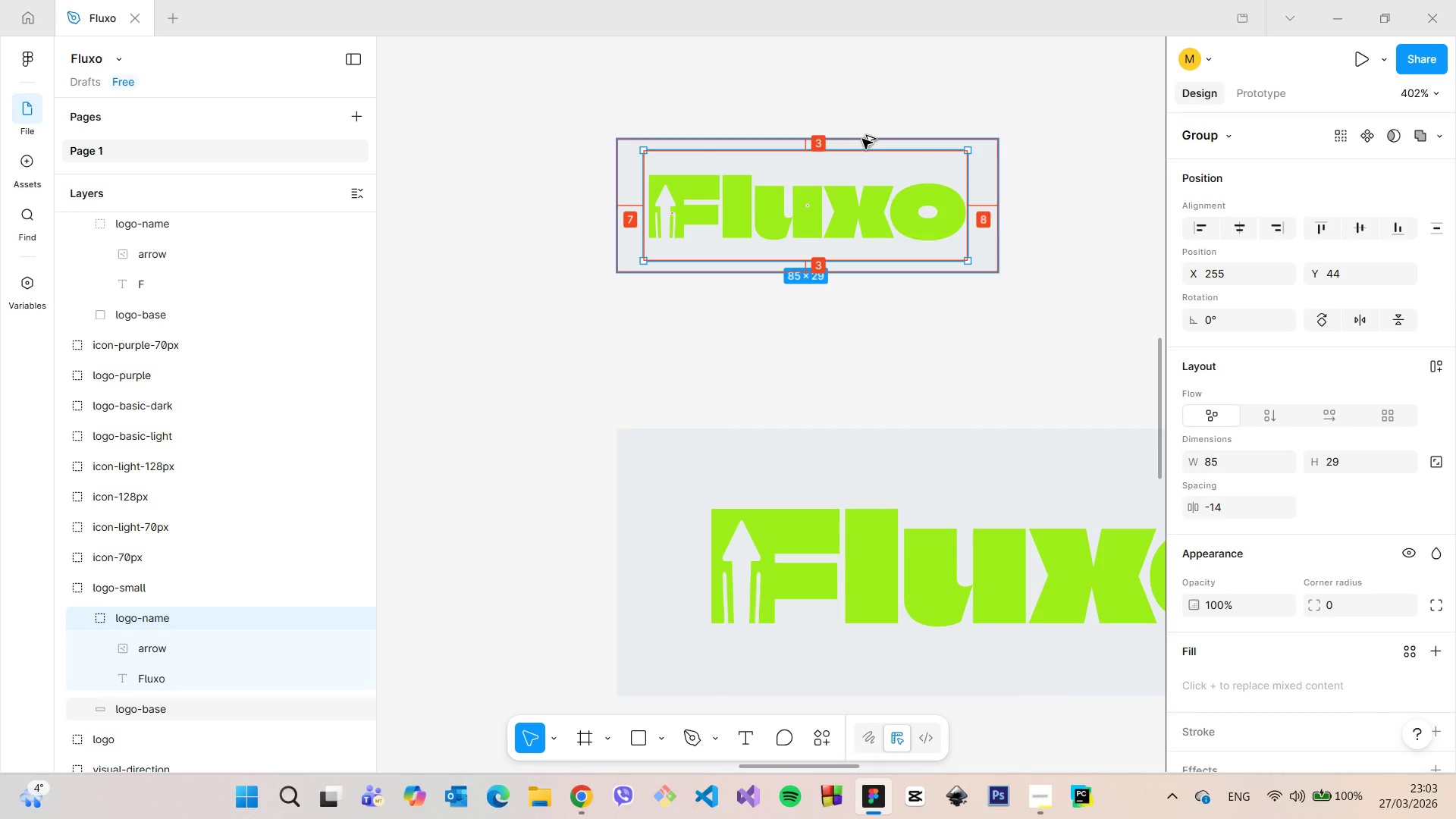 
left_click([865, 115])
 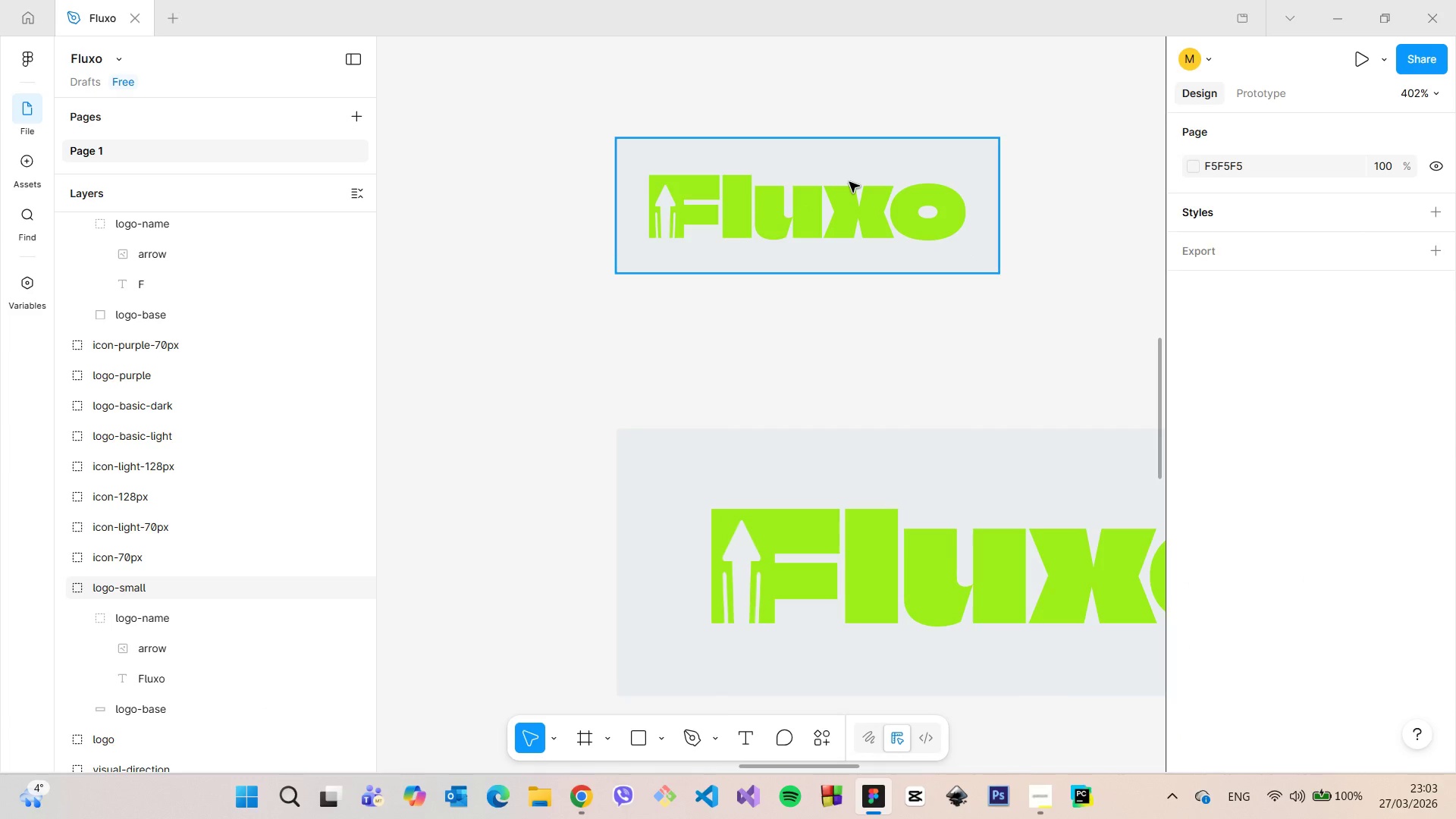 
left_click([849, 182])
 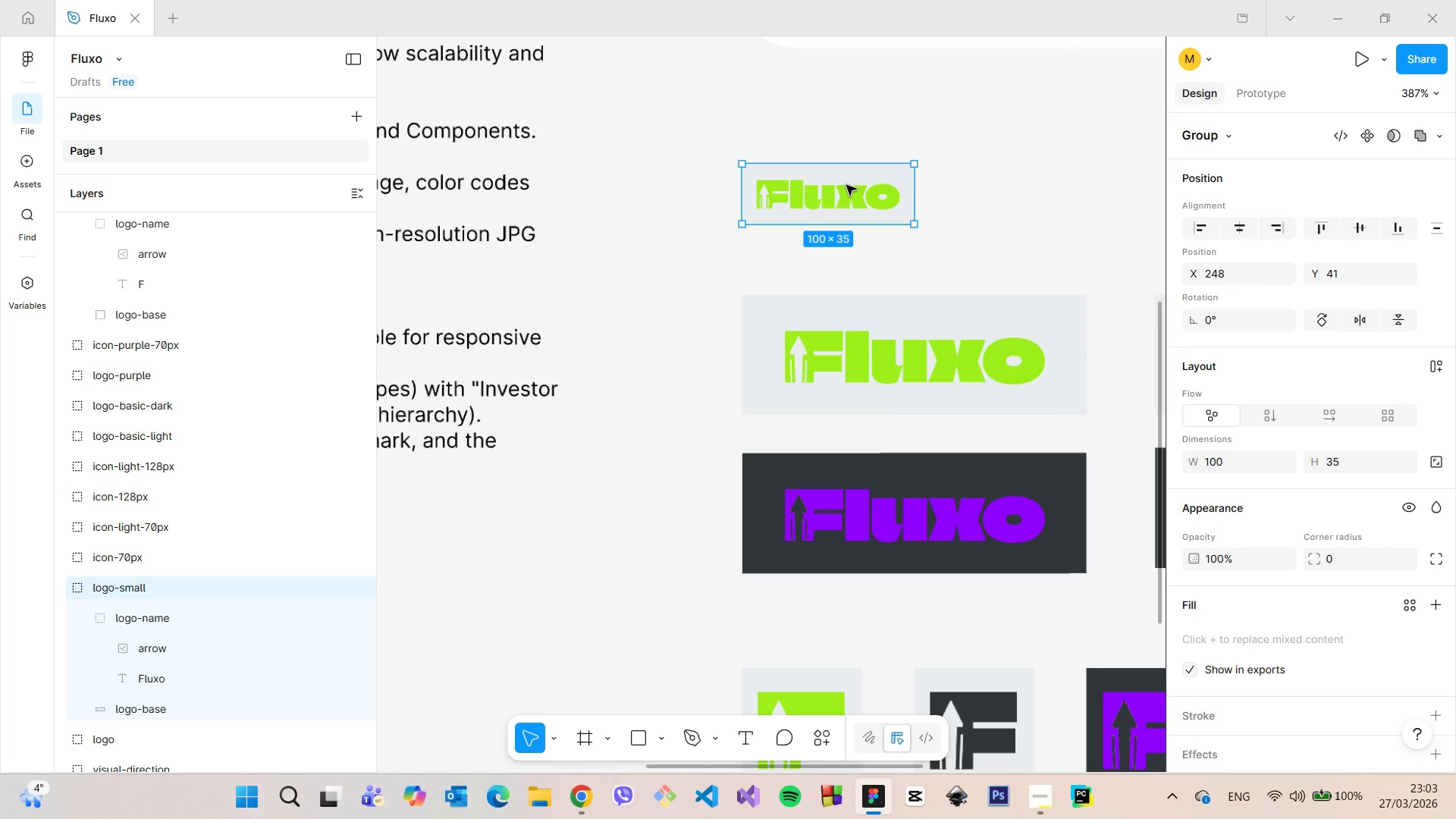 
scroll: coordinate [846, 186], scroll_direction: down, amount: 13.0
 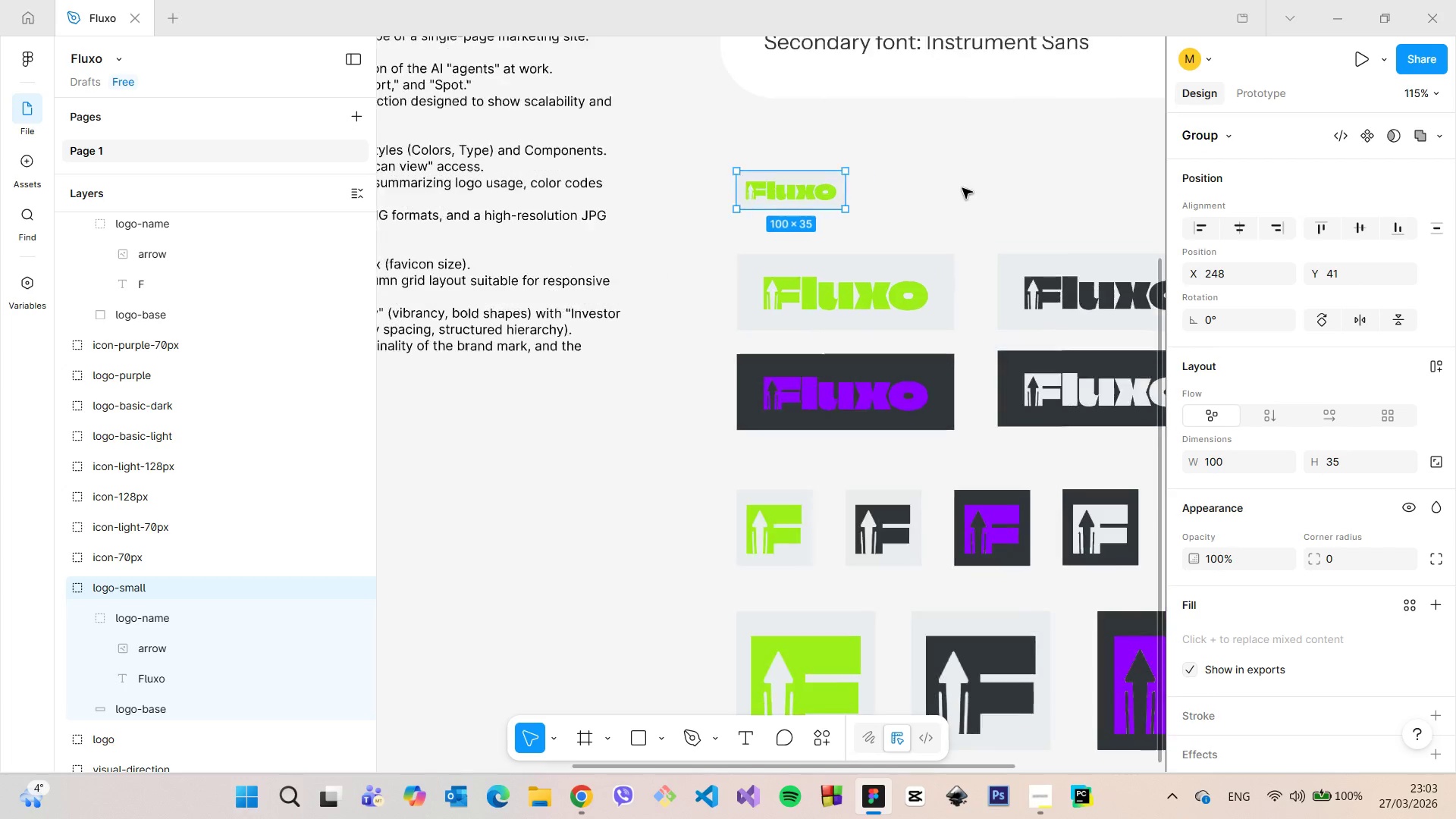 
scroll: coordinate [962, 188], scroll_direction: up, amount: 3.0
 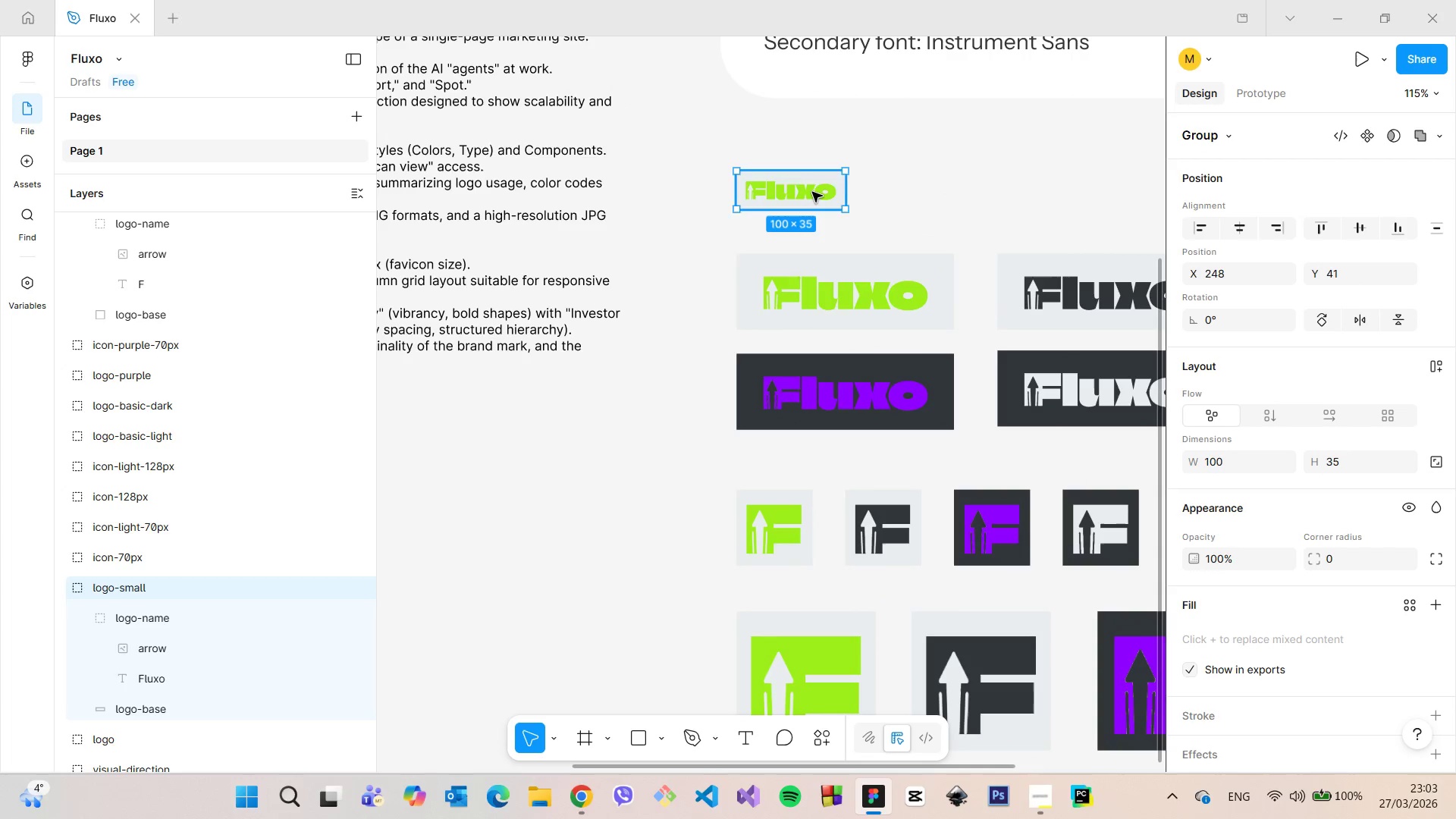 
left_click_drag(start_coordinate=[812, 187], to_coordinate=[812, 202])
 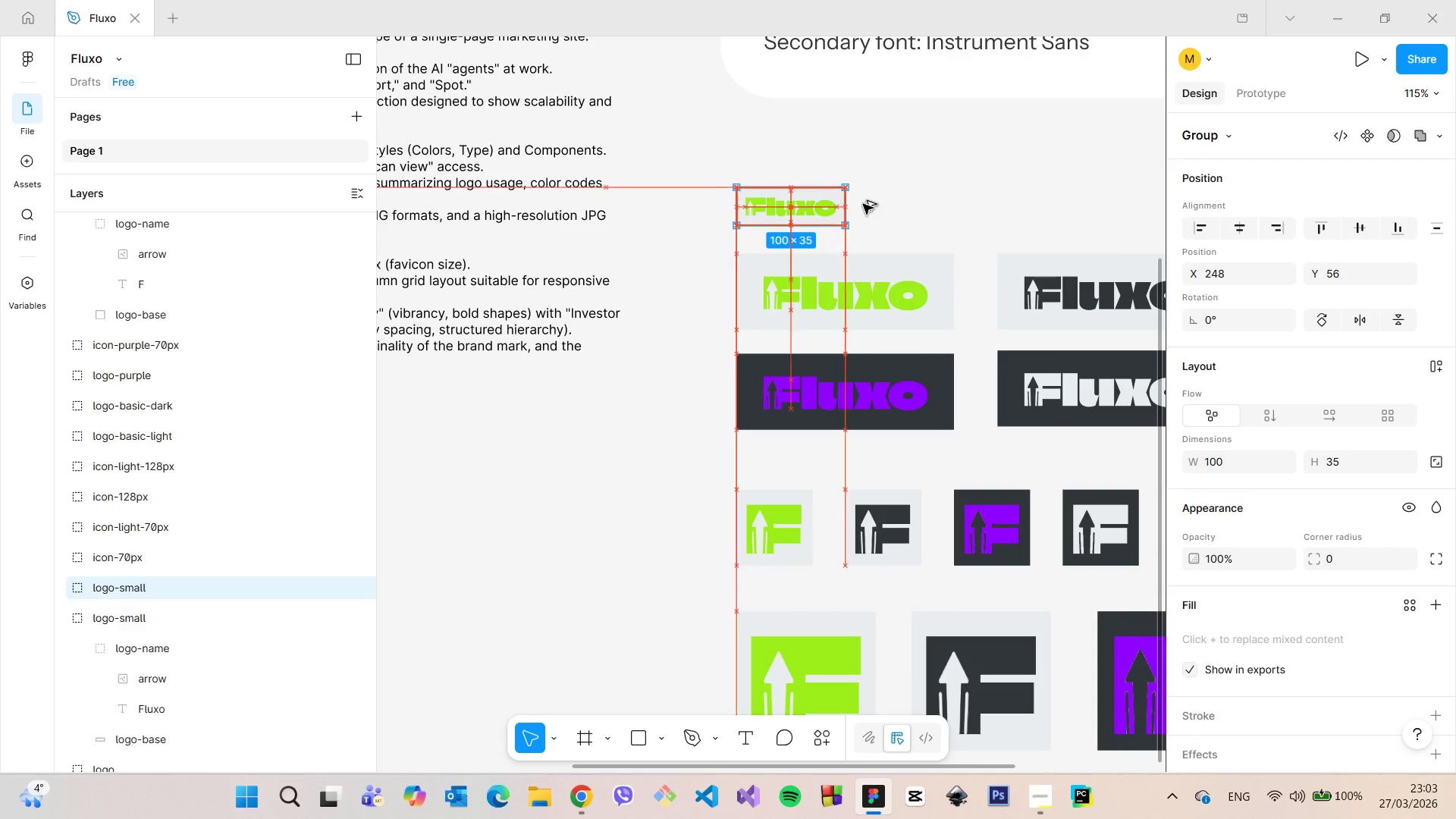 
left_click_drag(start_coordinate=[808, 204], to_coordinate=[965, 203])
 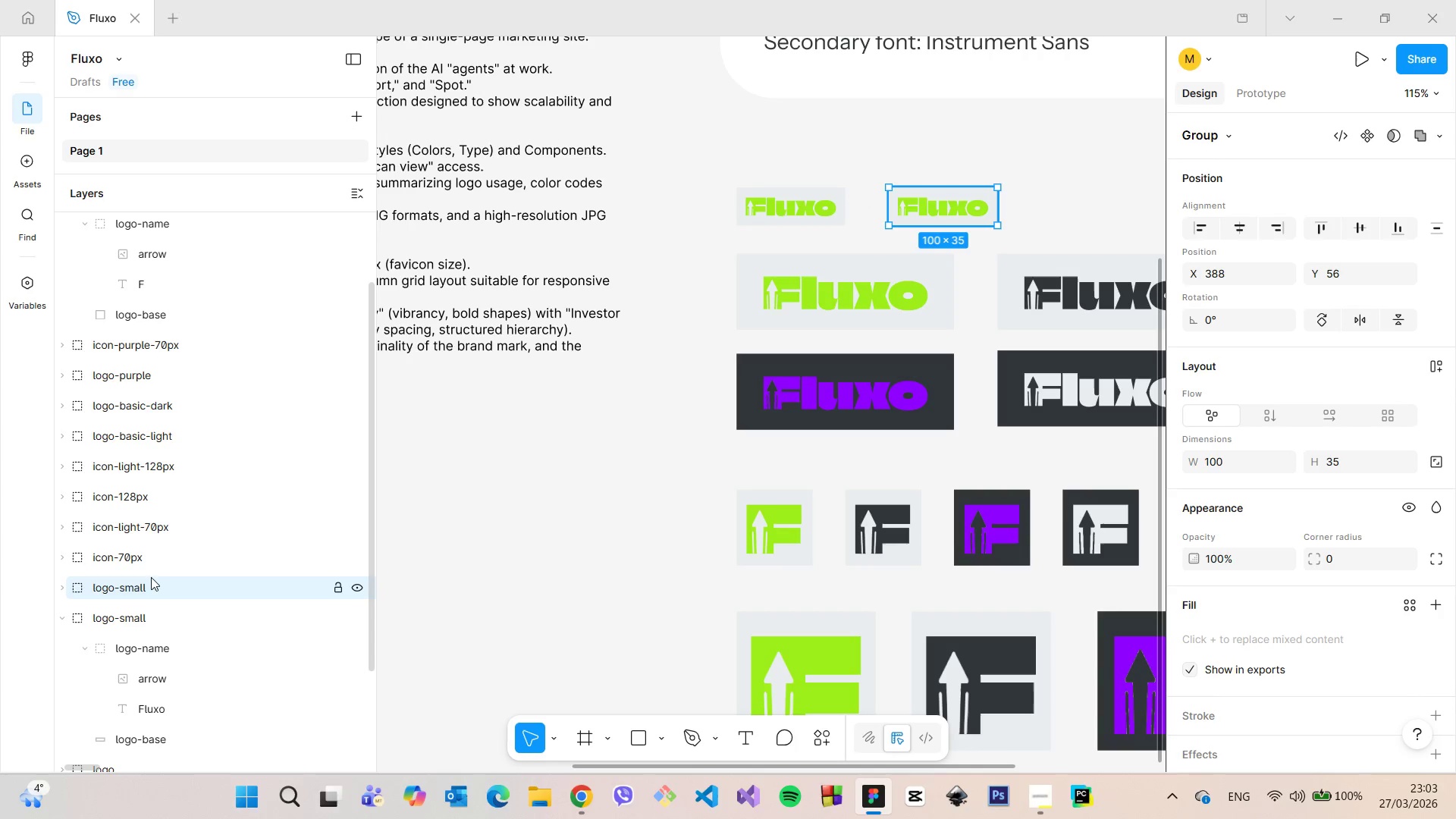 
hold_key(key=AltLeft, duration=1.51)
 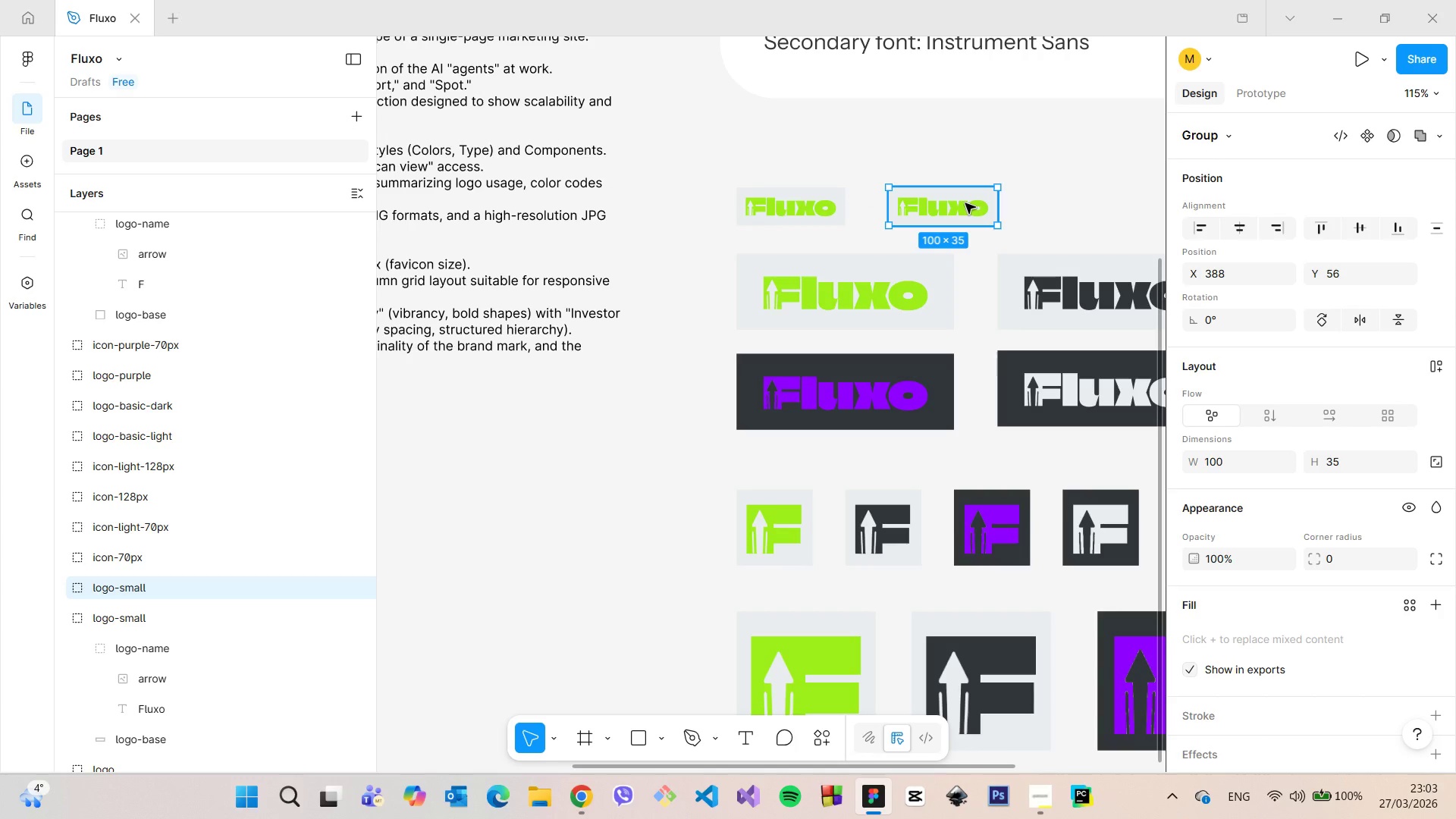 
hold_key(key=AltLeft, duration=0.77)
 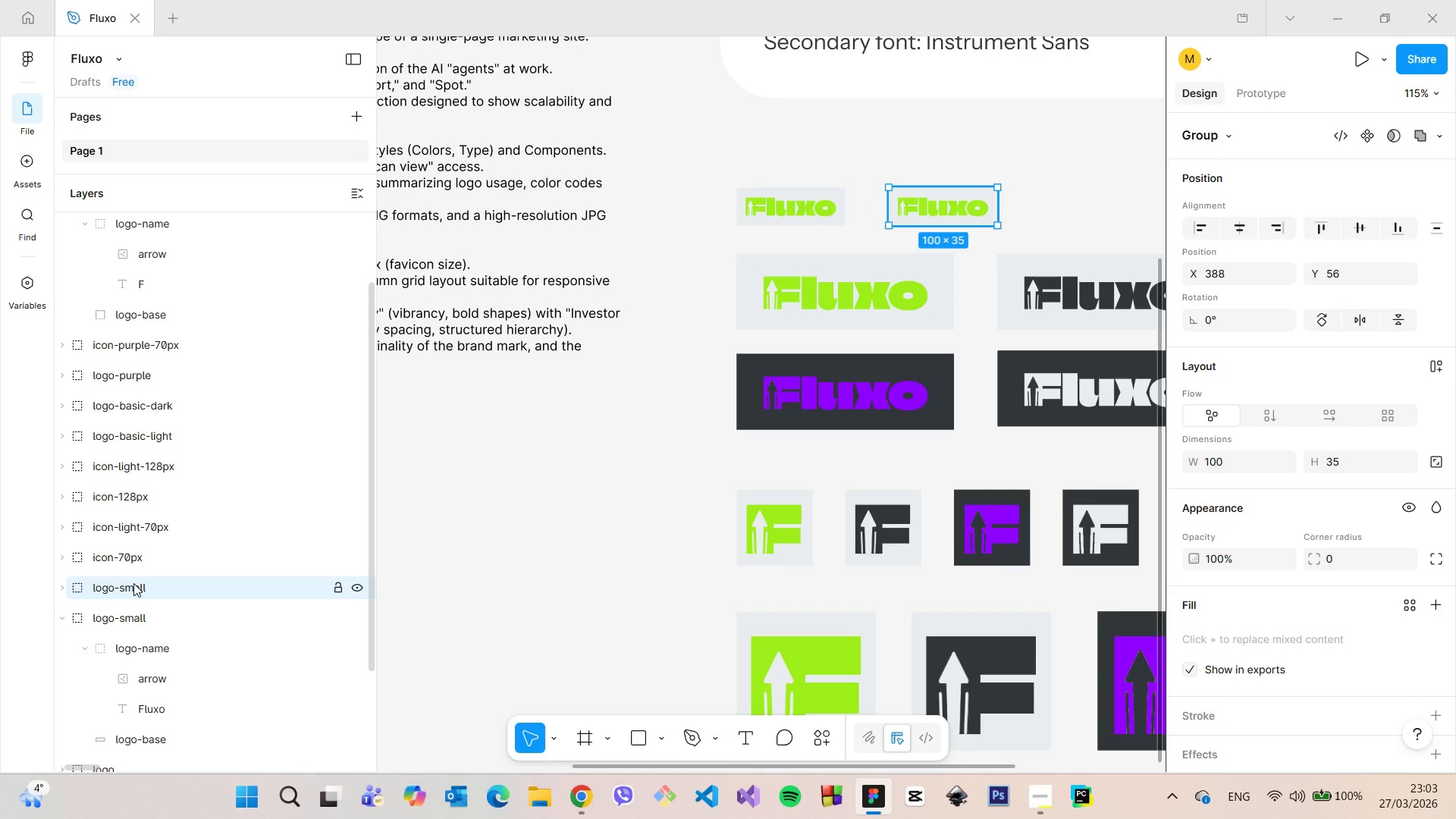 
left_click([133, 583])
 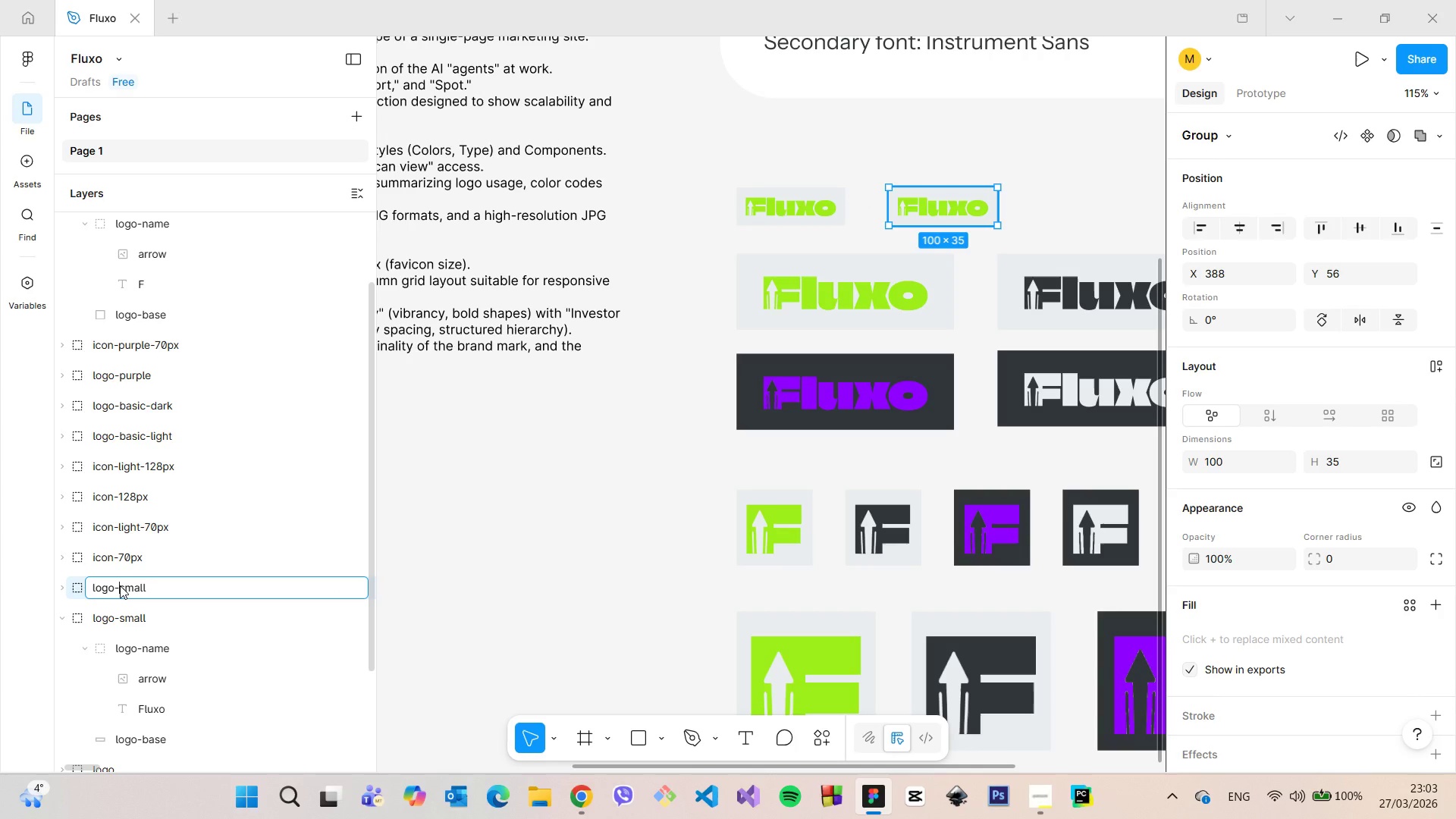 
triple_click([120, 585])
 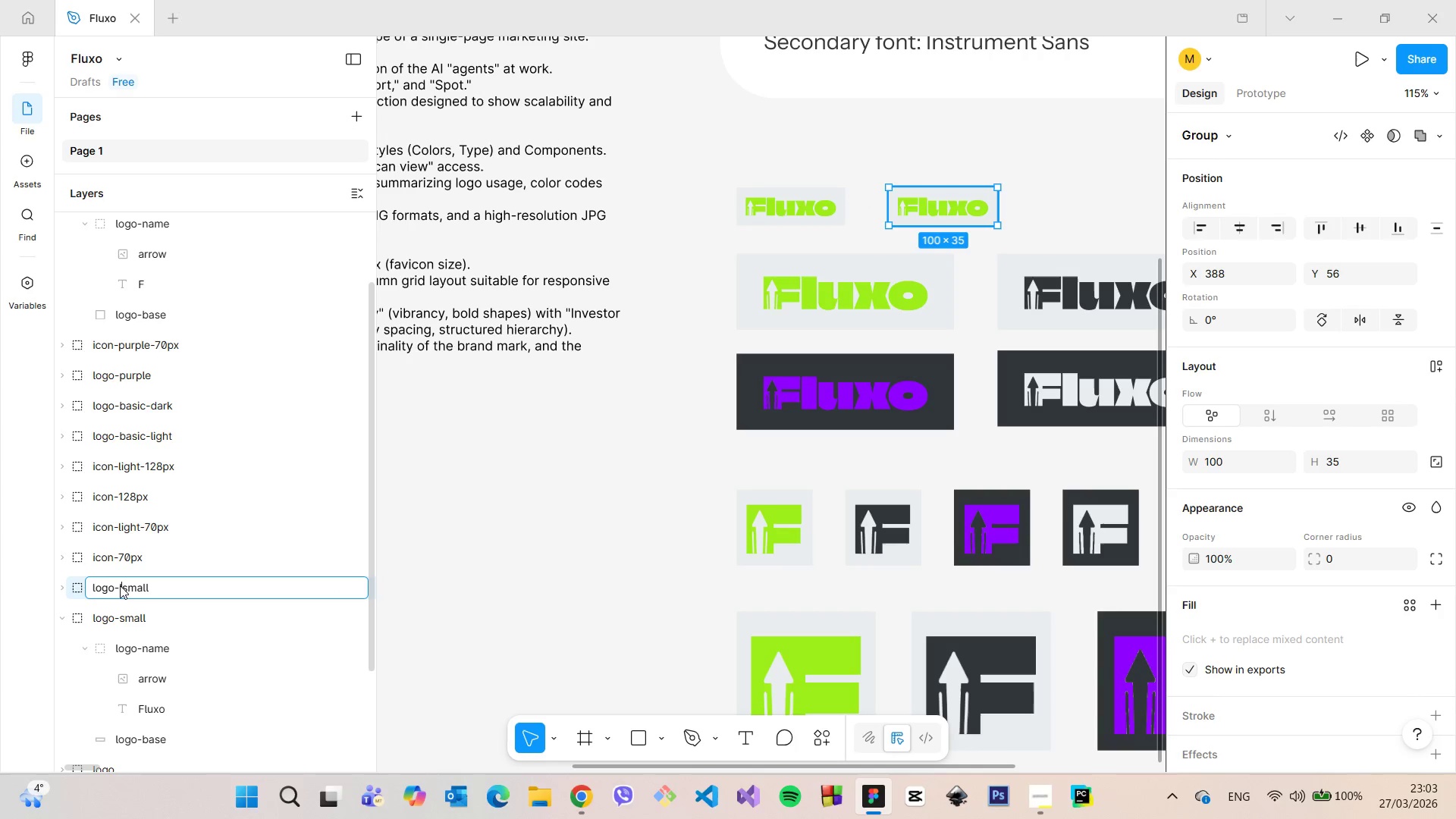 
type(light0)
key(Backspace)
type(=)
key(Backspace)
type(-)
 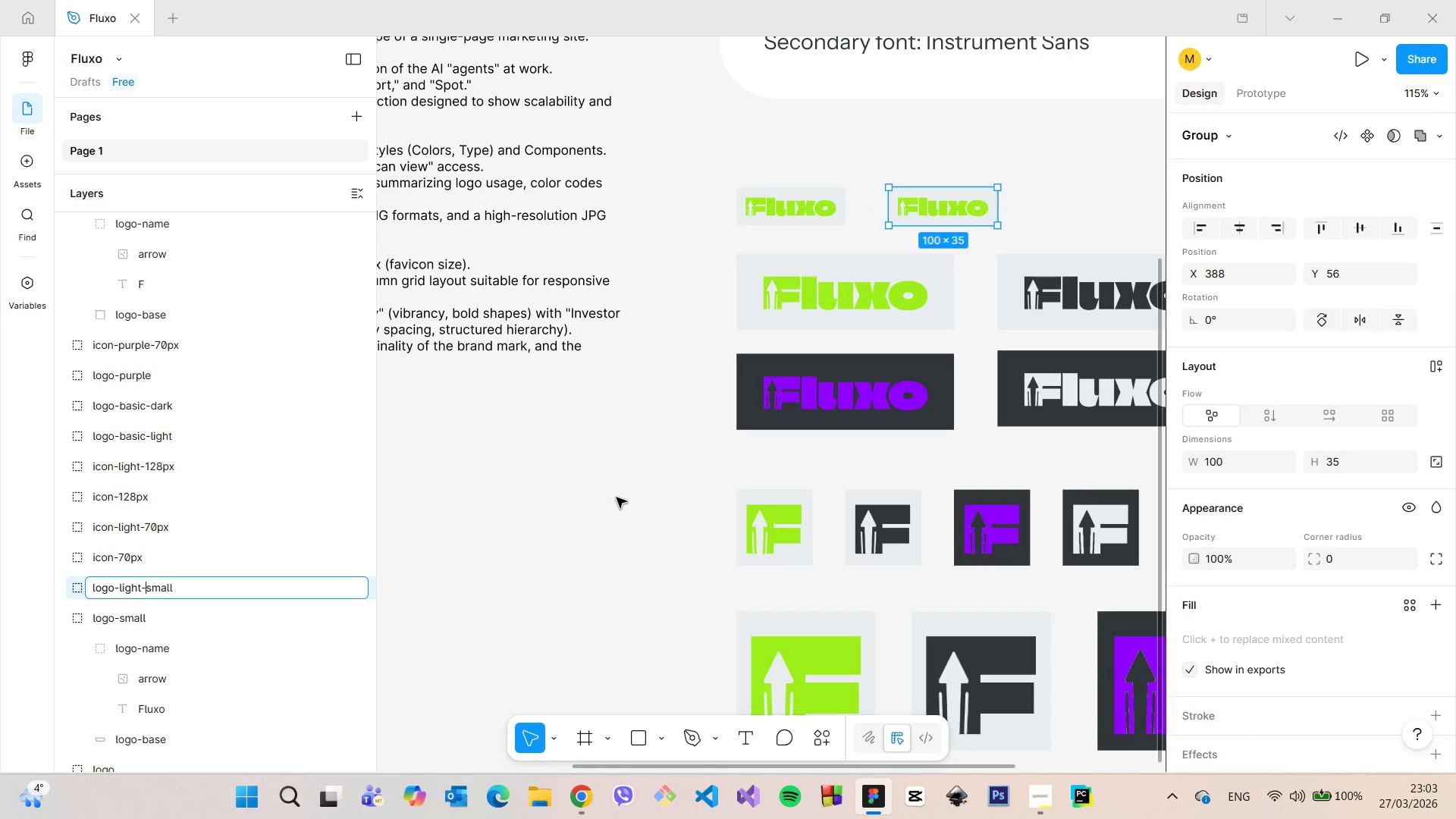 
left_click([617, 497])
 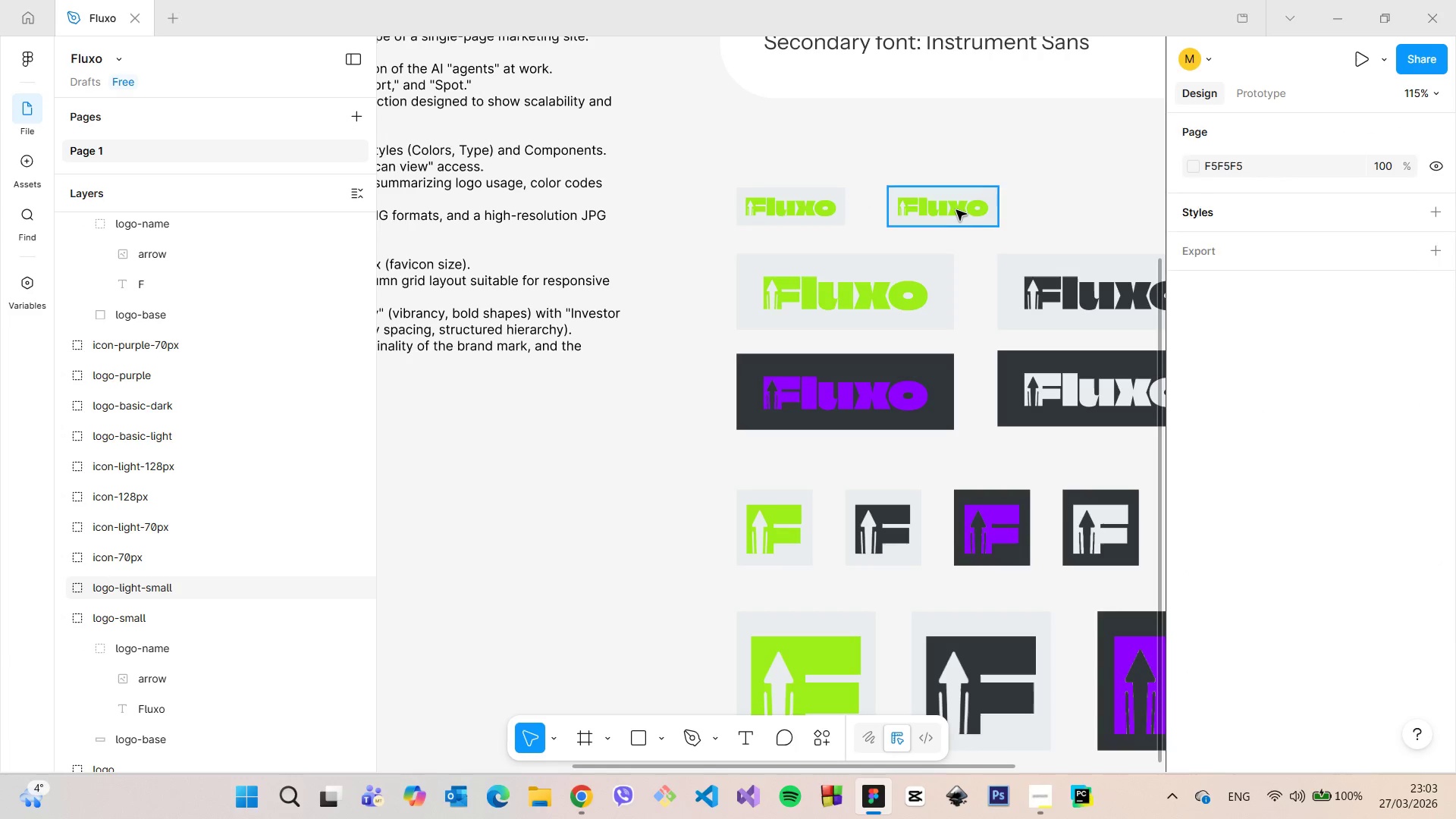 
left_click([956, 210])
 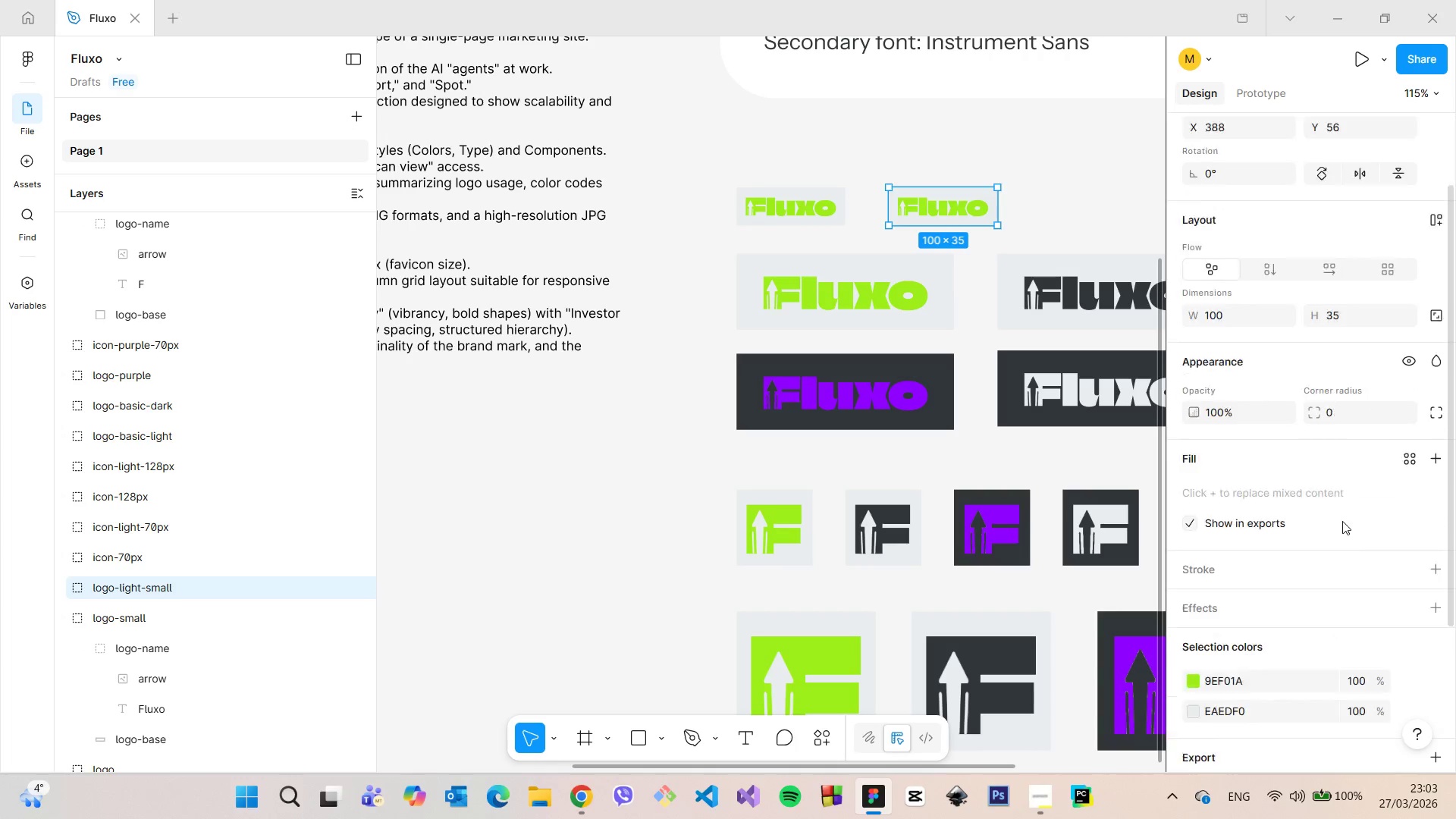 
scroll: coordinate [1348, 518], scroll_direction: down, amount: 3.0
 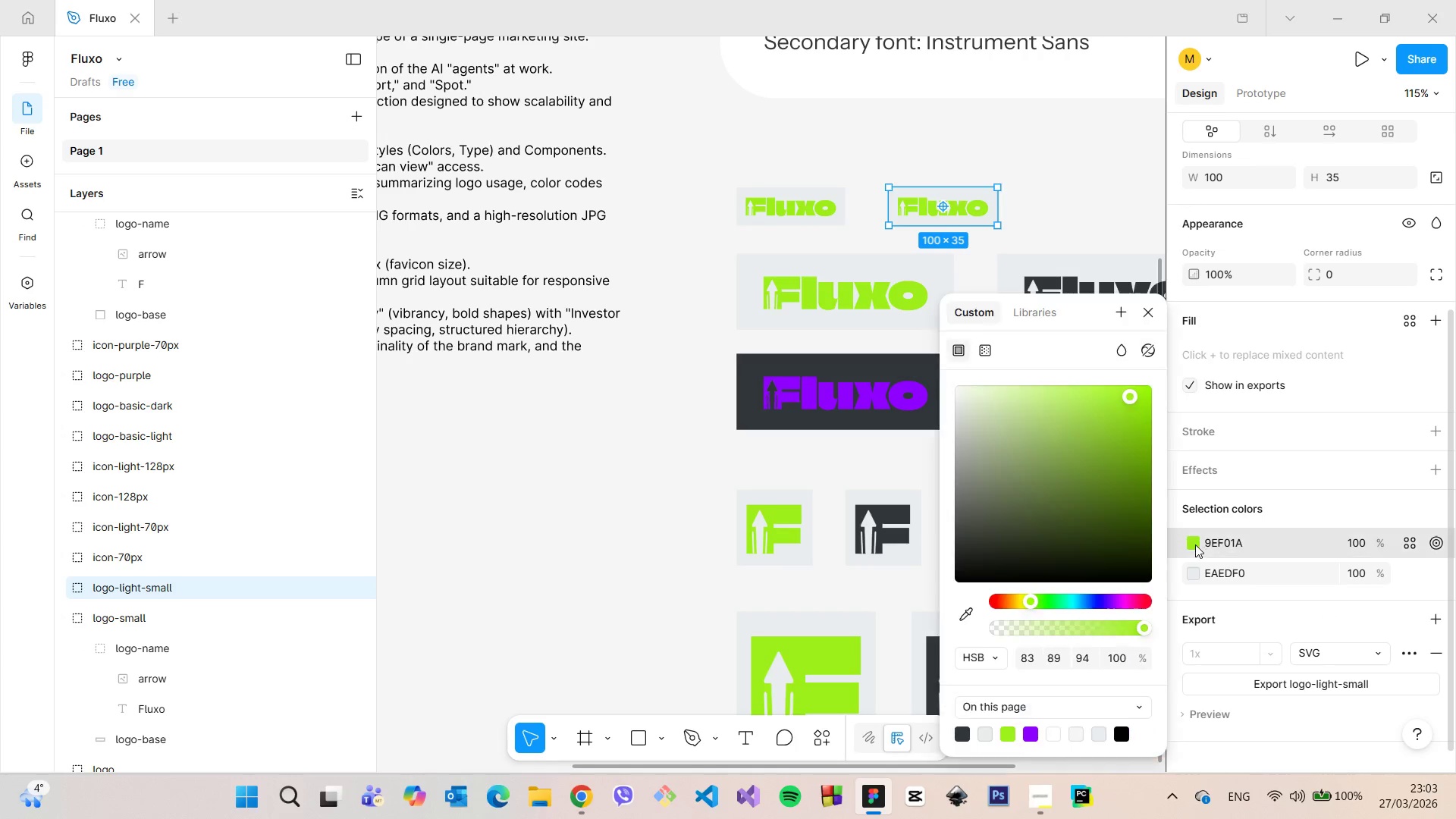 
left_click([1197, 542])
 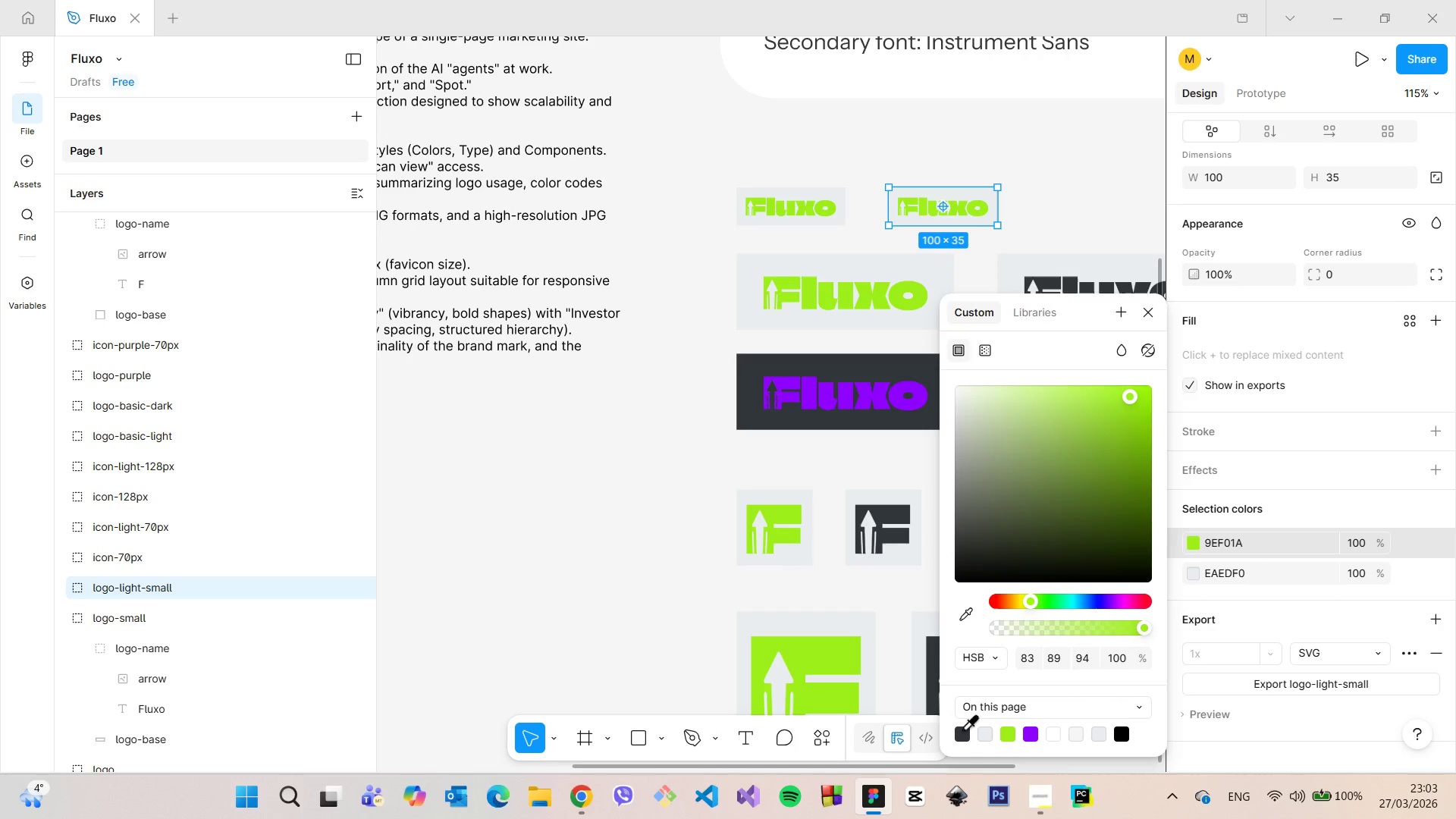 
left_click([962, 729])
 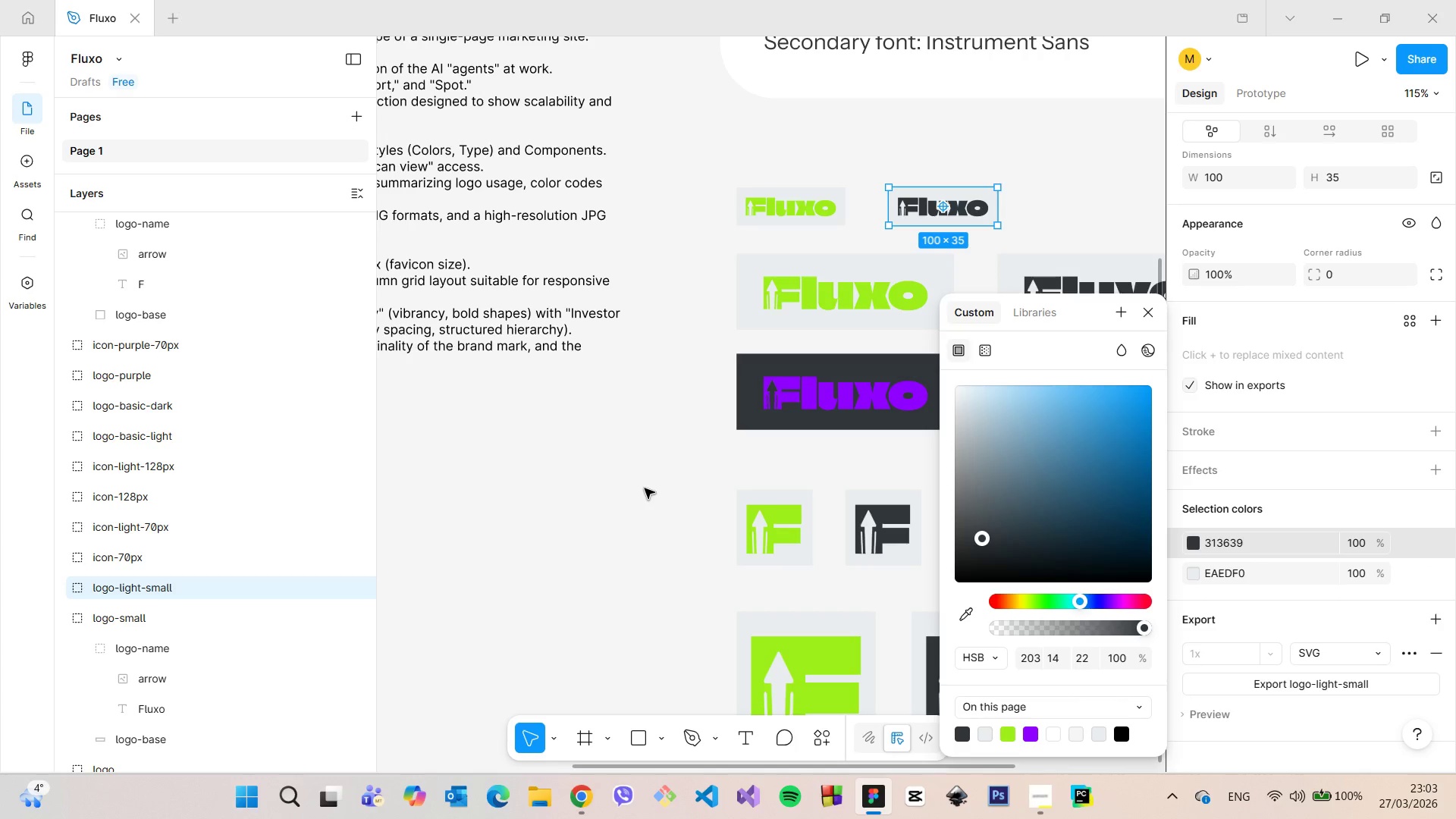 
left_click([645, 488])
 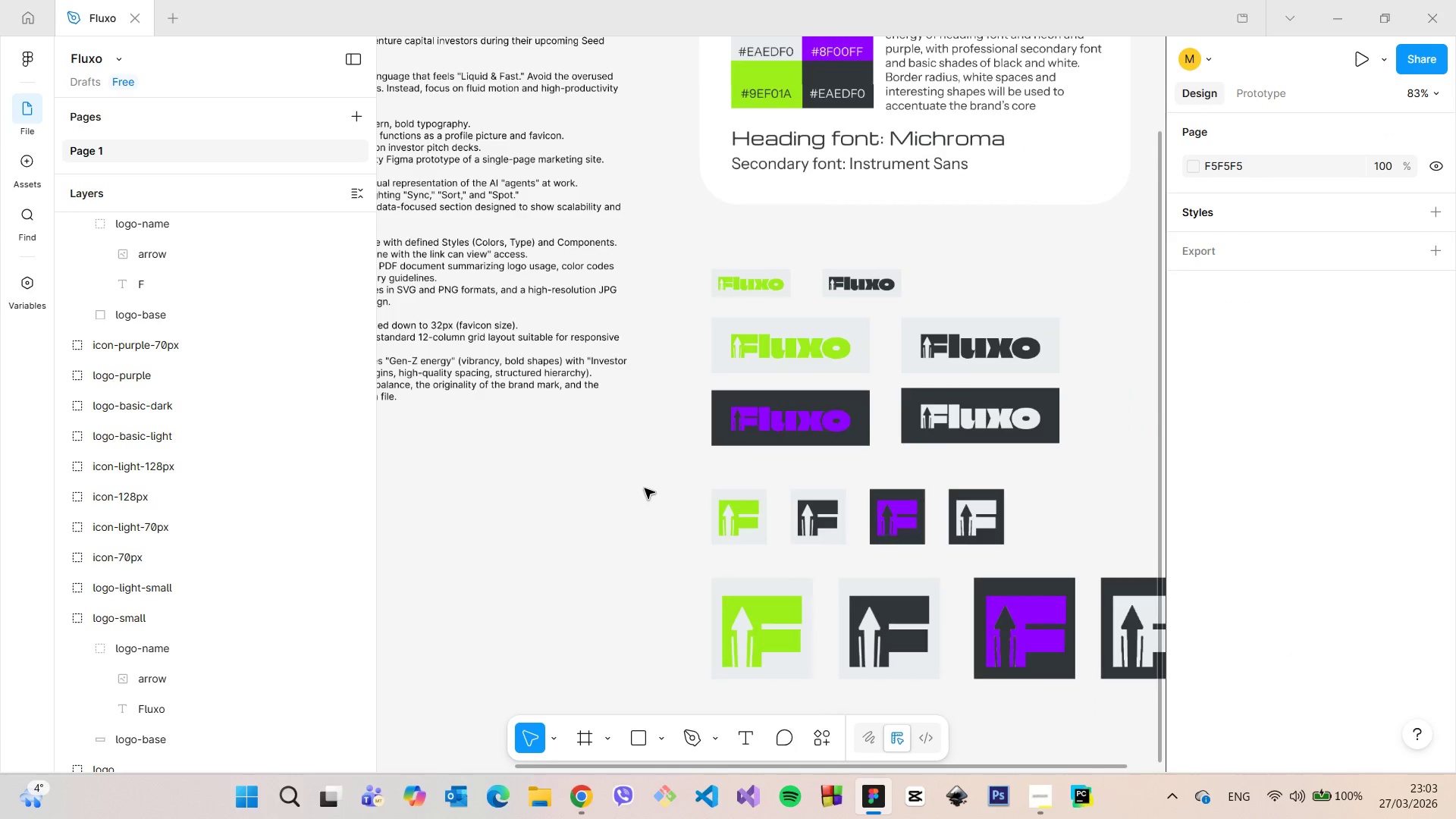 
scroll: coordinate [645, 488], scroll_direction: down, amount: 3.0
 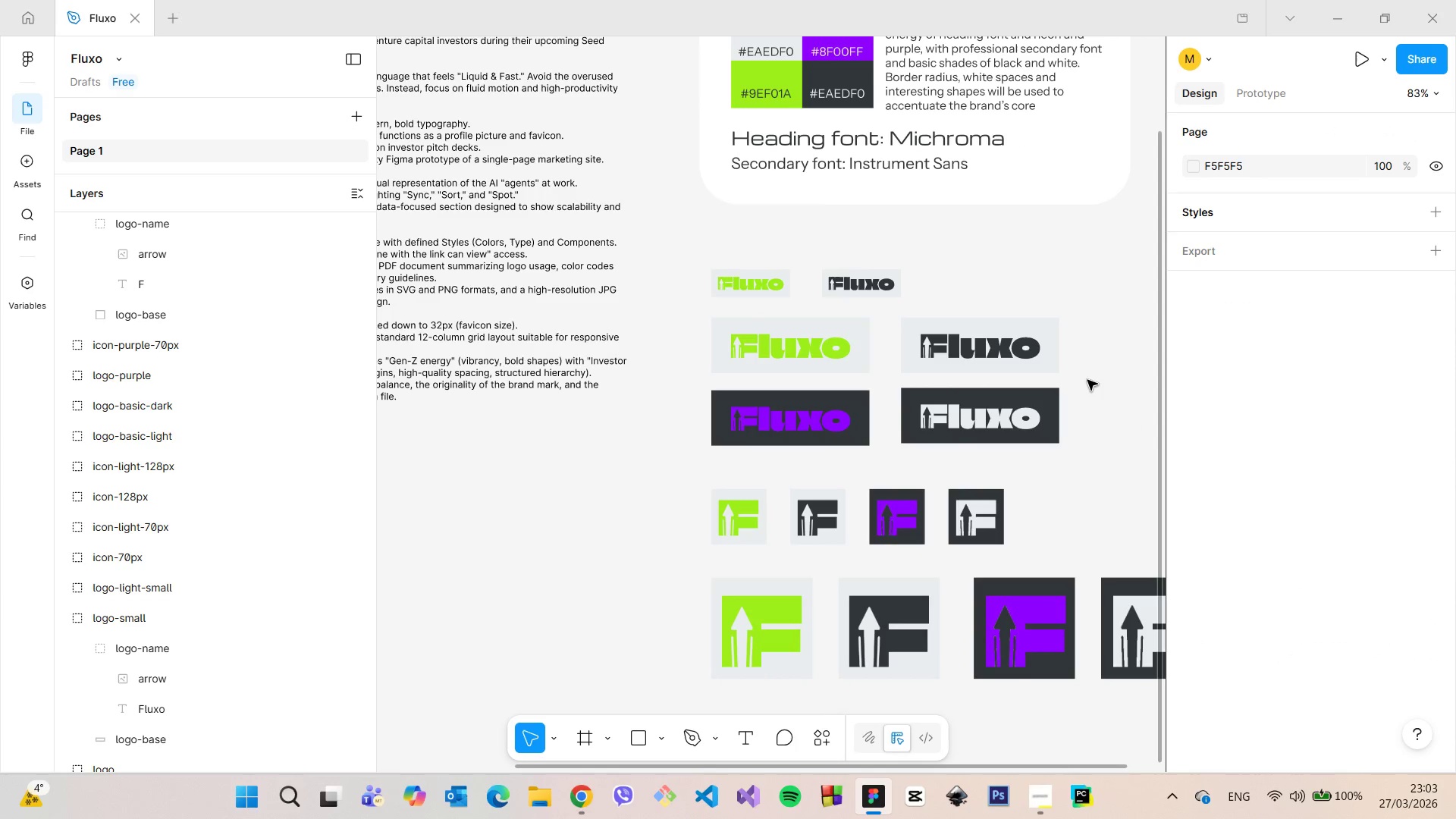 
scroll: coordinate [1078, 385], scroll_direction: up, amount: 6.0
 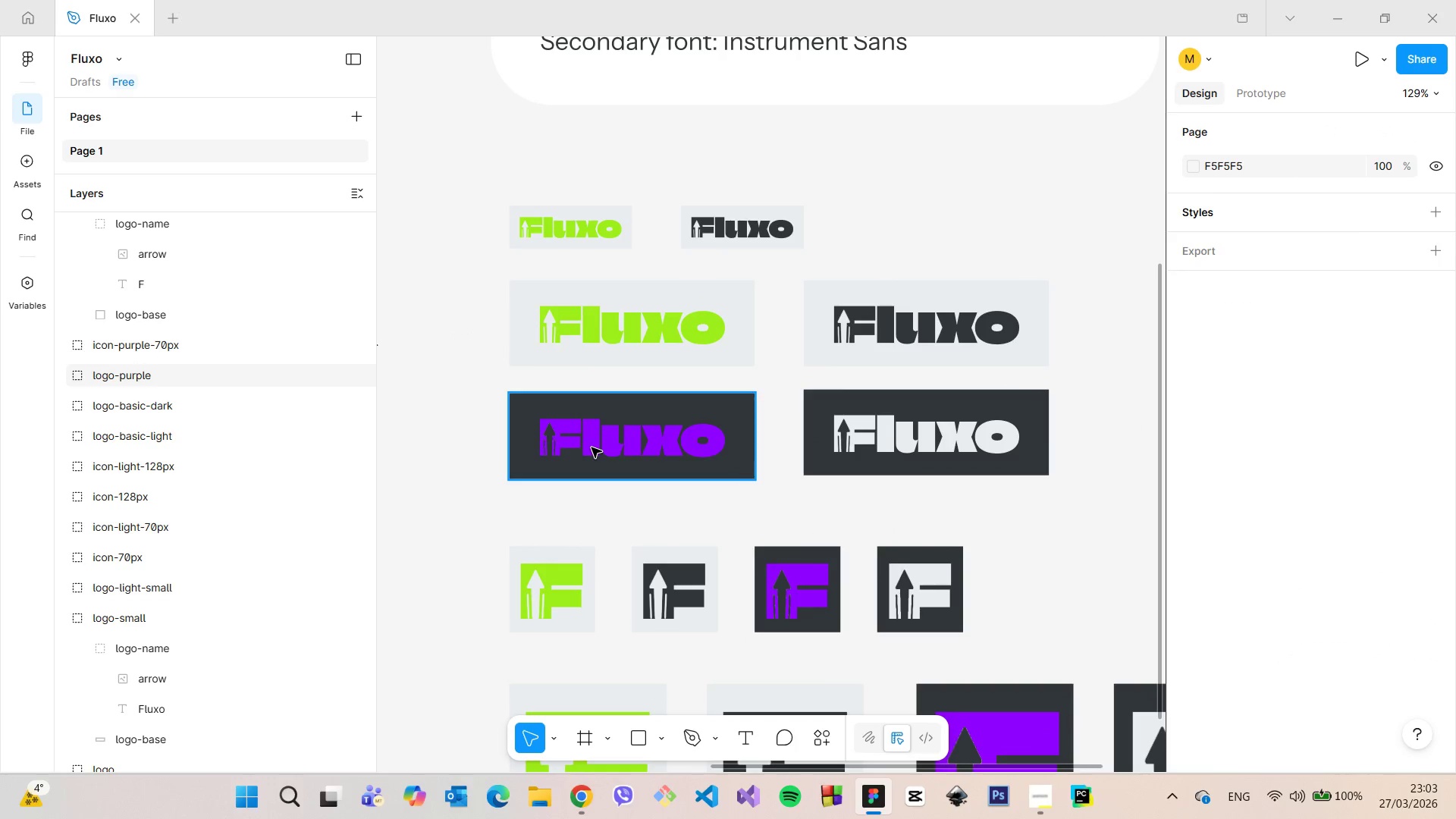 
left_click([592, 447])
 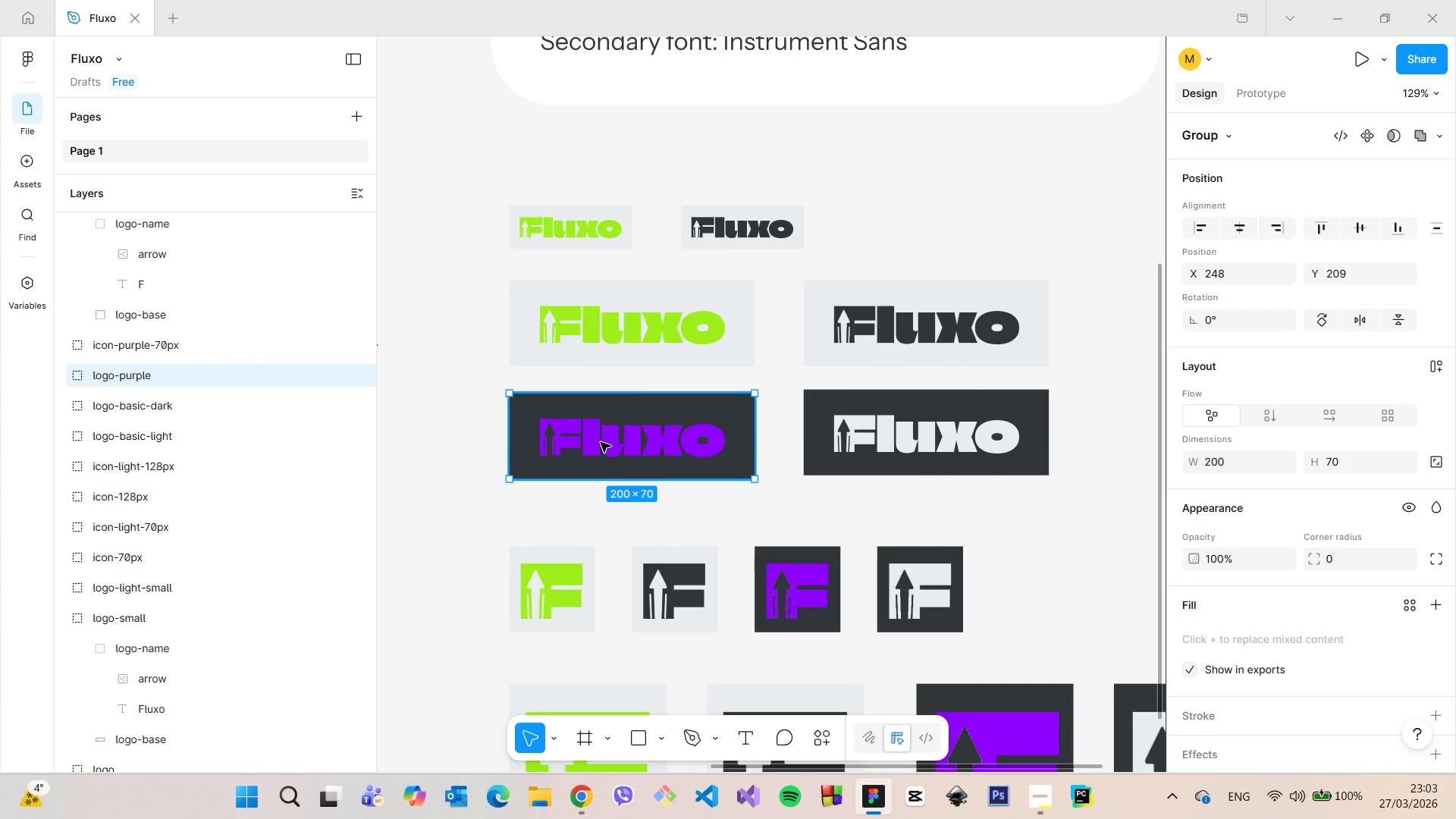 
left_click_drag(start_coordinate=[585, 444], to_coordinate=[906, 259])
 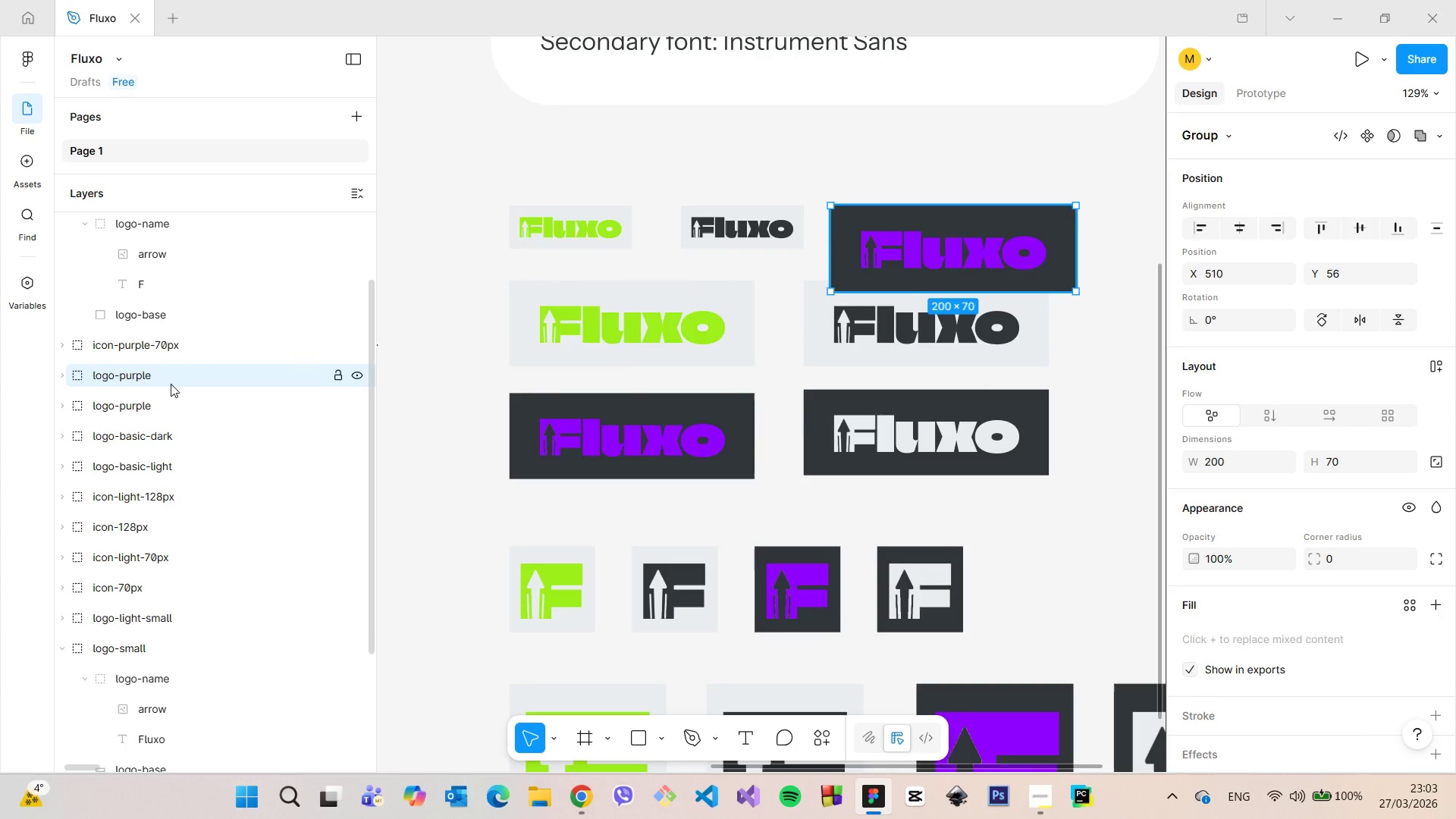 
hold_key(key=AltLeft, duration=1.52)
 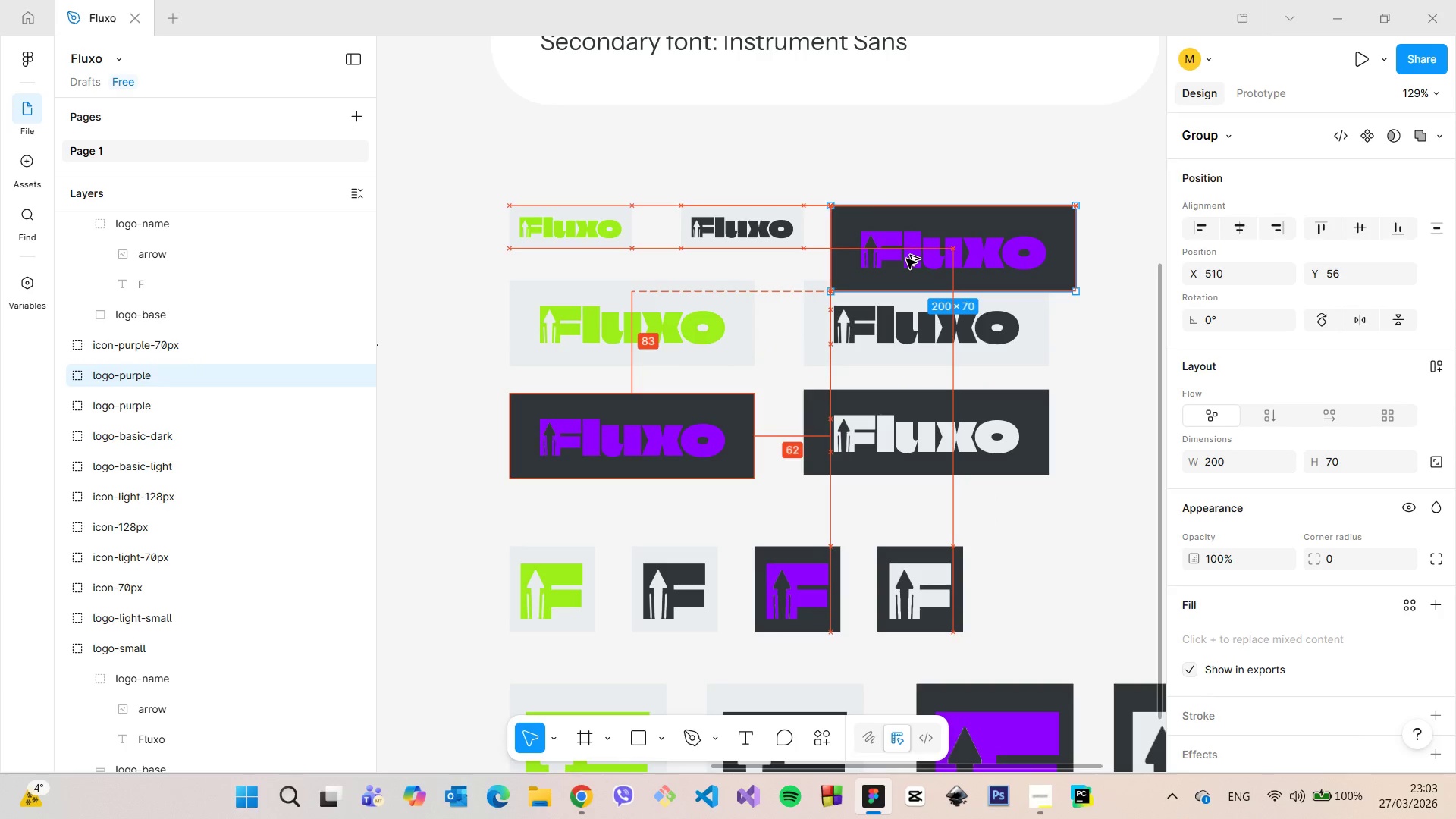 
hold_key(key=AltLeft, duration=1.16)
 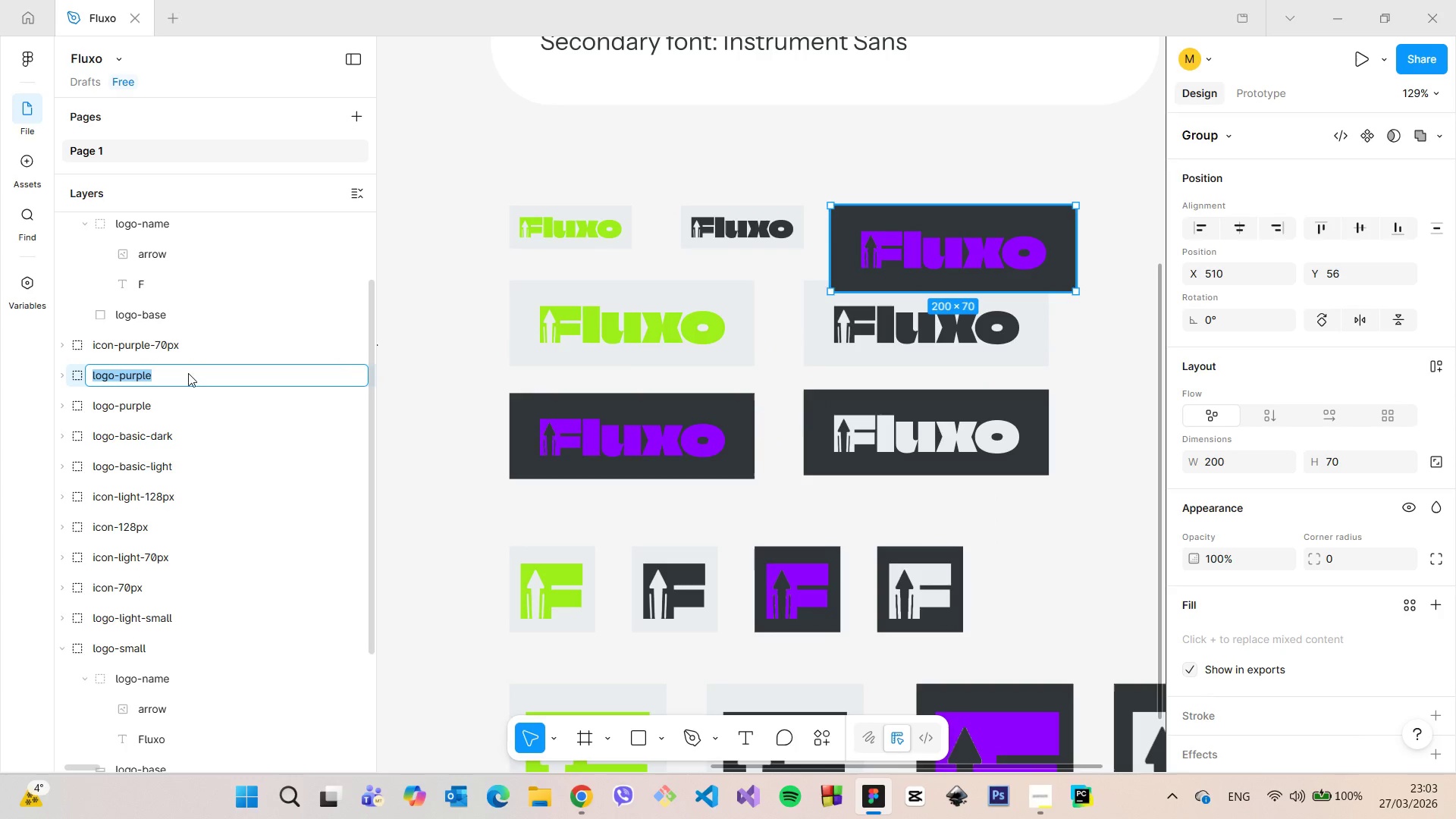 
double_click([183, 372])
 